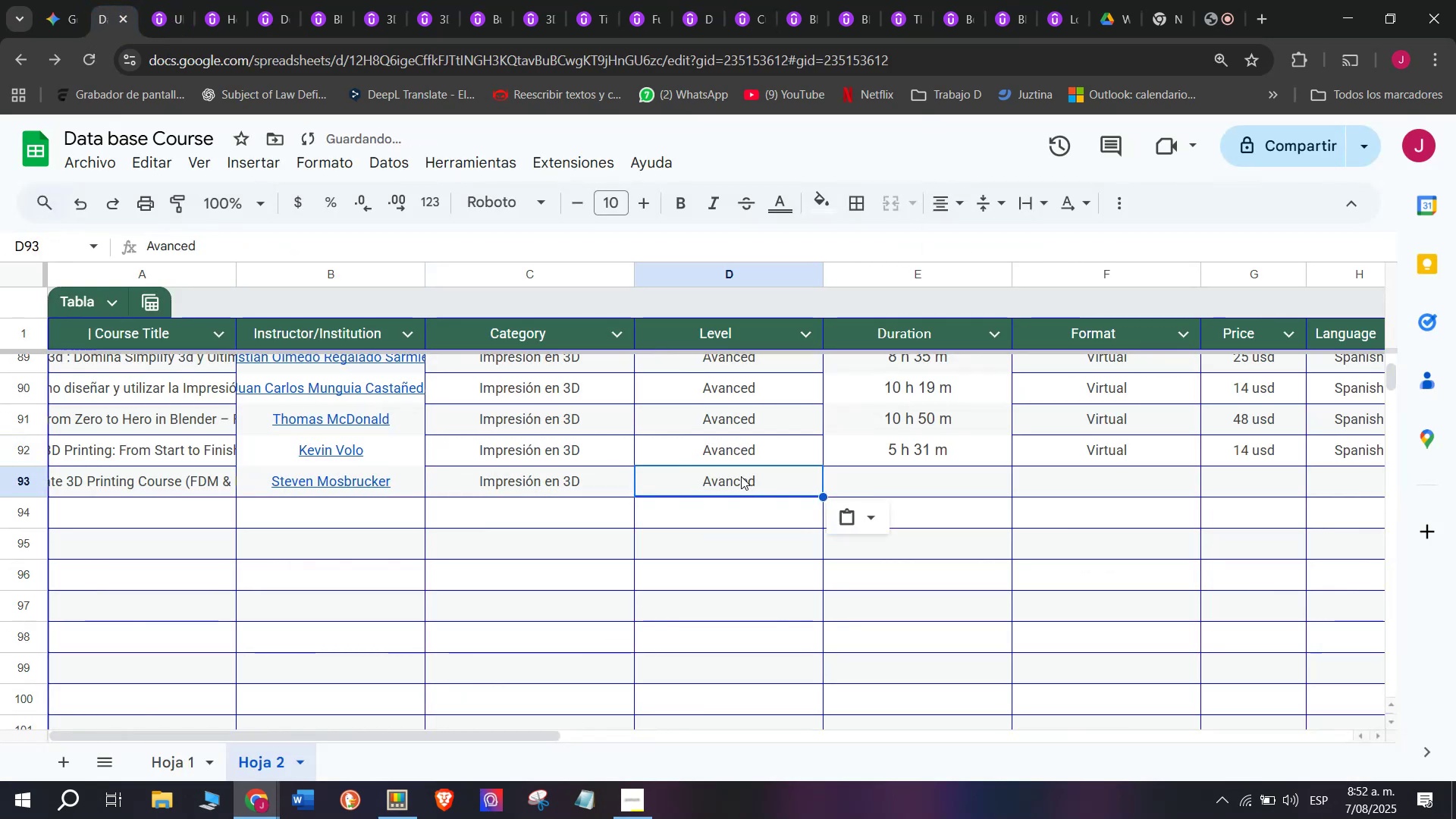 
key(Control+V)
 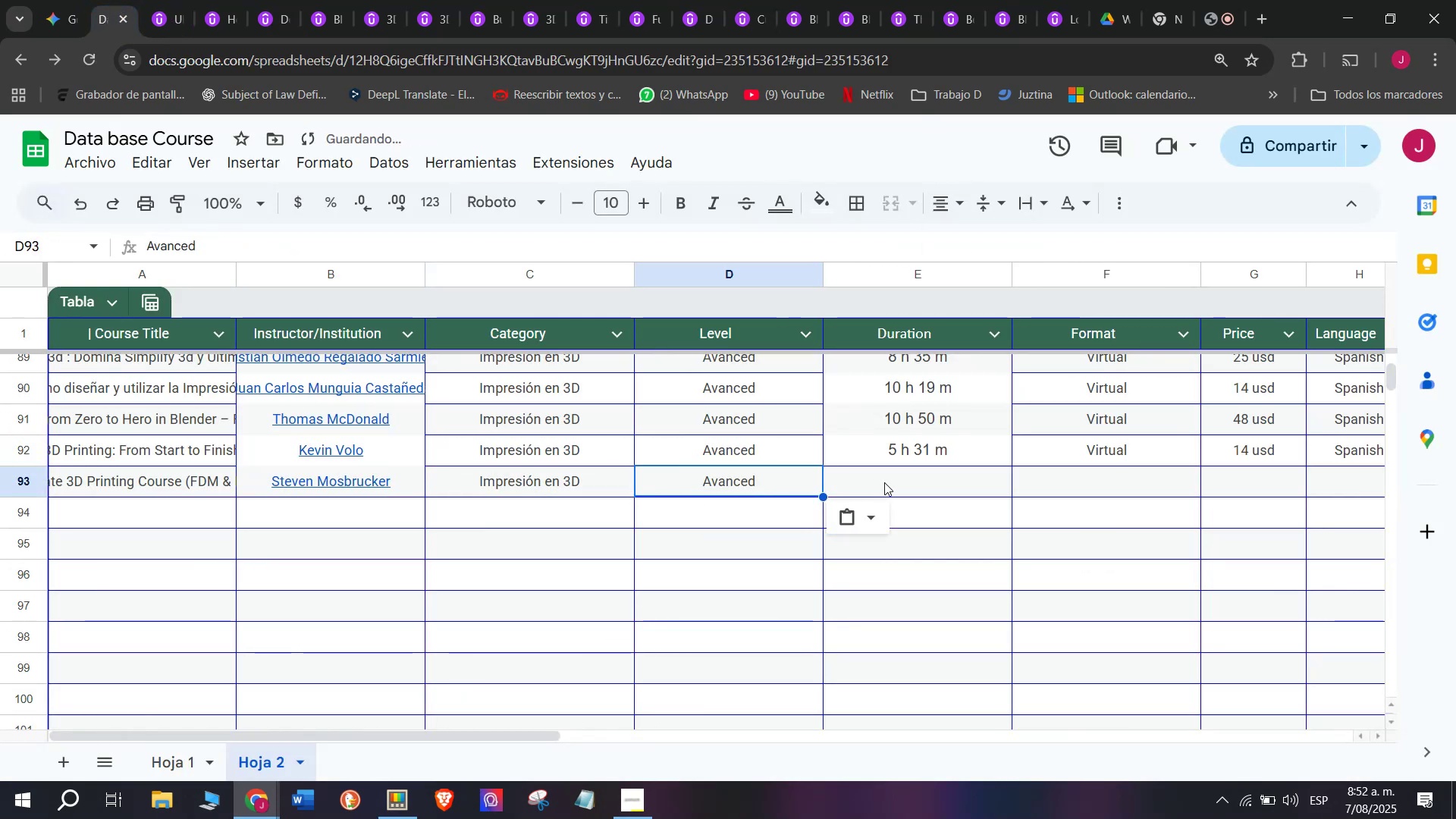 
triple_click([886, 482])
 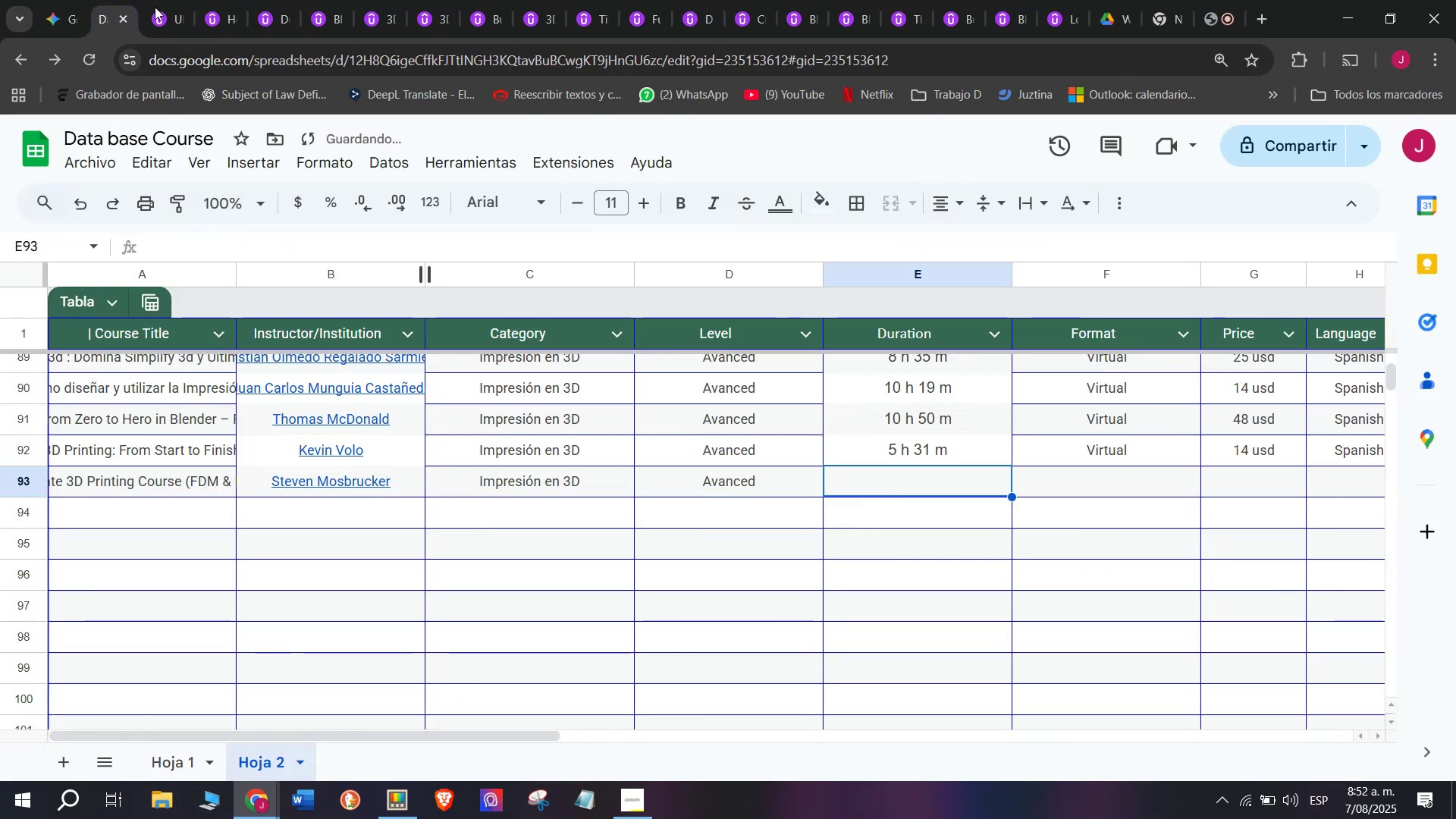 
left_click([196, 0])
 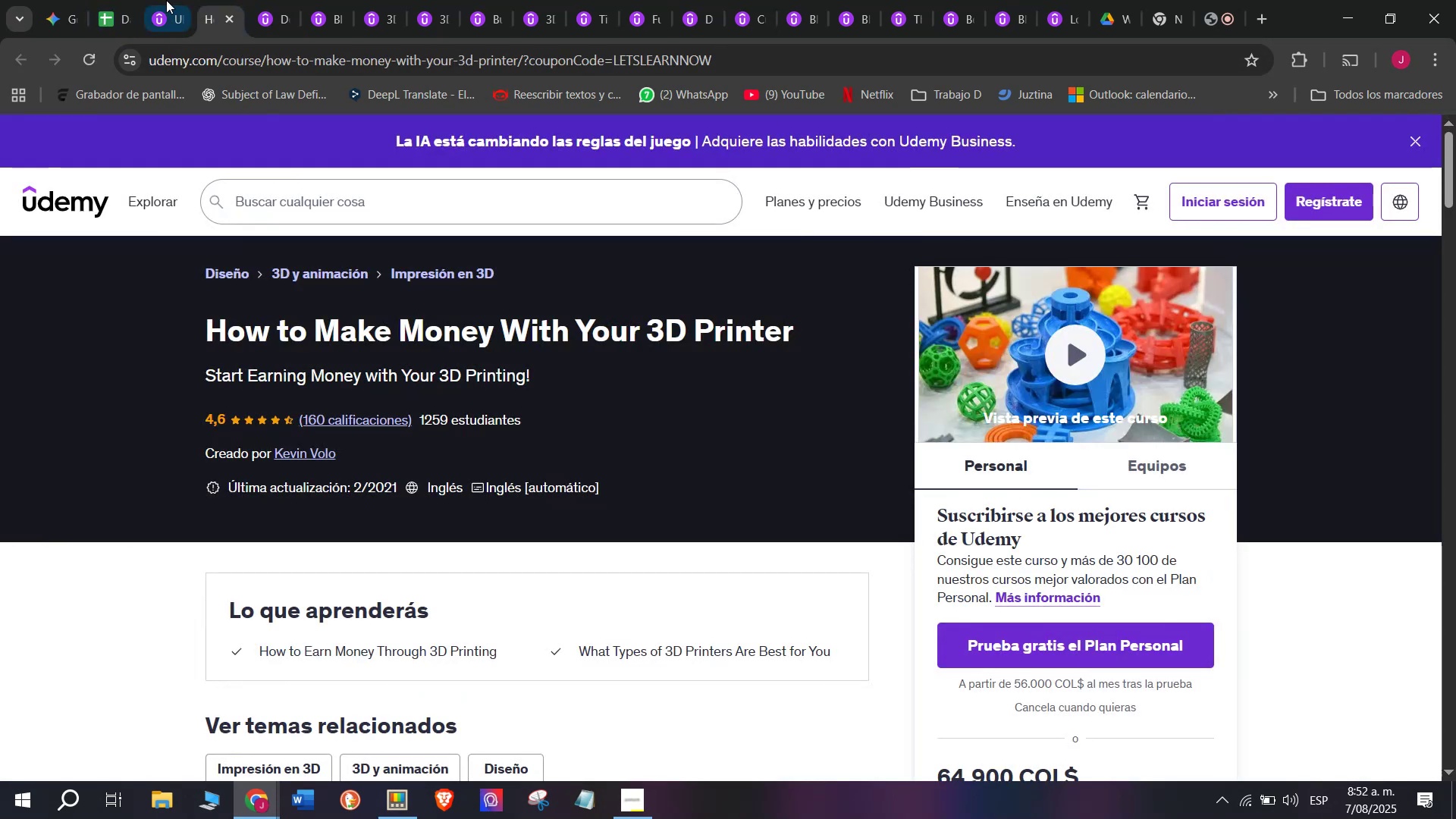 
left_click([165, 0])
 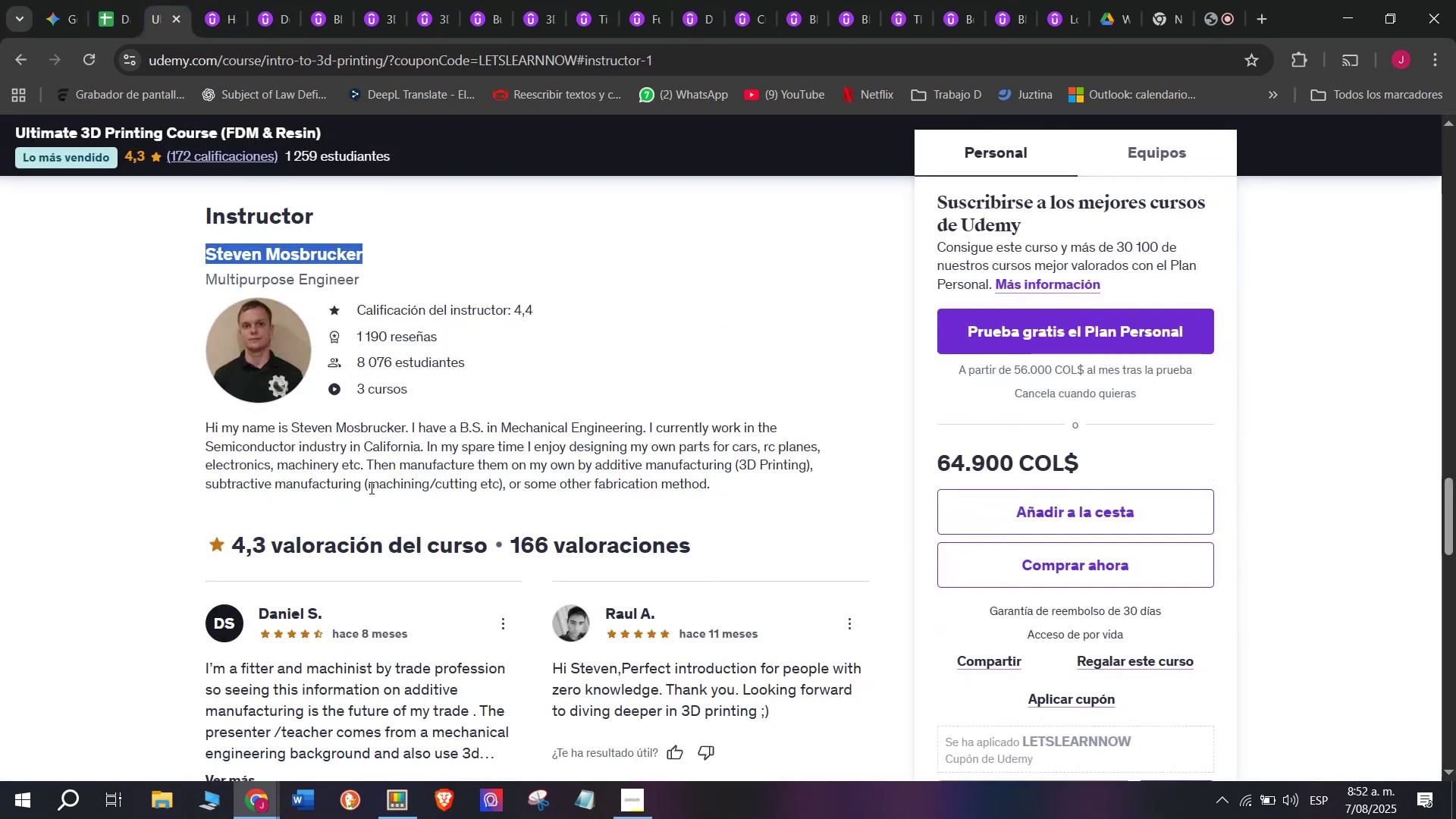 
scroll: coordinate [364, 478], scroll_direction: up, amount: 9.0
 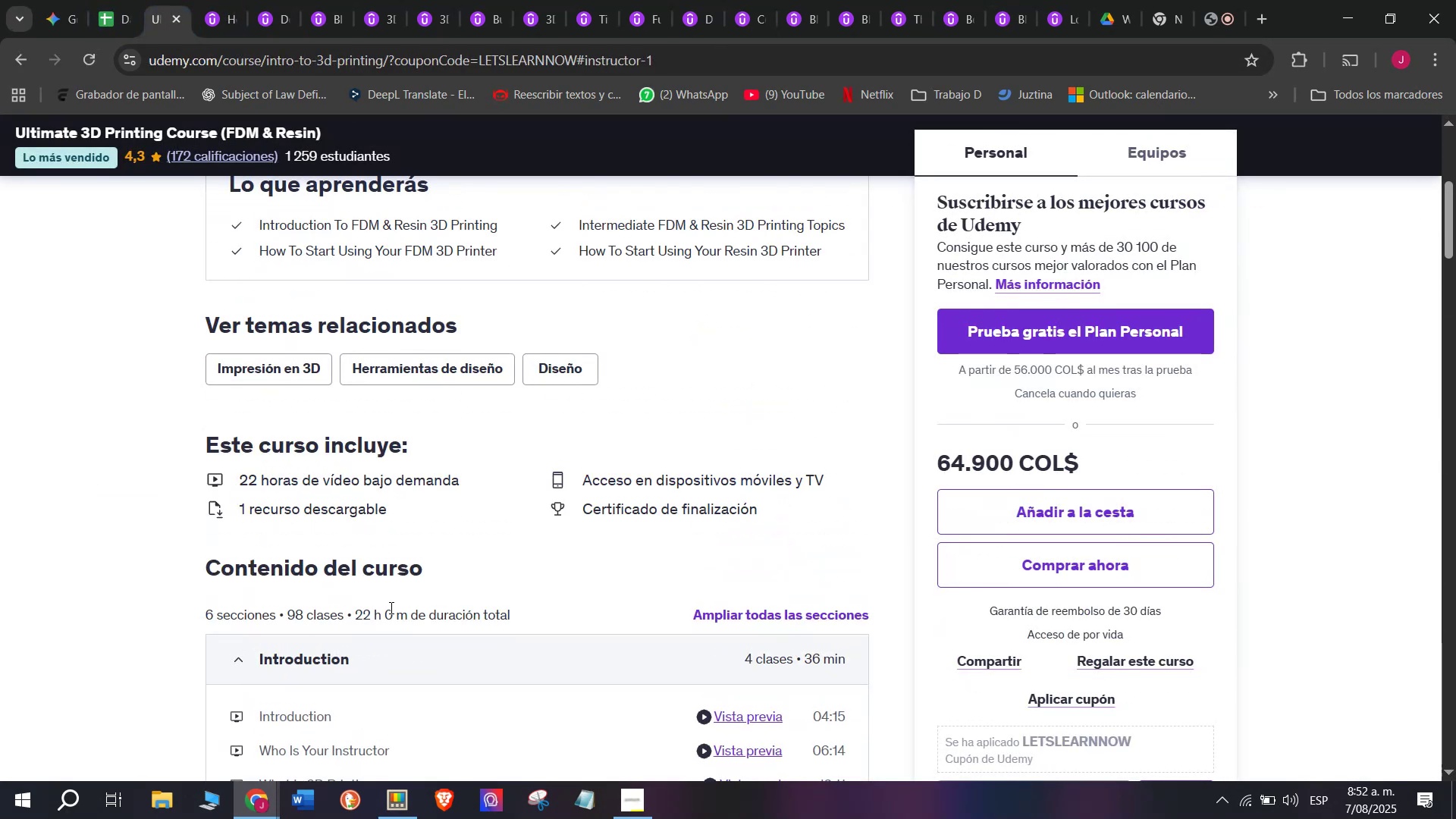 
left_click_drag(start_coordinate=[379, 616], to_coordinate=[351, 613])
 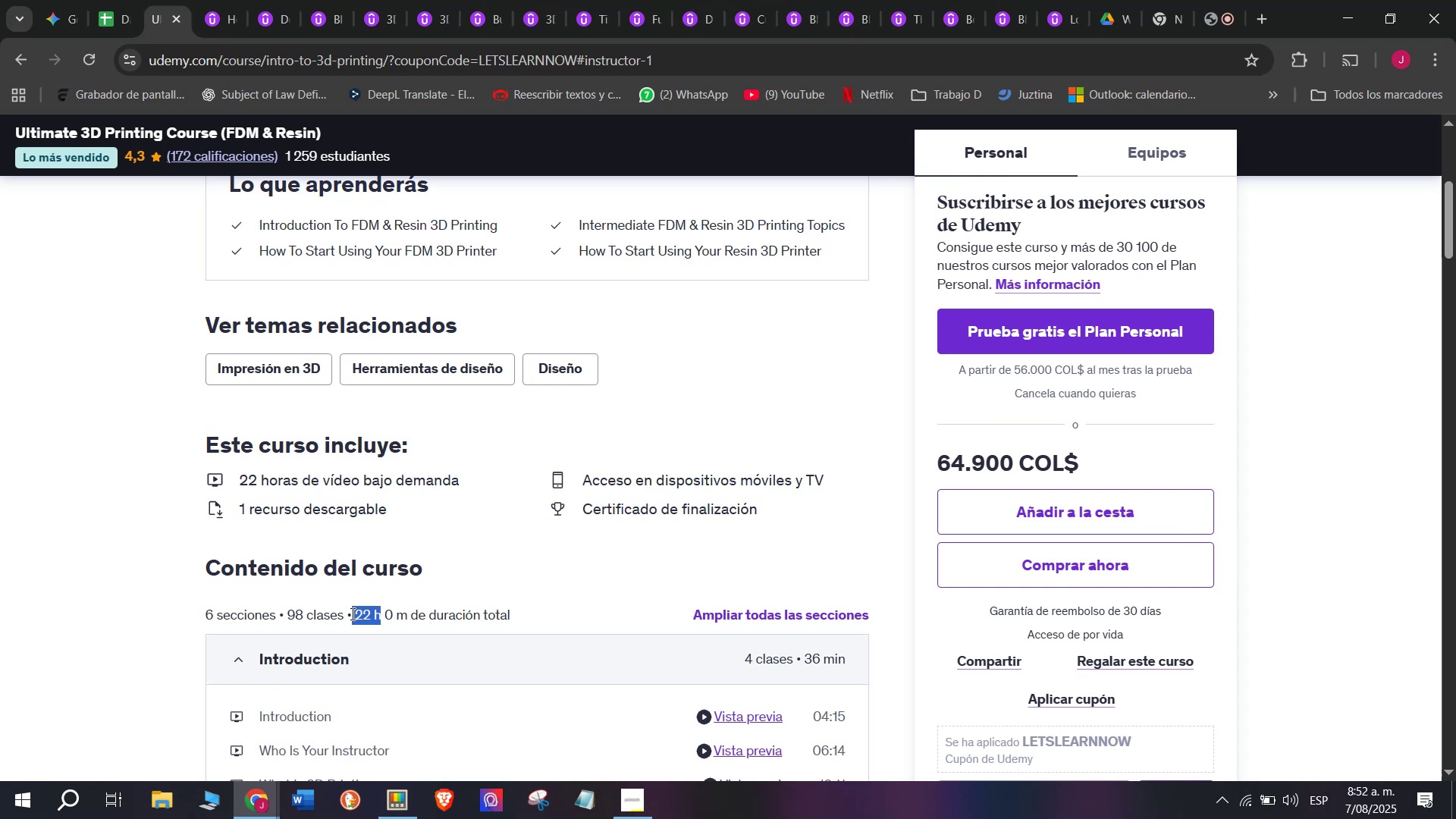 
key(Control+ControlLeft)
 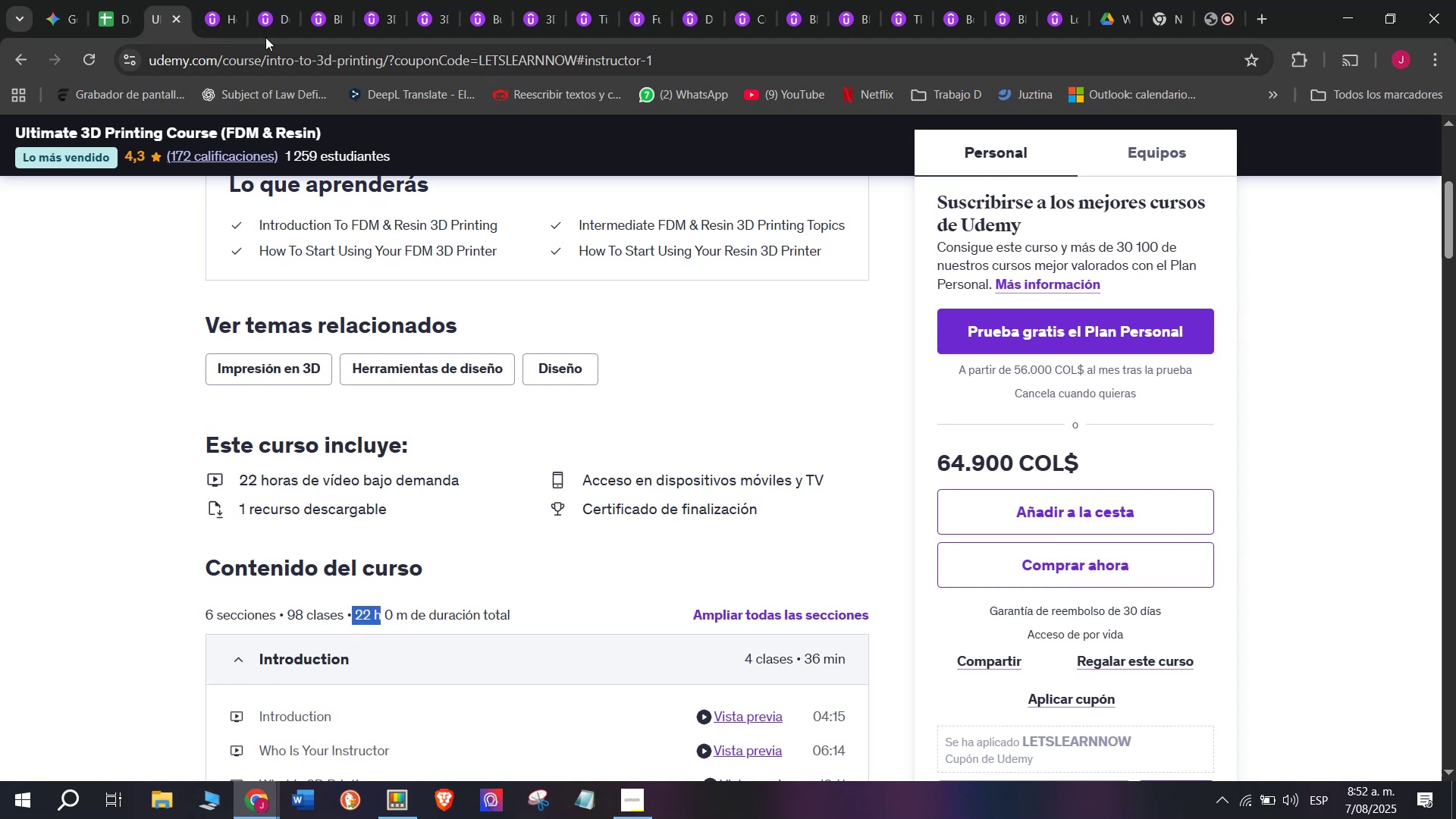 
key(Break)
 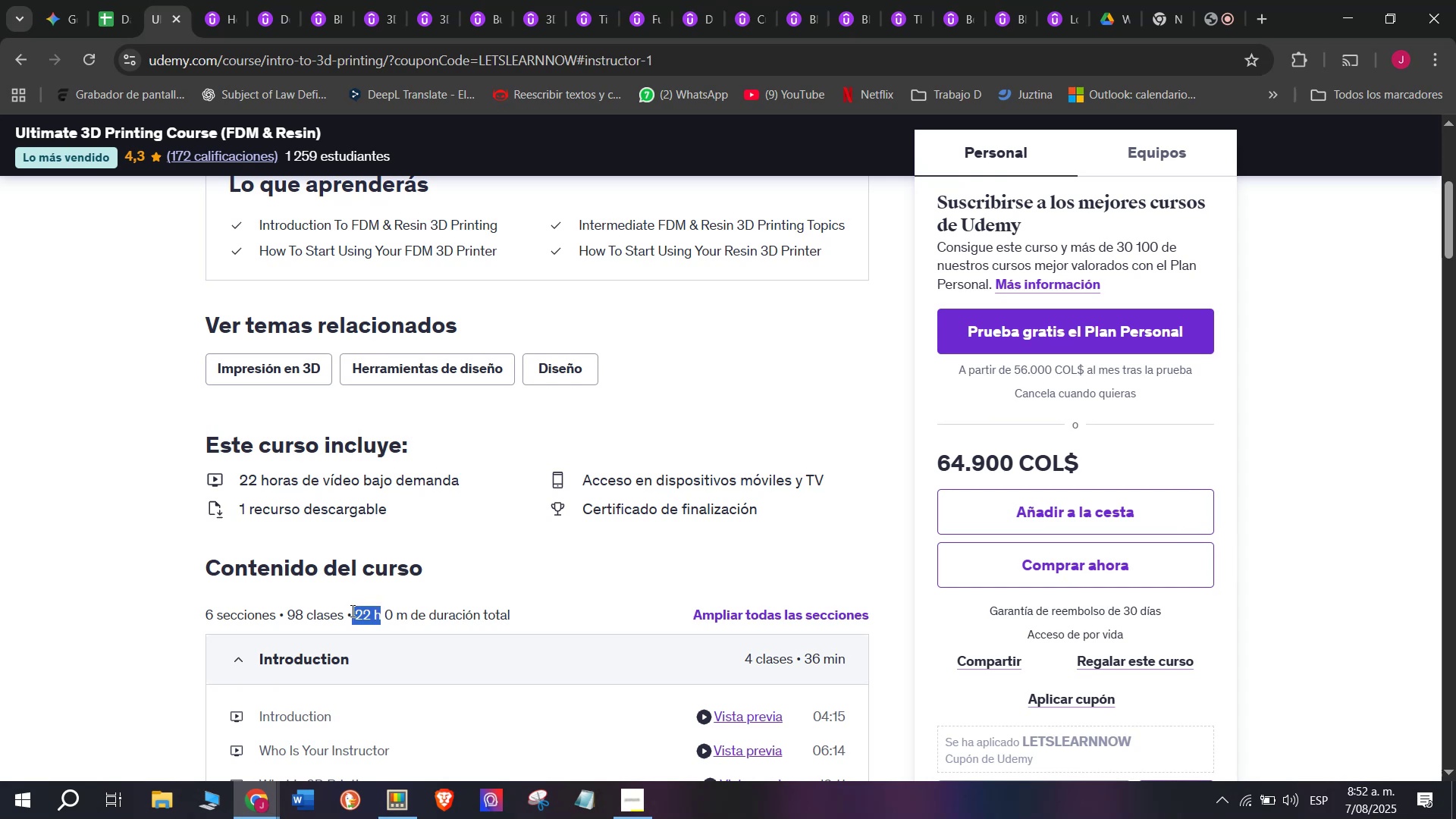 
key(Control+C)
 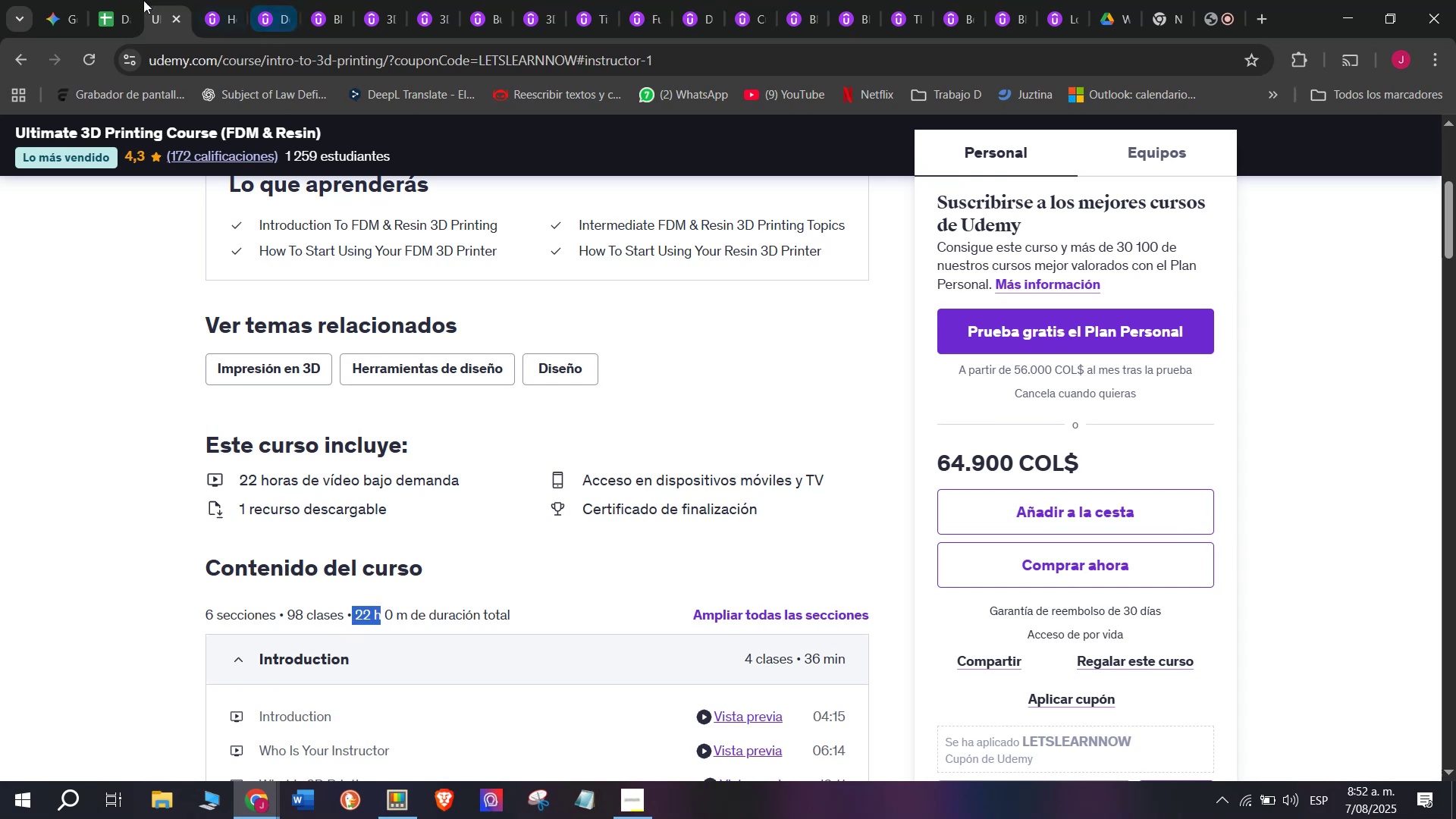 
left_click([118, 0])
 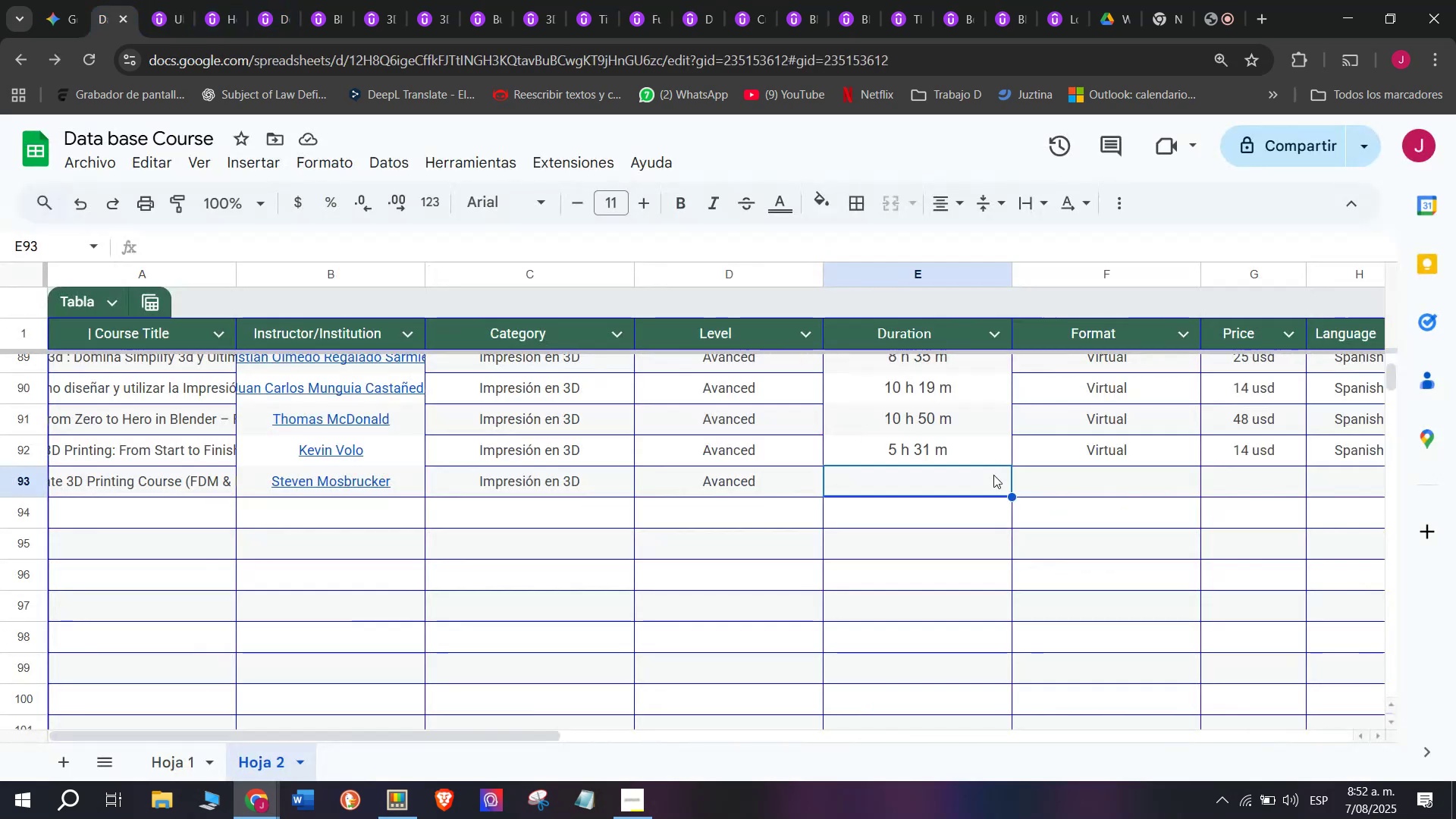 
key(Control+ControlLeft)
 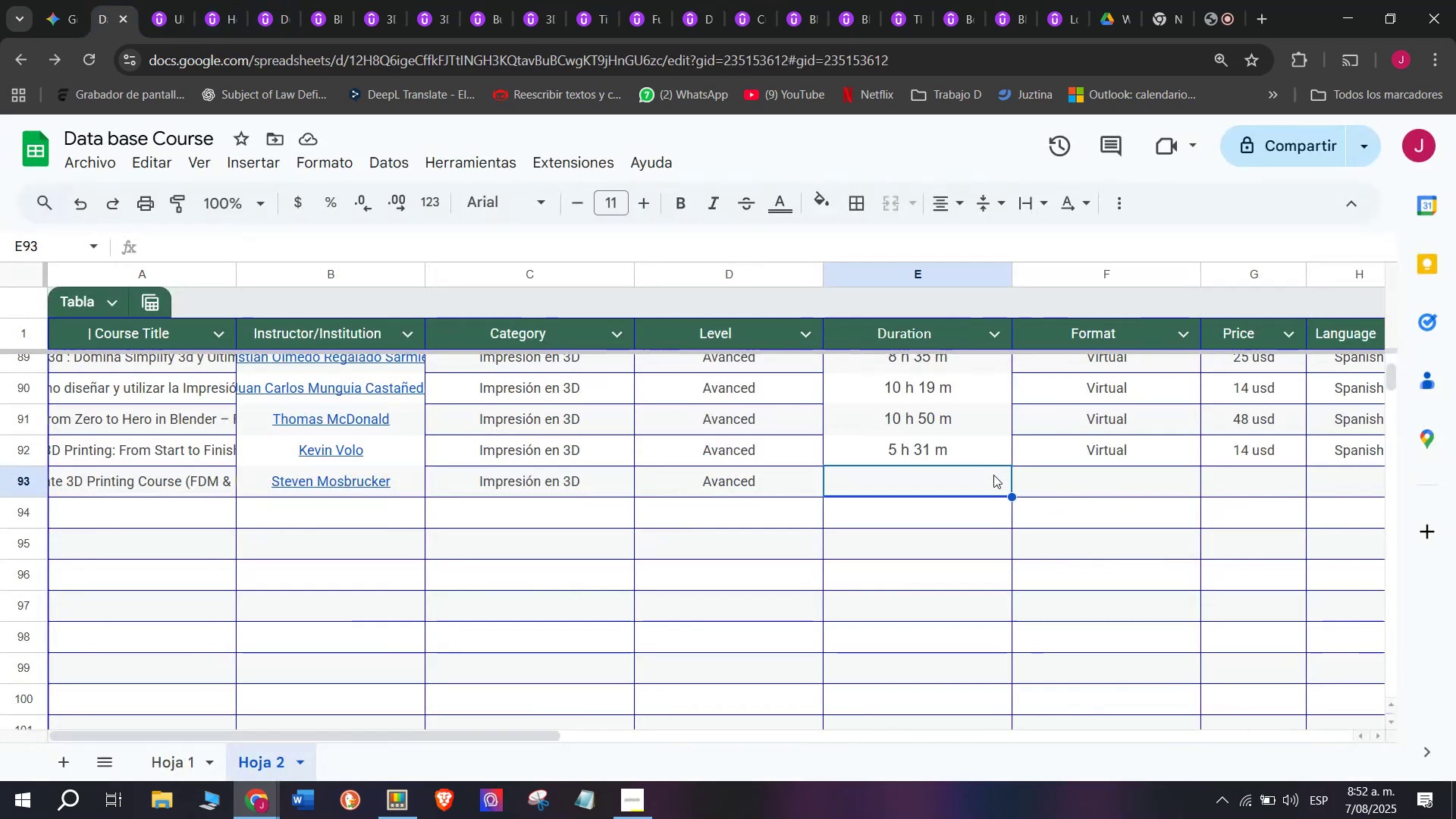 
key(Z)
 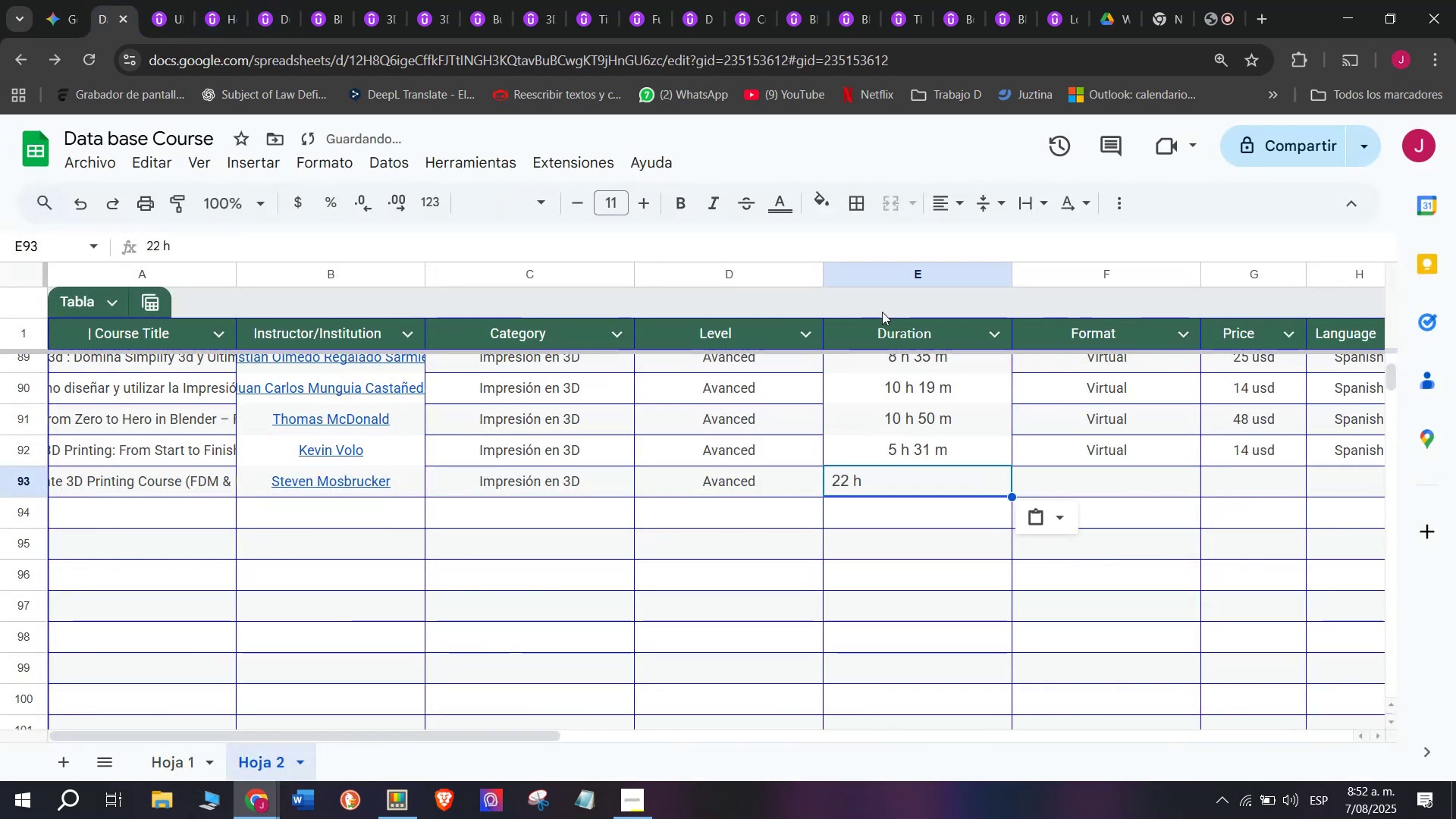 
key(Control+V)
 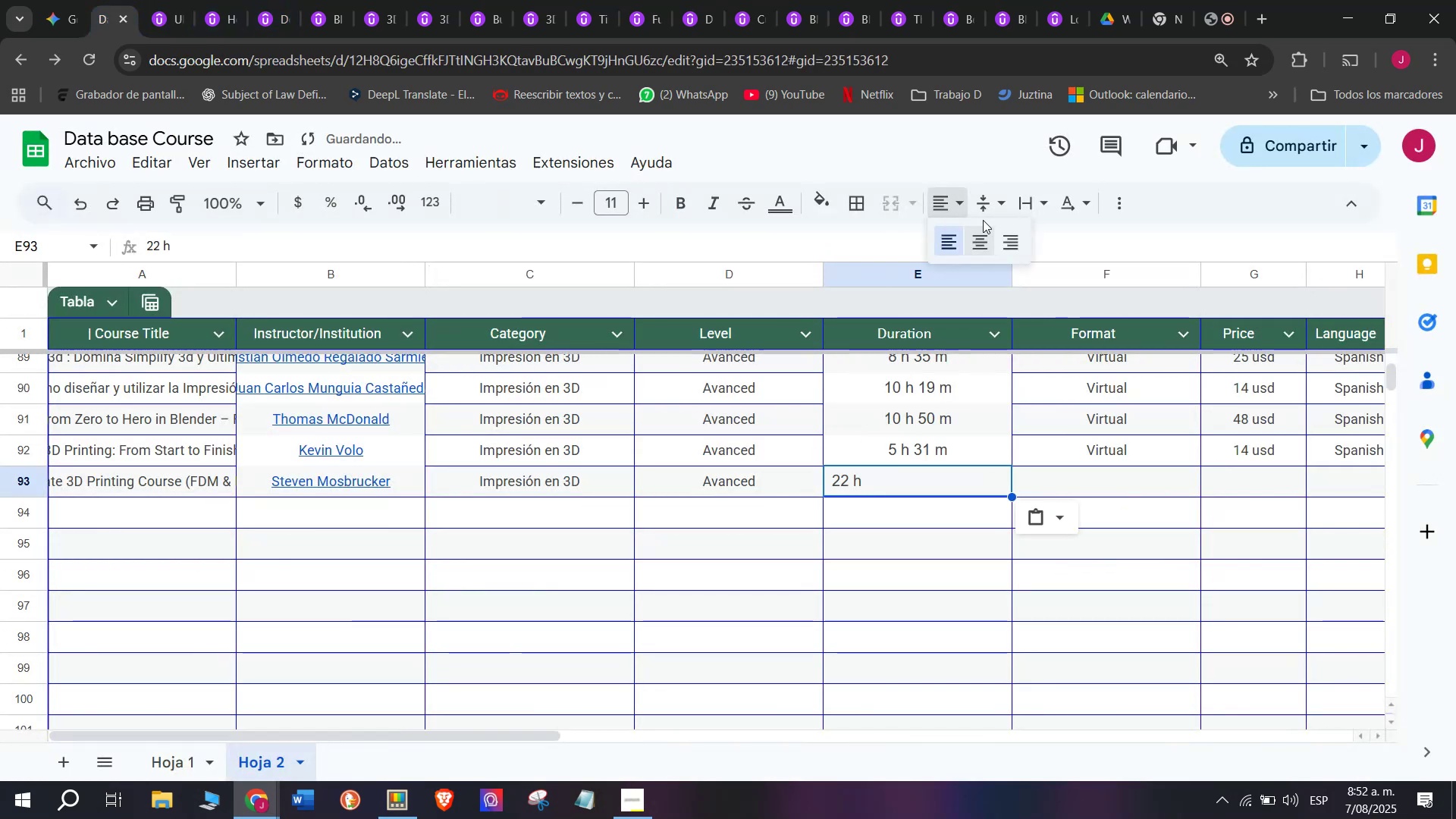 
left_click([984, 234])
 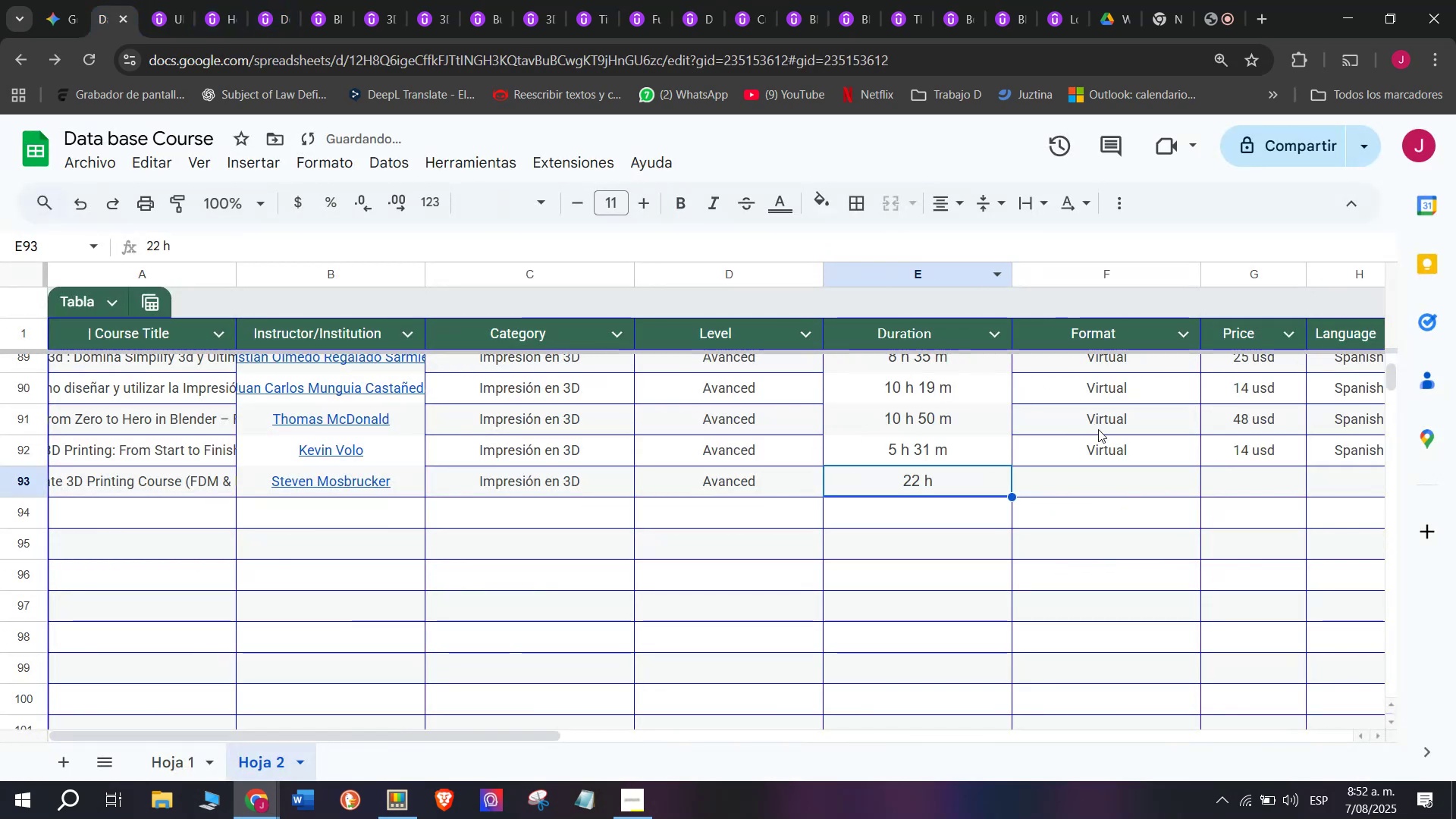 
left_click([1101, 433])
 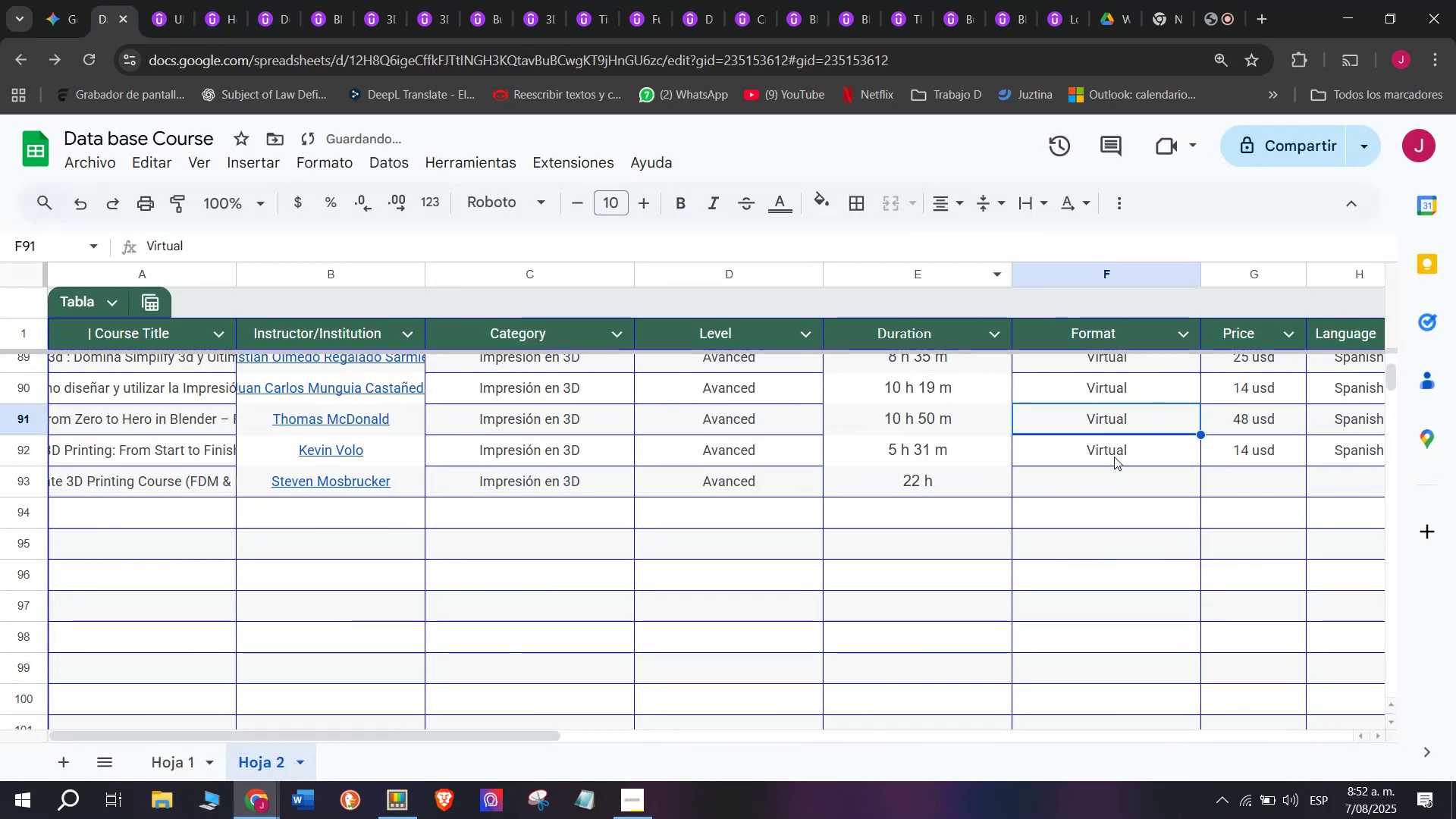 
key(Break)
 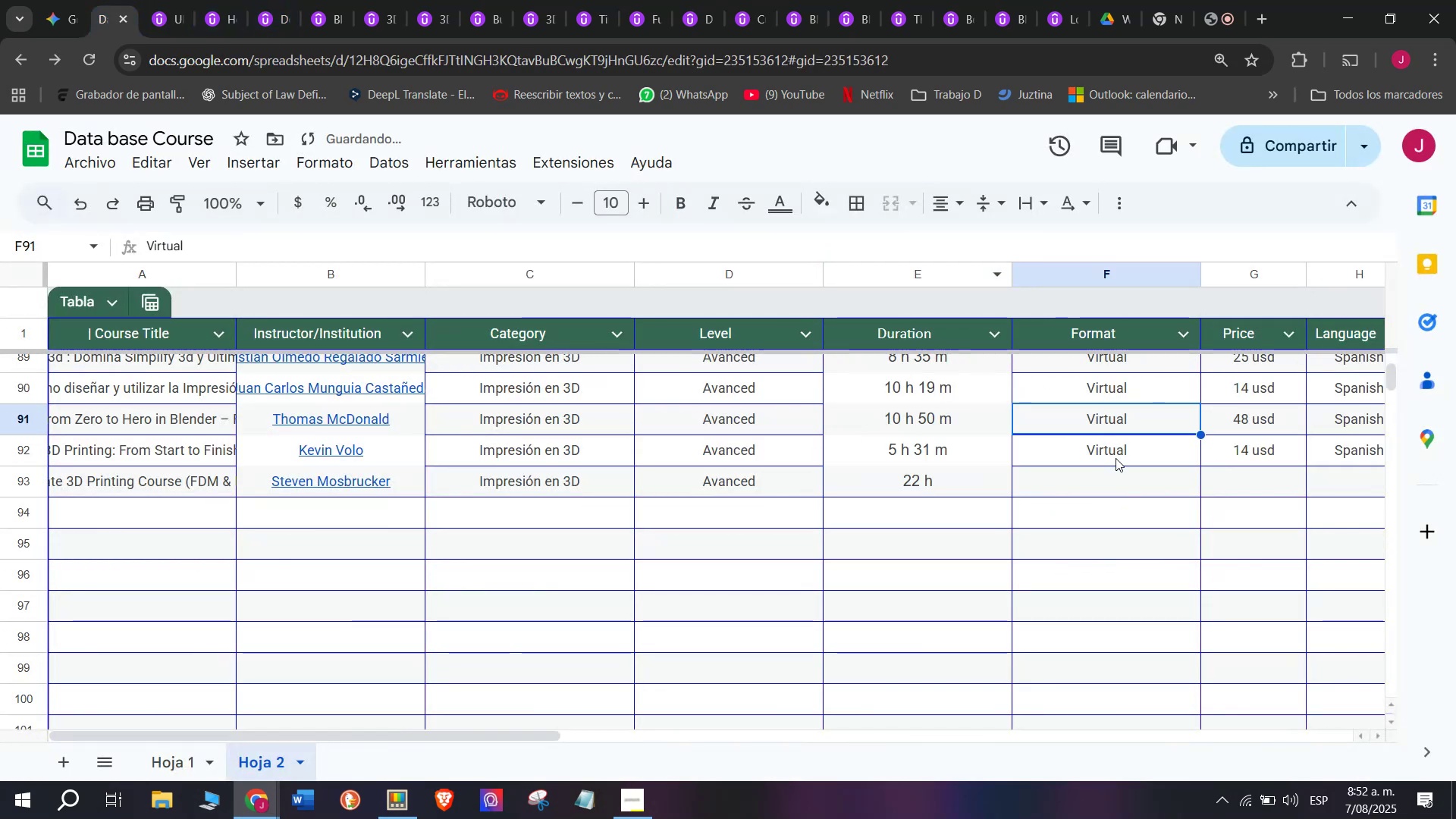 
key(Control+ControlLeft)
 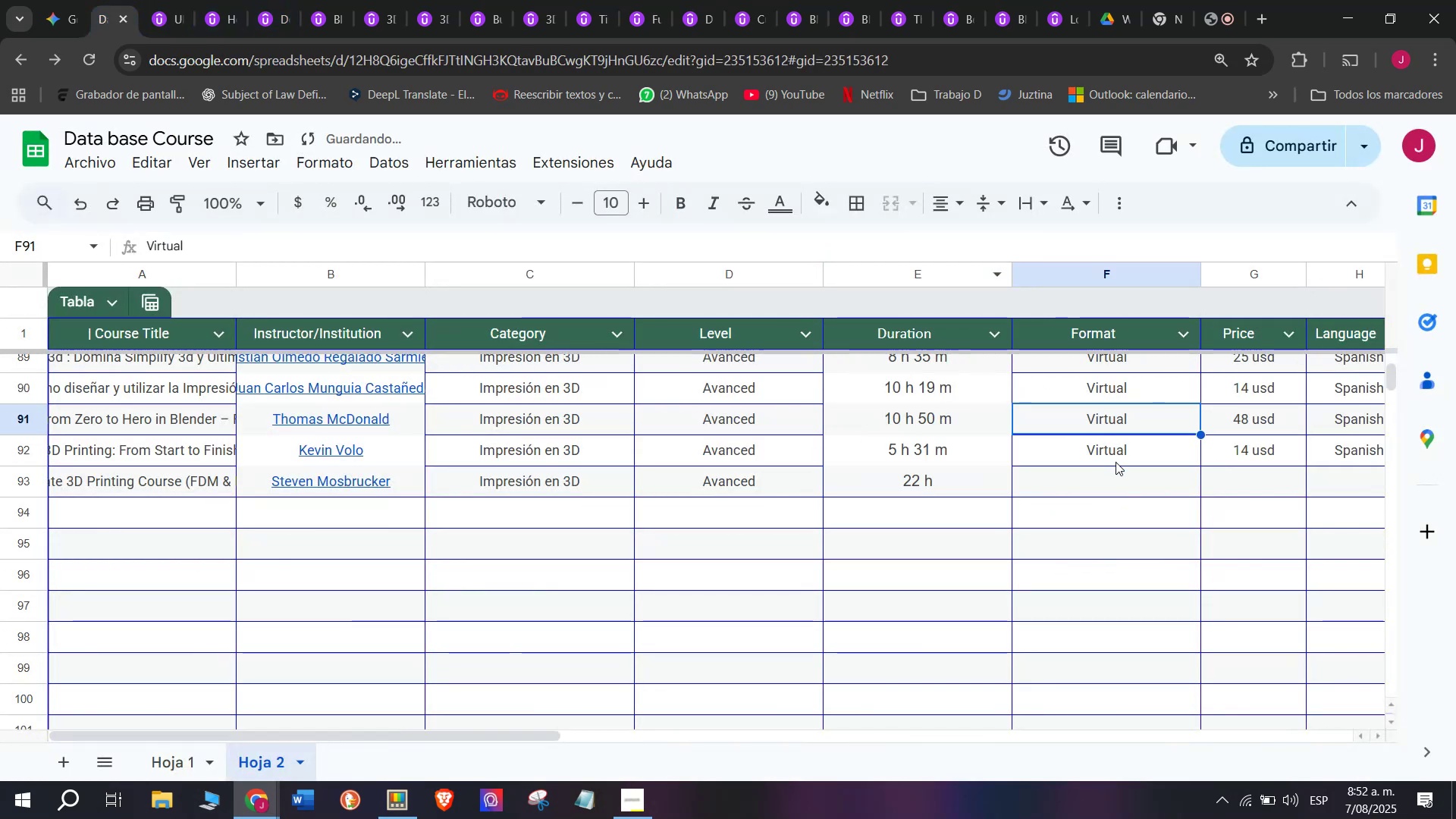 
key(Control+C)
 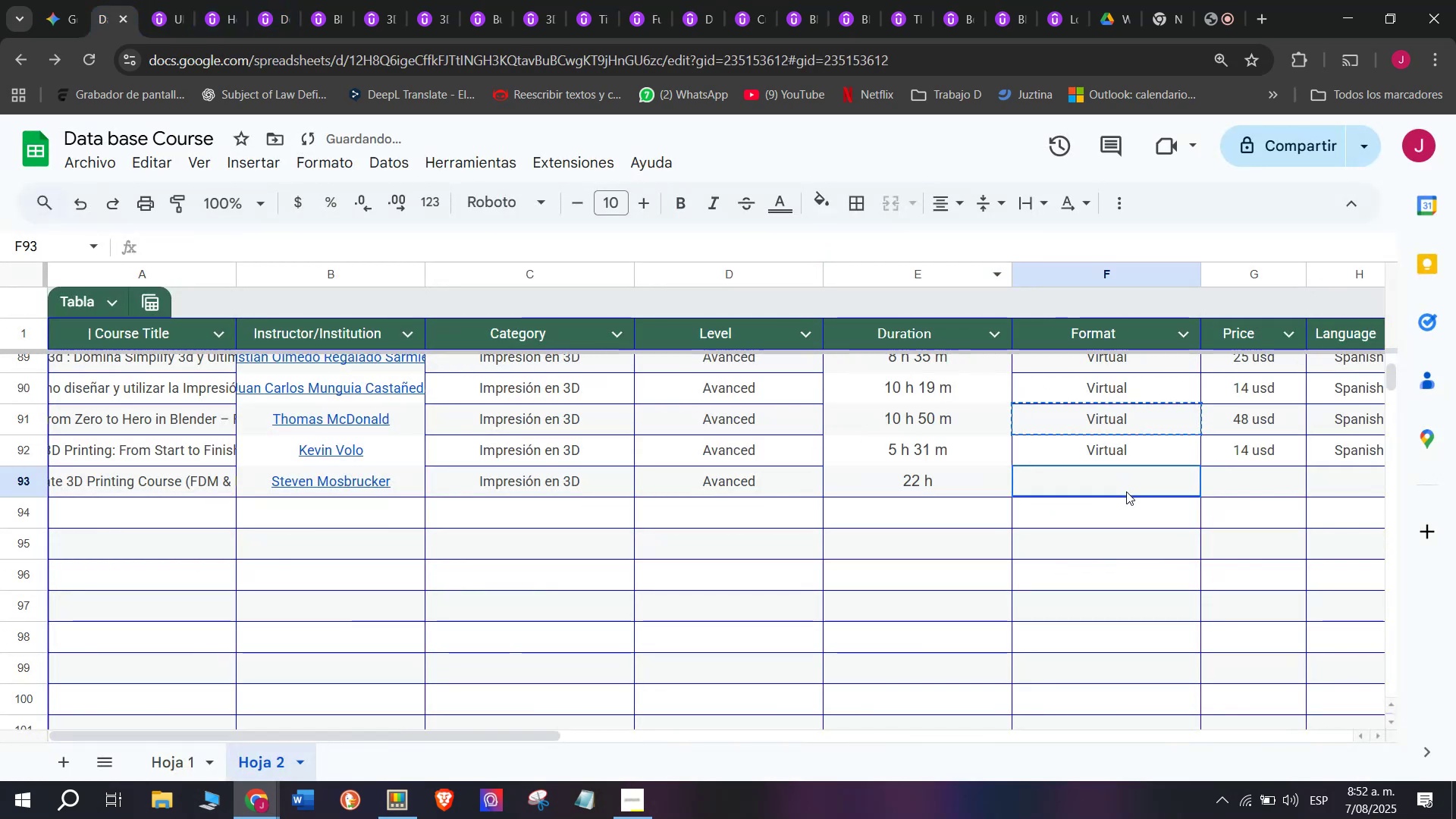 
left_click([1126, 491])
 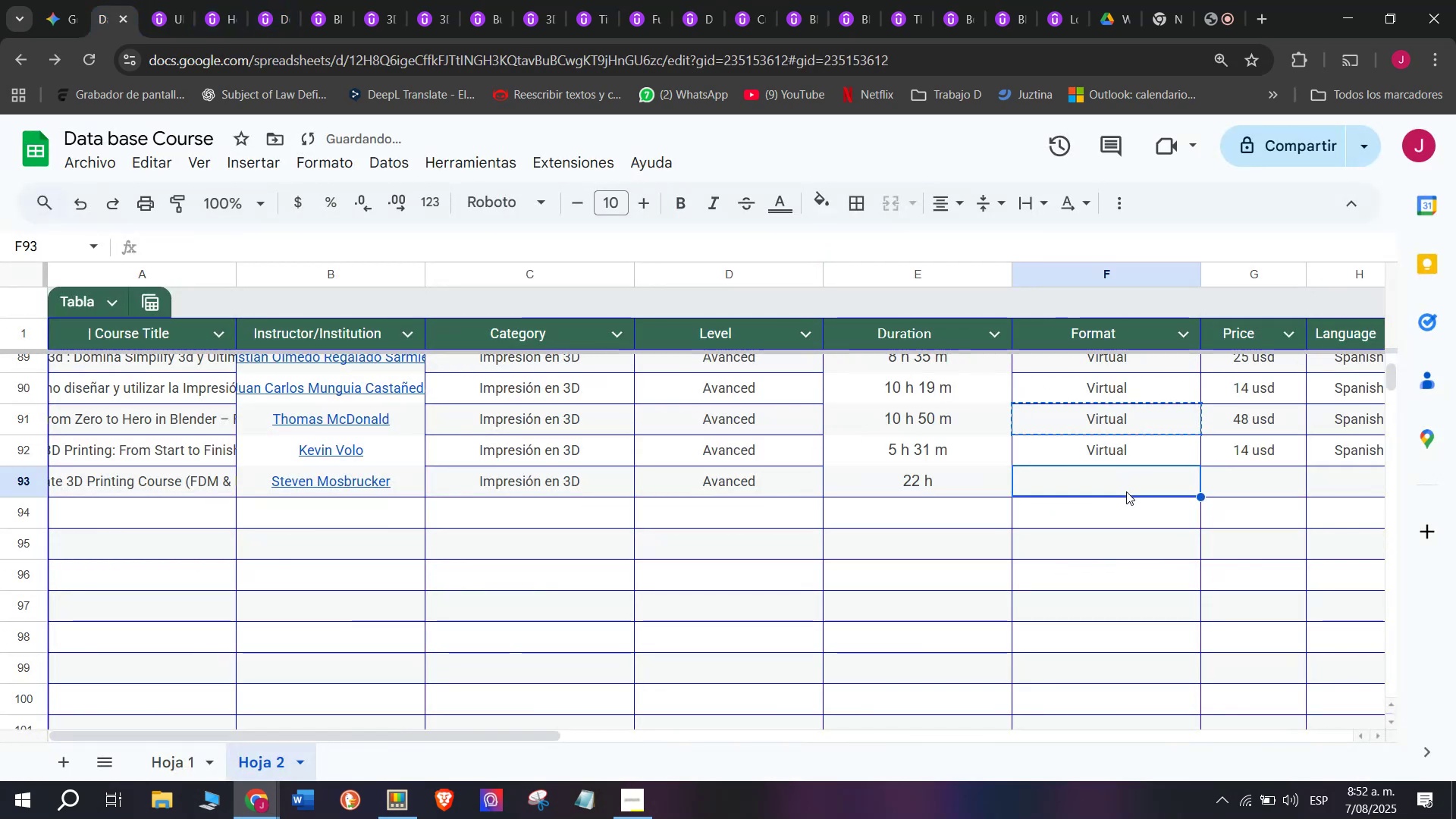 
key(Z)
 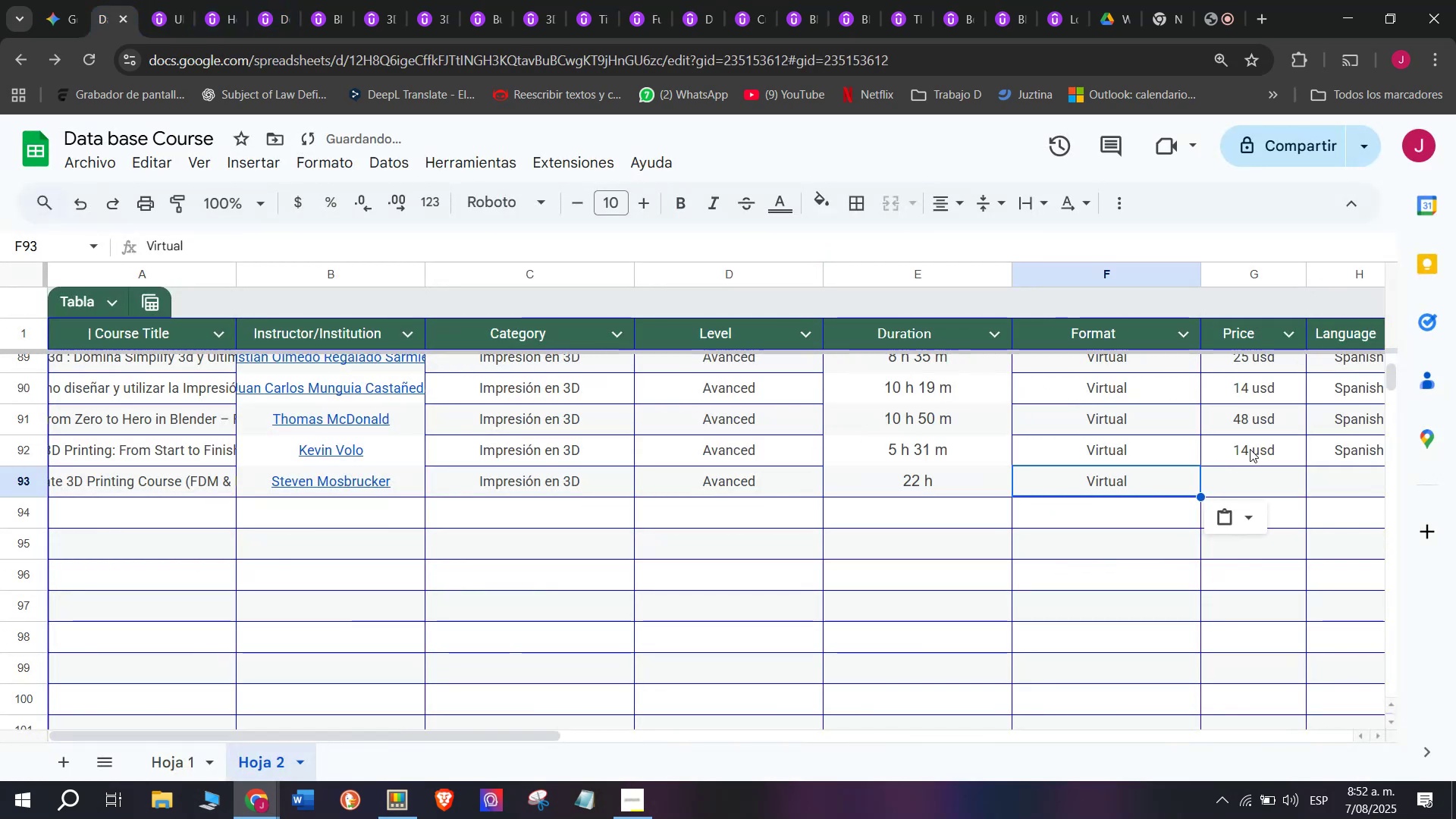 
key(Control+ControlLeft)
 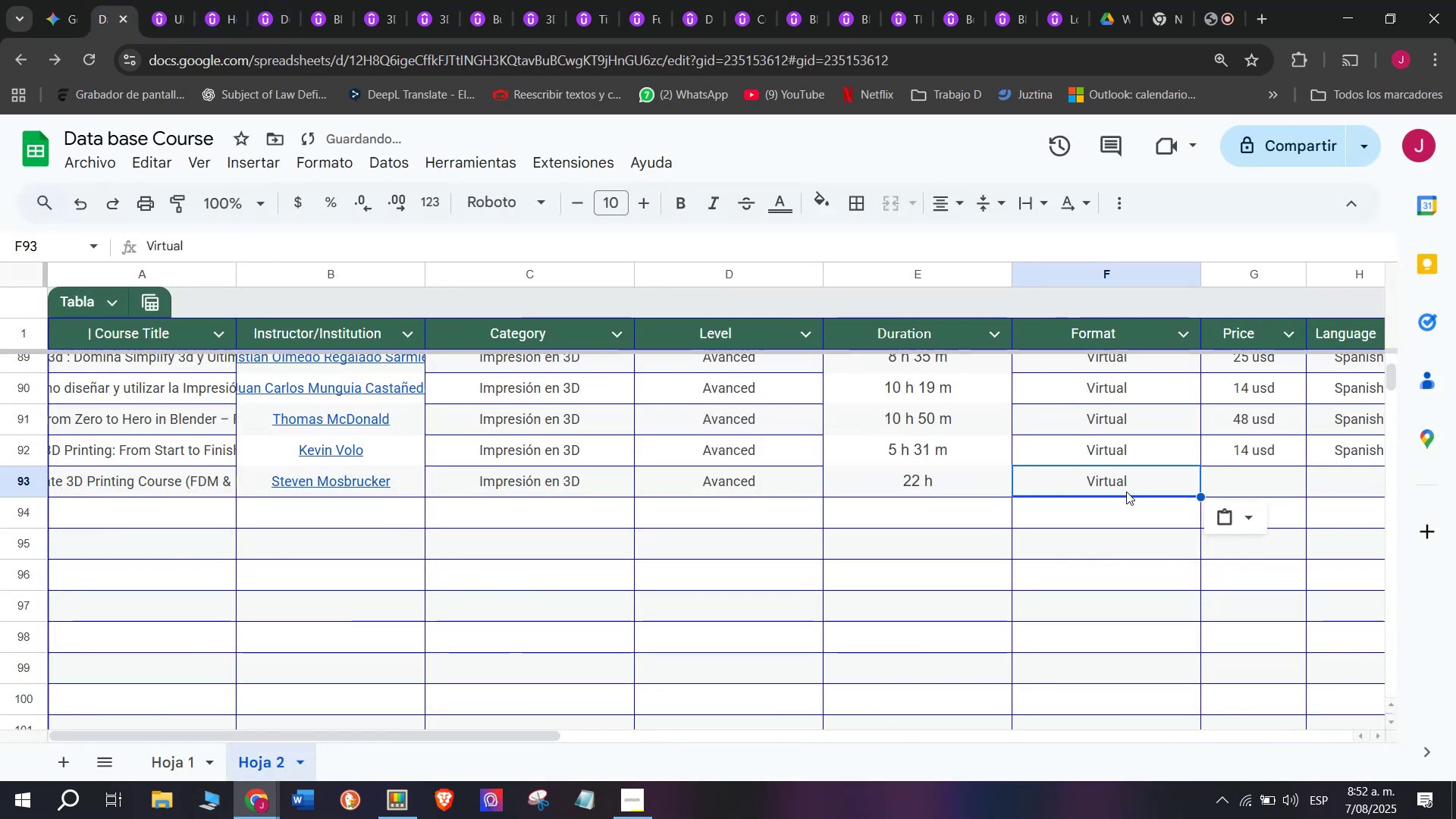 
key(Control+V)
 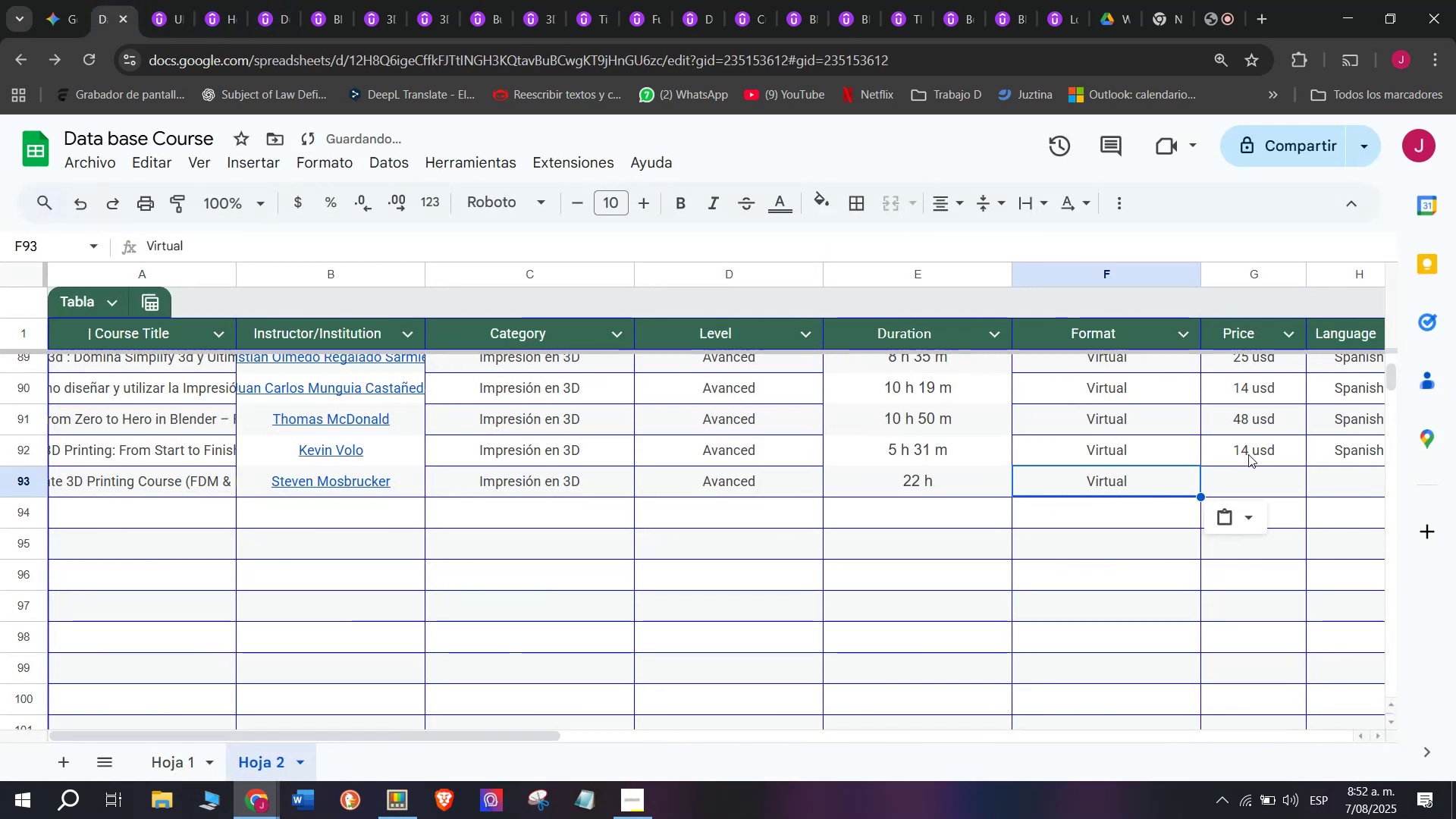 
left_click([1250, 449])
 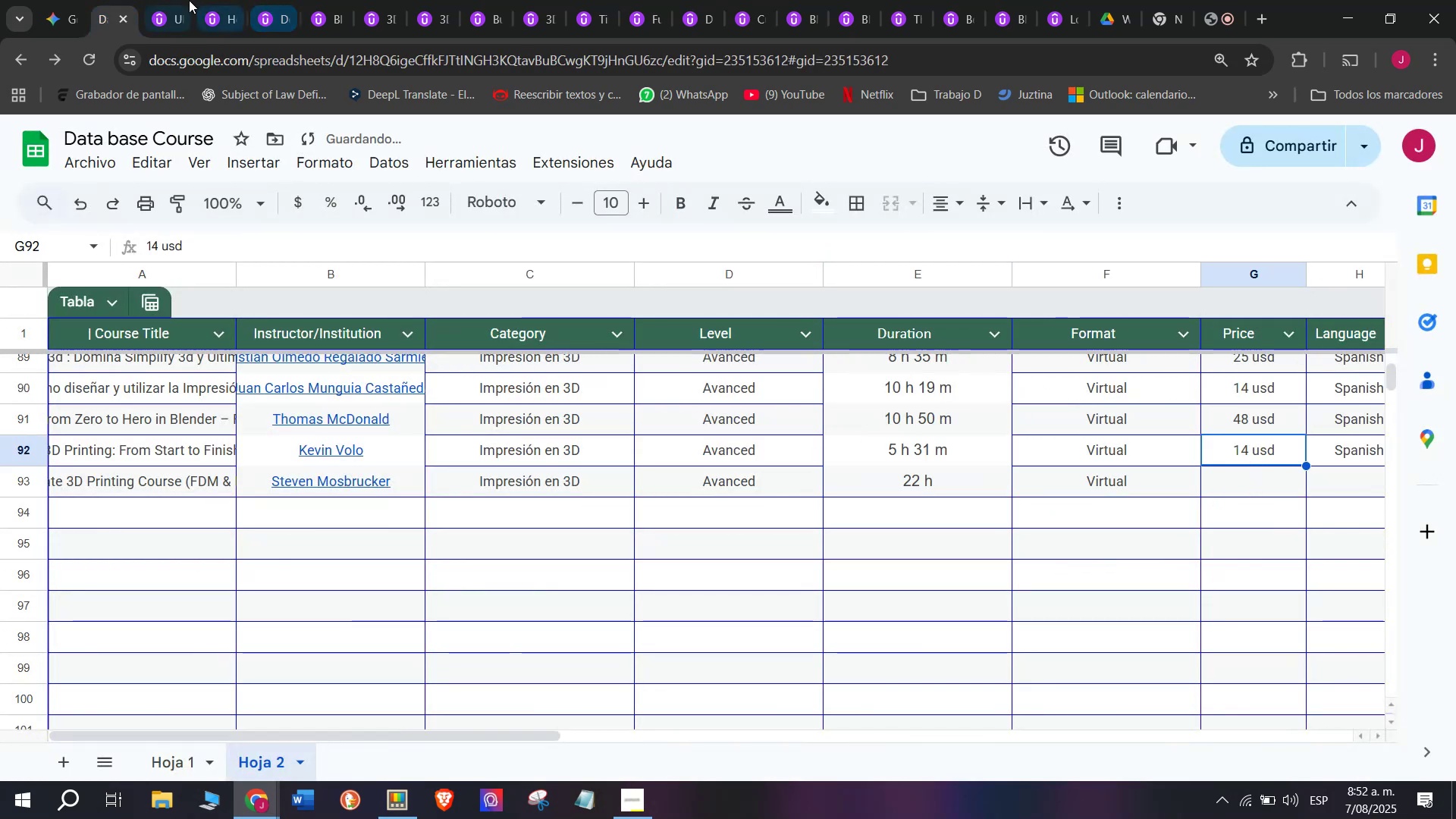 
left_click([164, 0])
 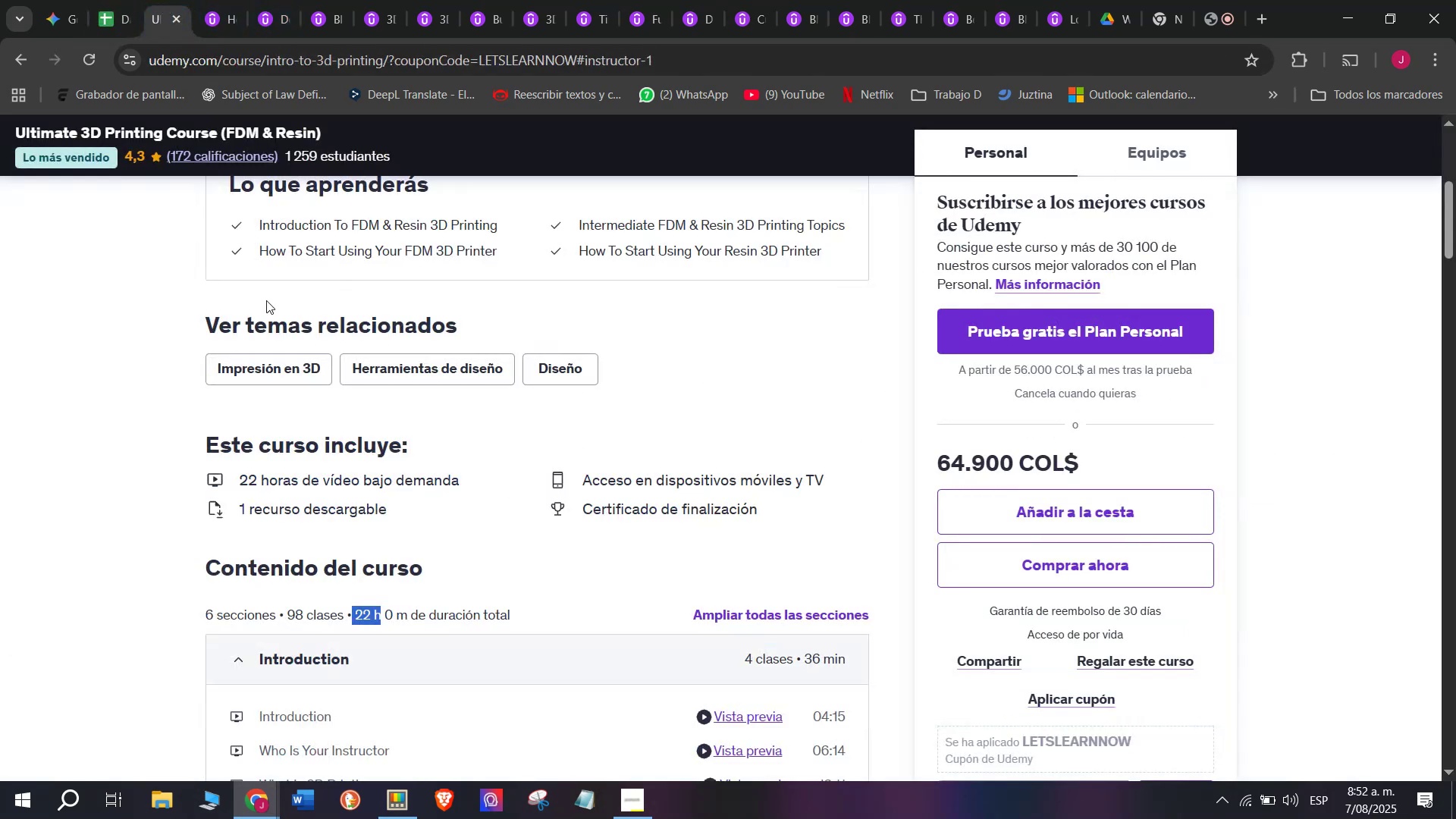 
scroll: coordinate [318, 426], scroll_direction: up, amount: 3.0
 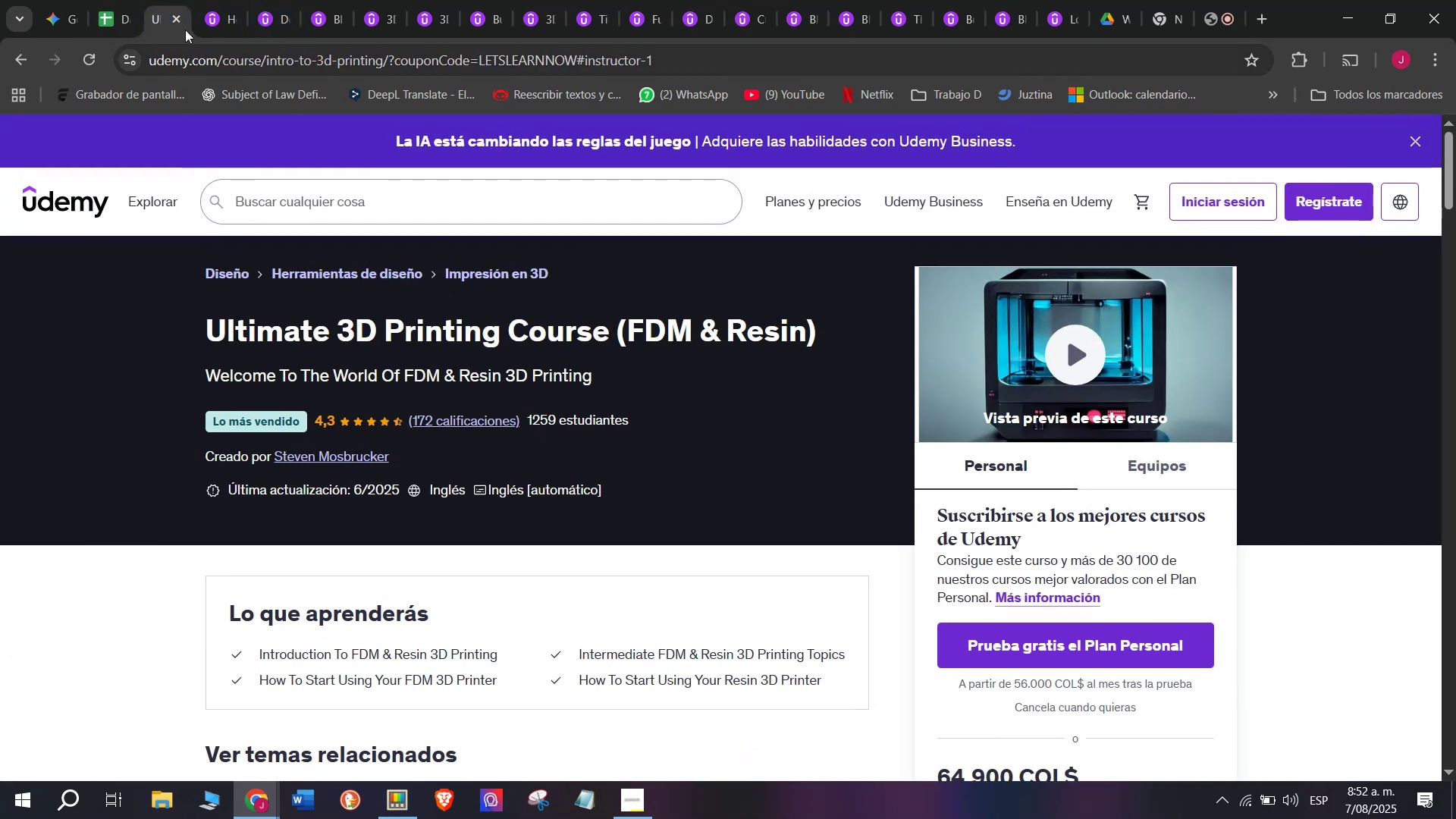 
left_click([118, 0])
 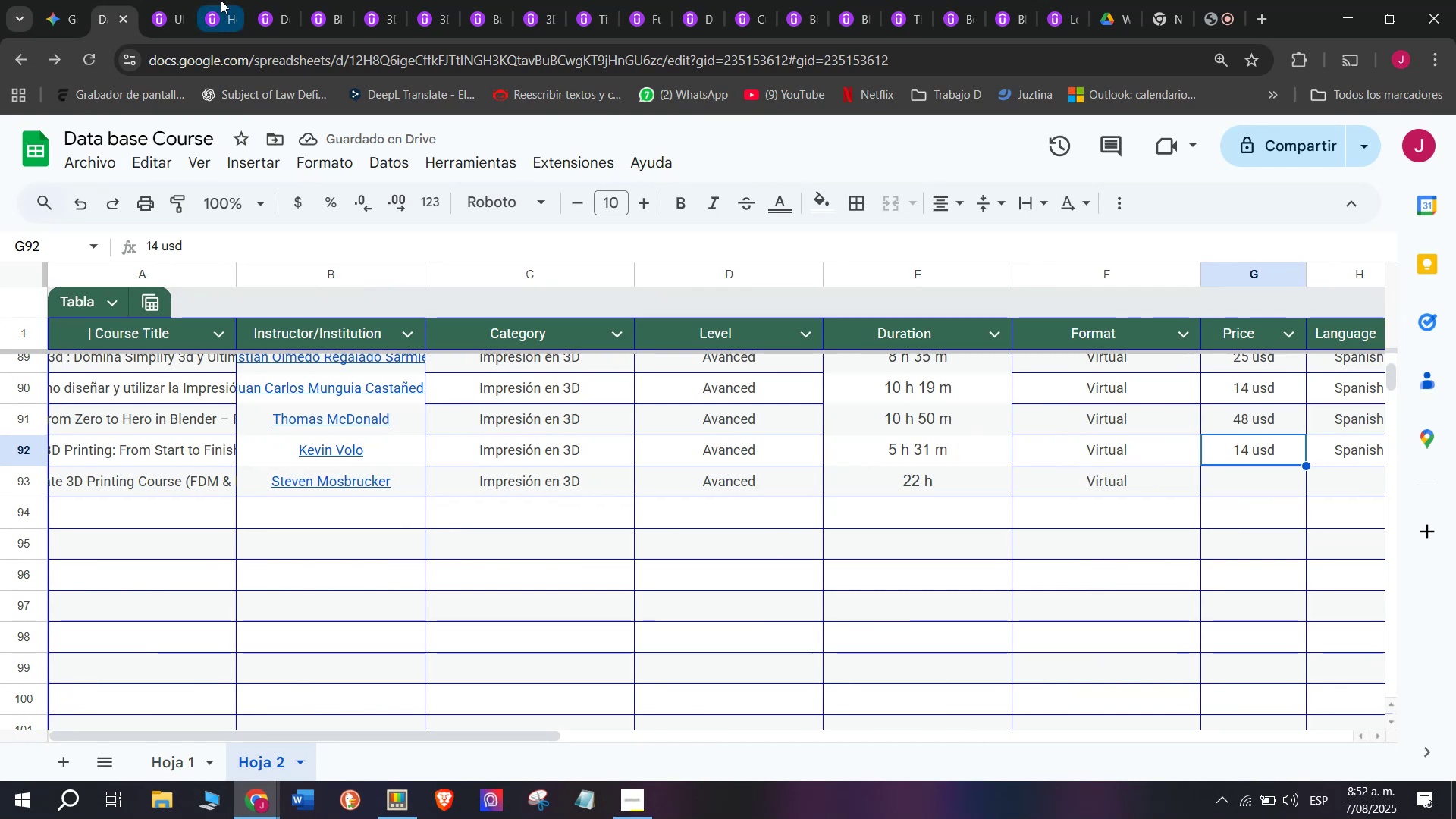 
left_click([170, 0])
 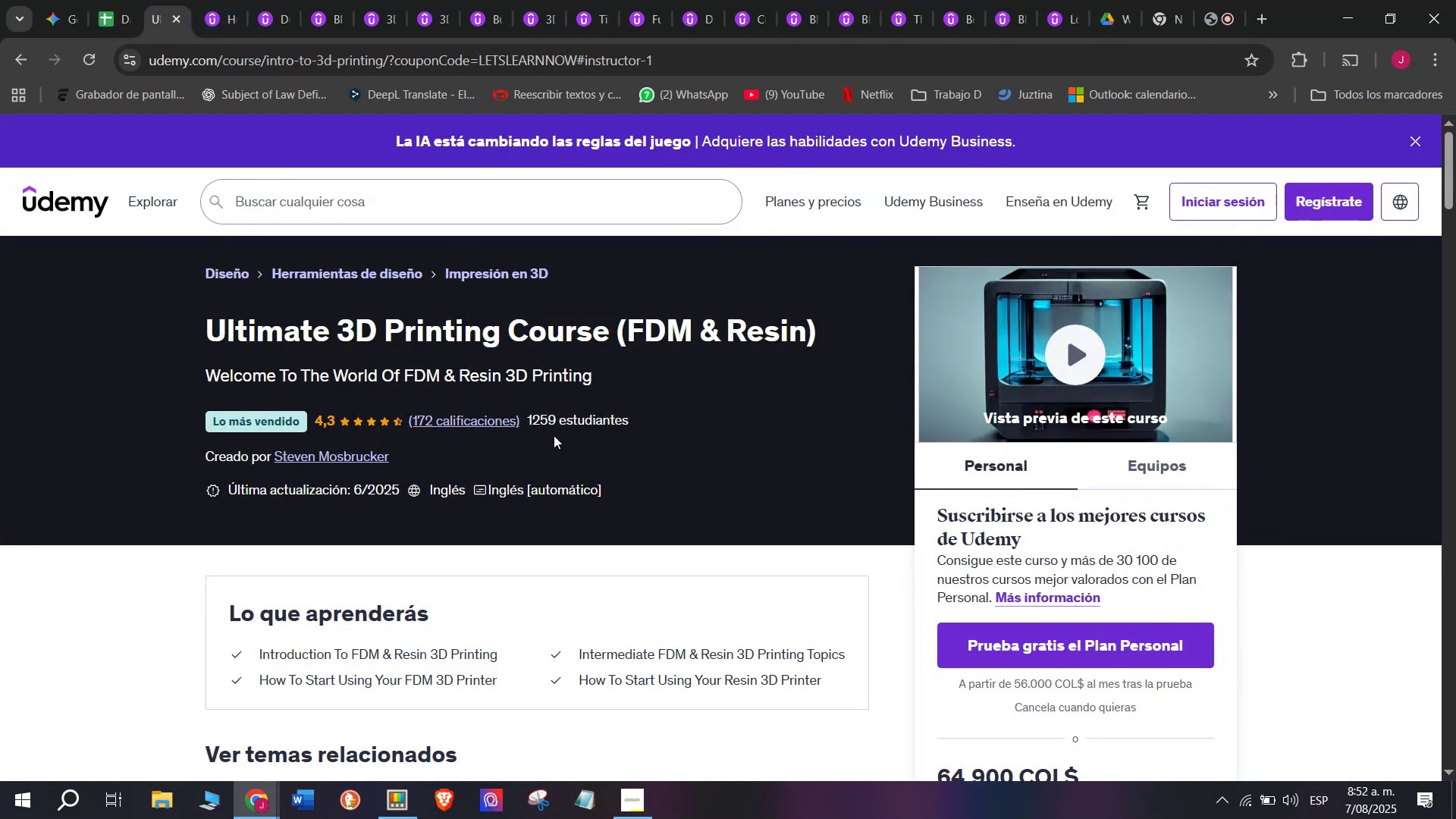 
scroll: coordinate [554, 435], scroll_direction: down, amount: 1.0
 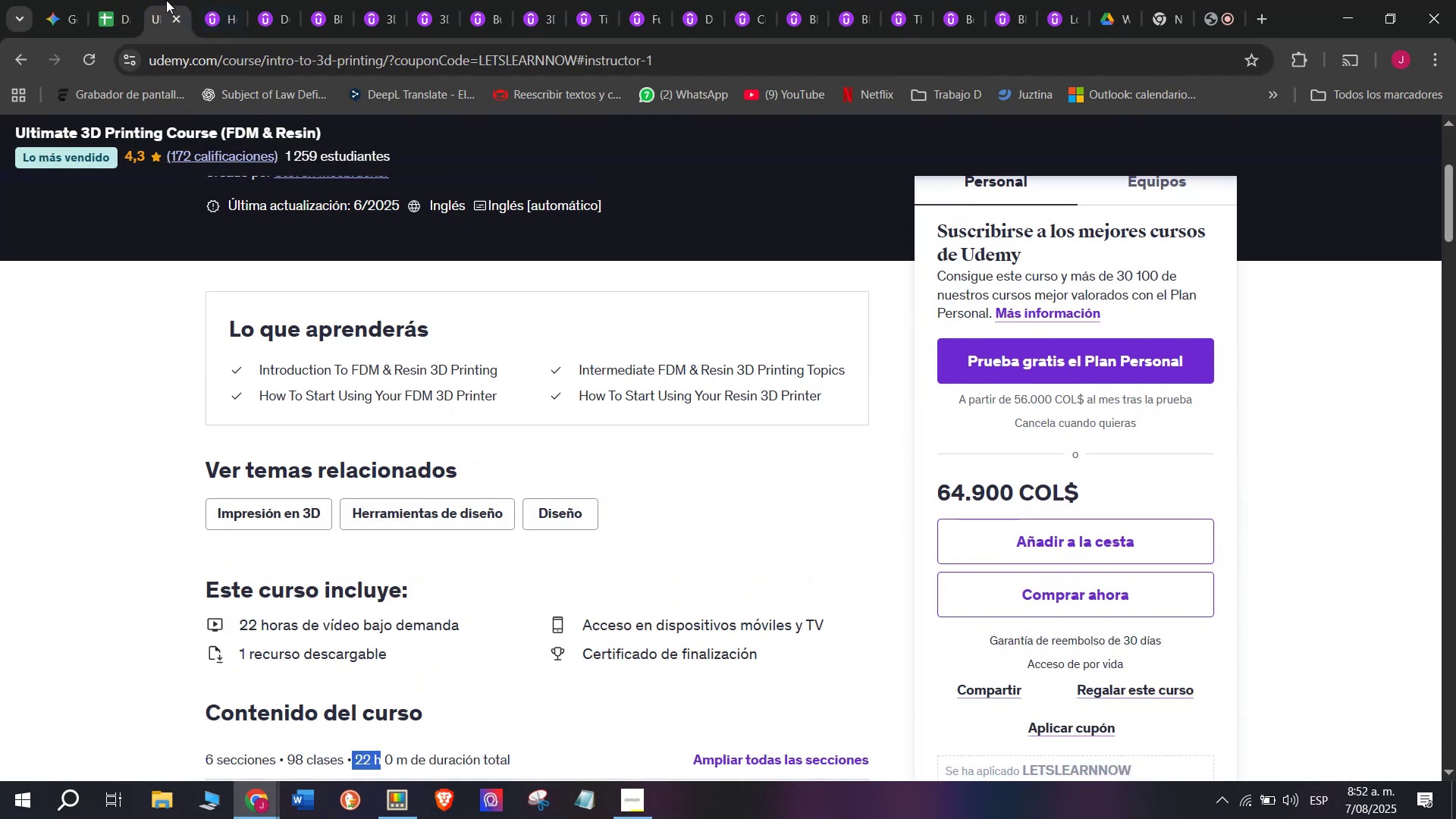 
left_click([107, 0])
 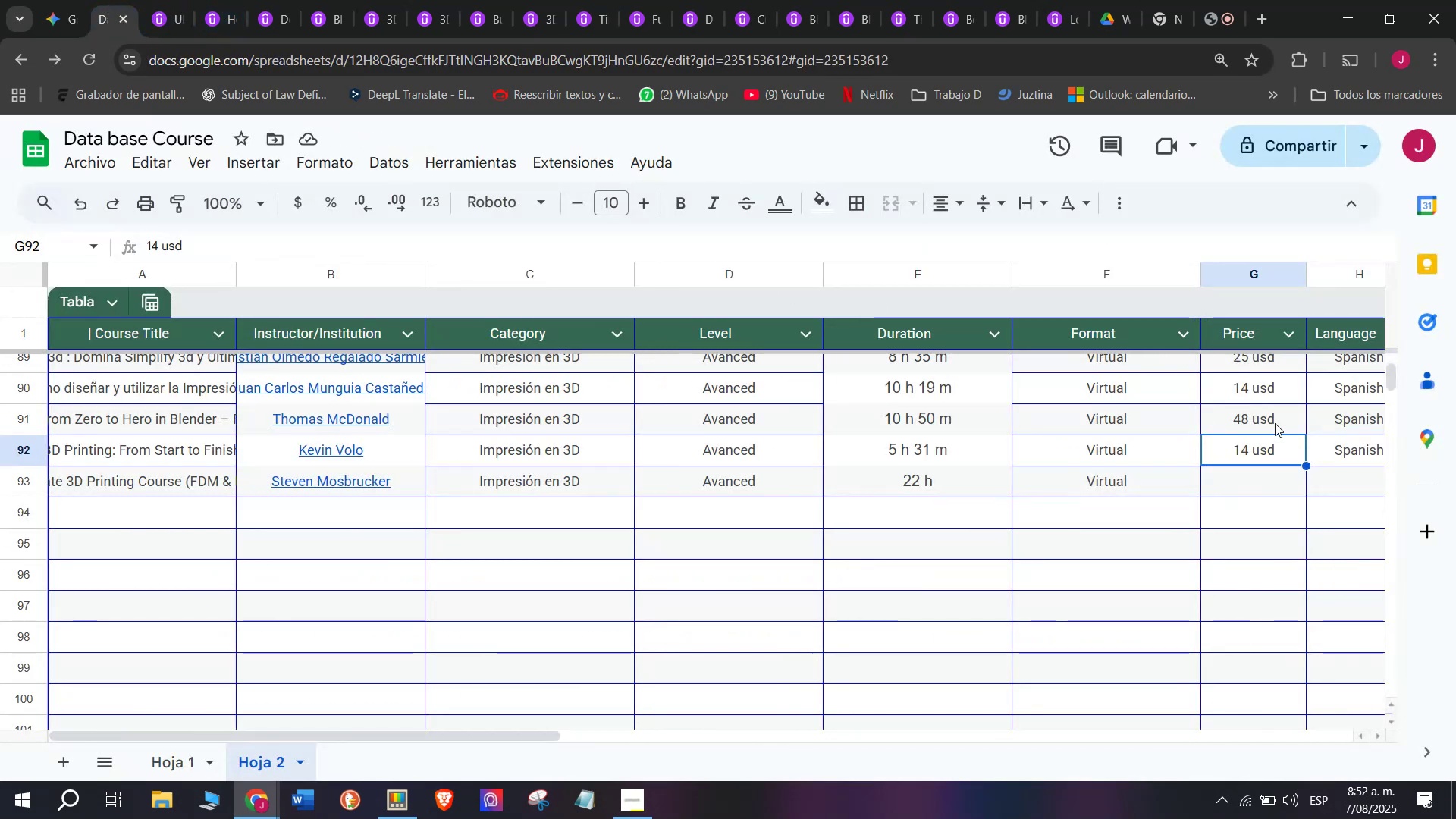 
key(Control+ControlLeft)
 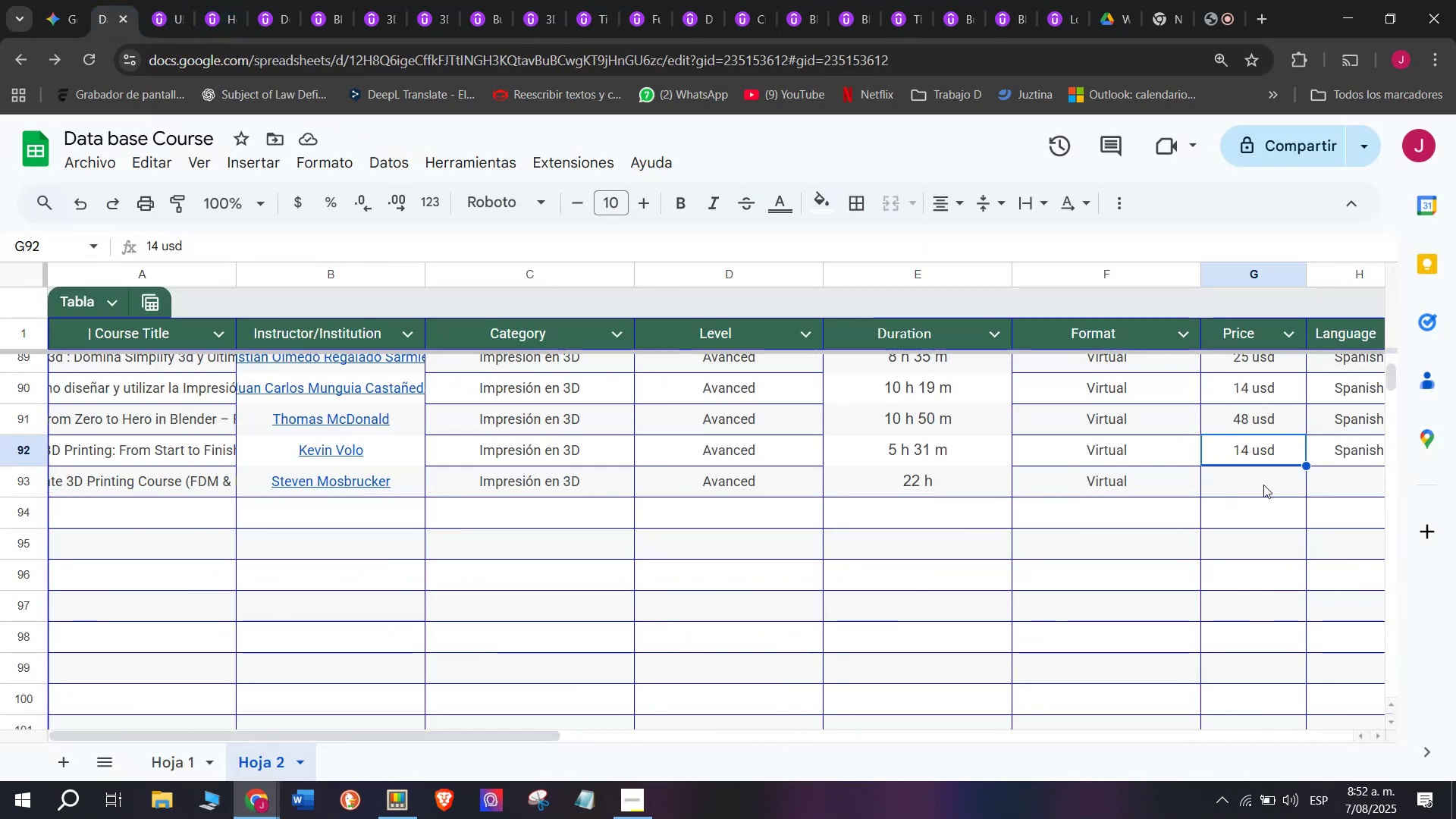 
key(Break)
 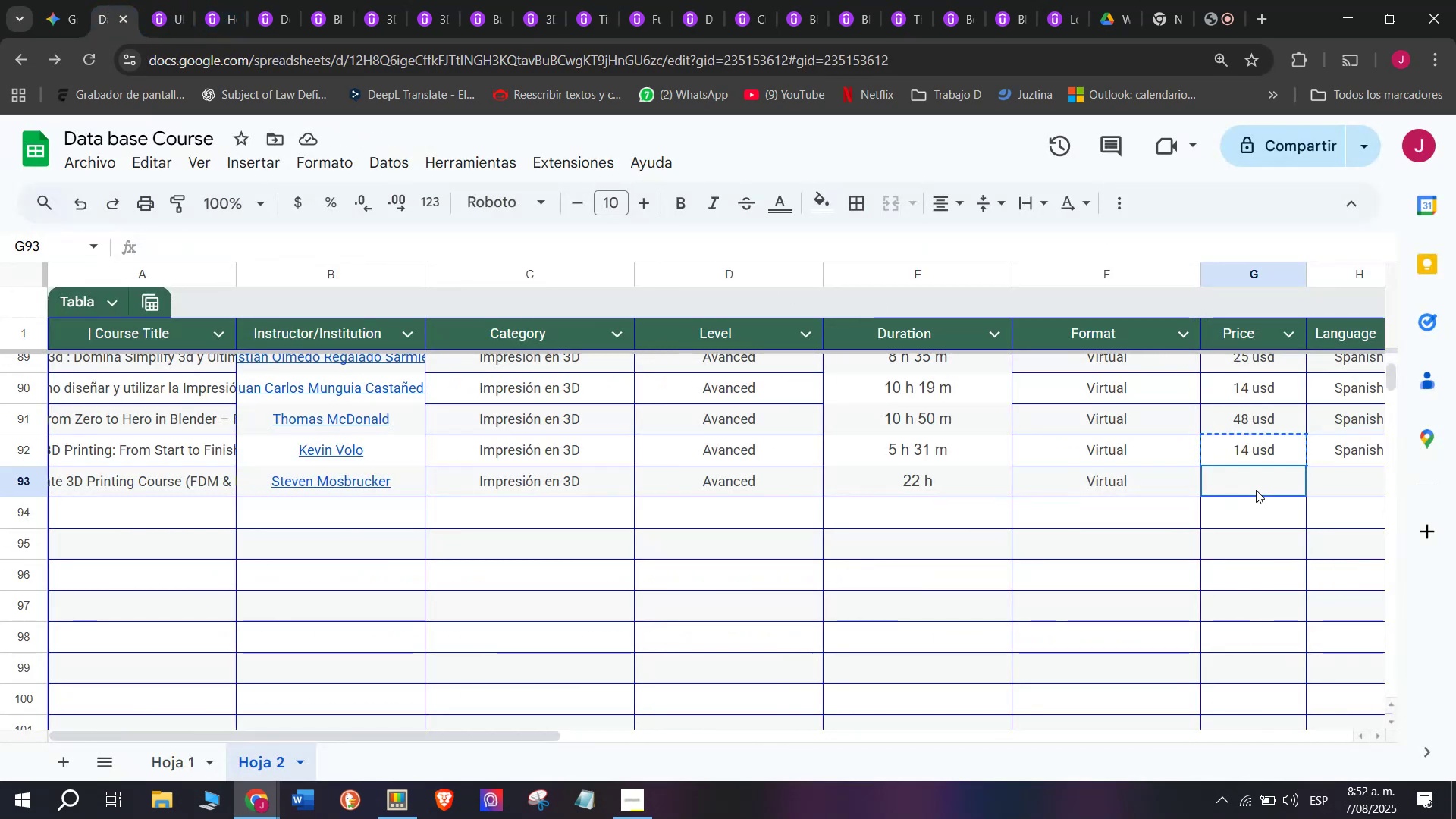 
key(Control+C)
 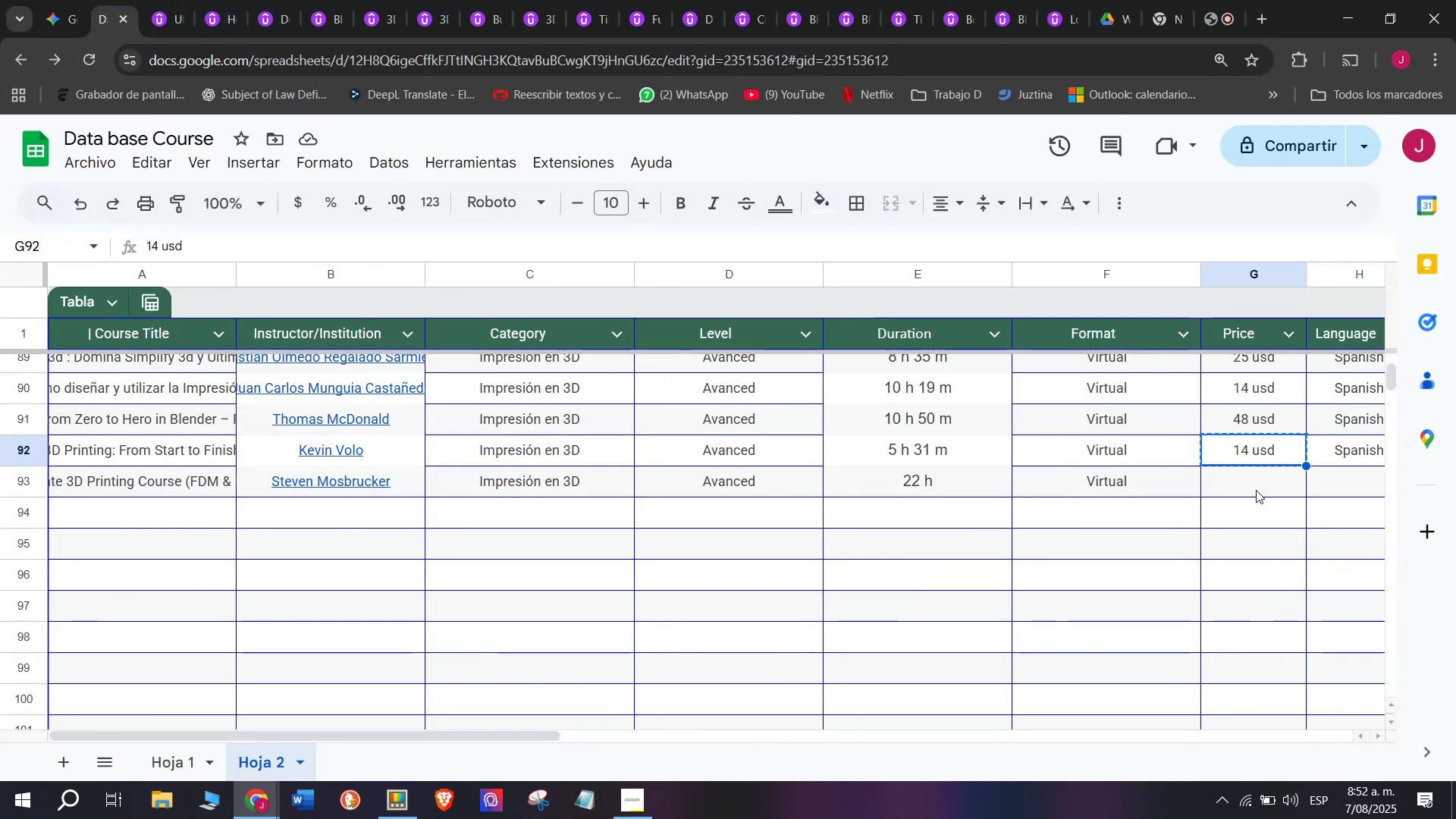 
left_click([1256, 490])
 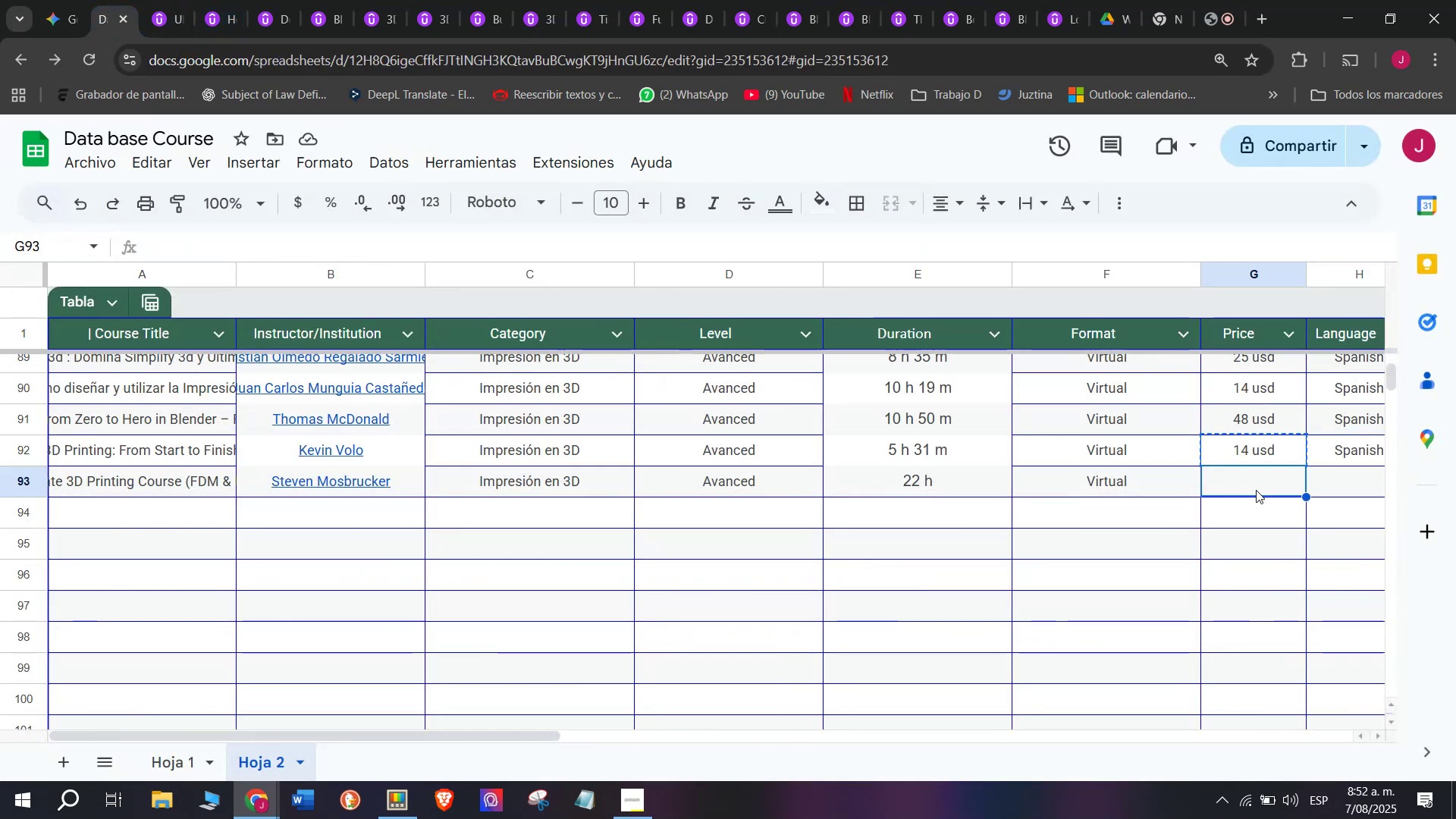 
key(Control+ControlLeft)
 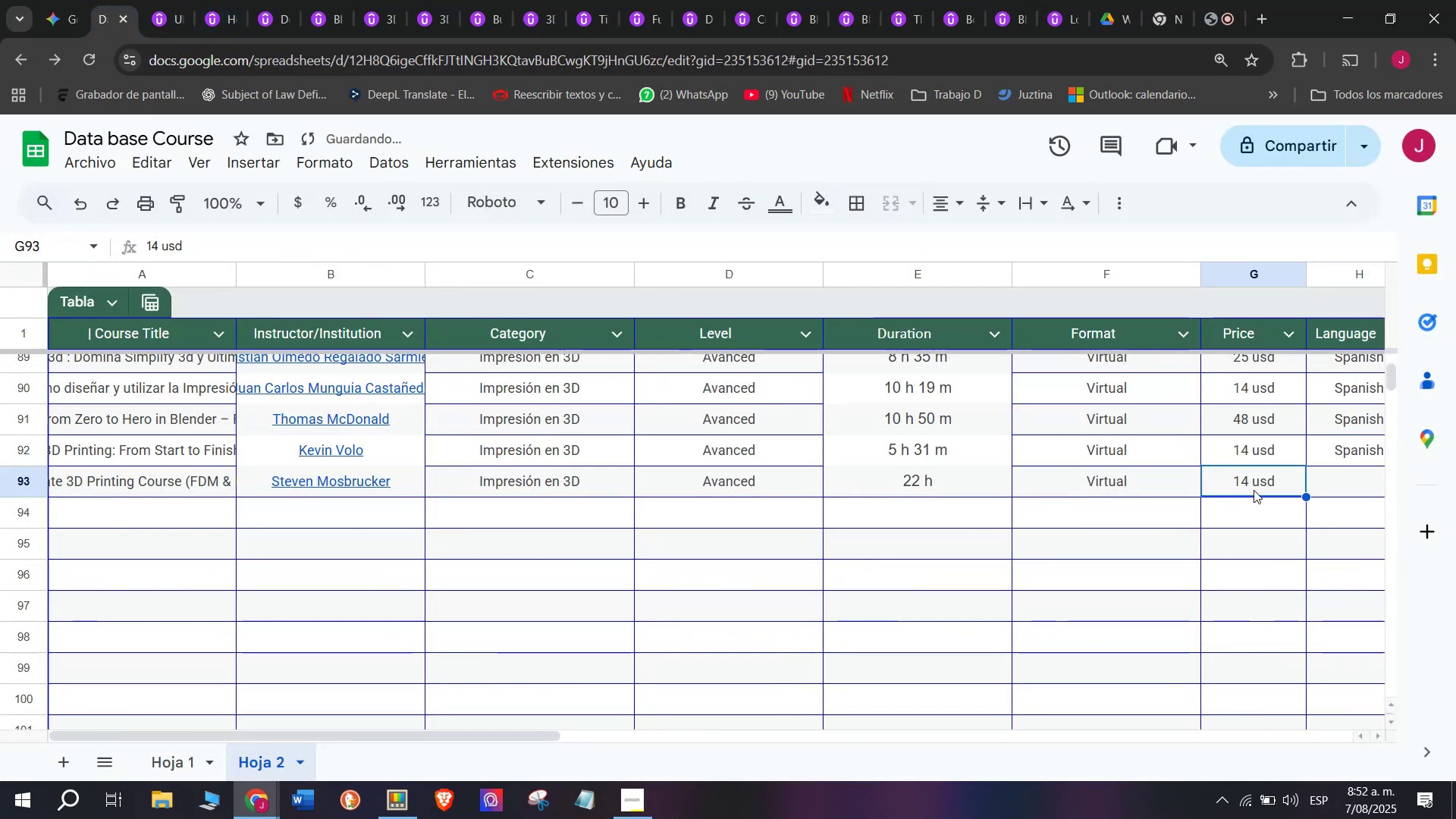 
key(Z)
 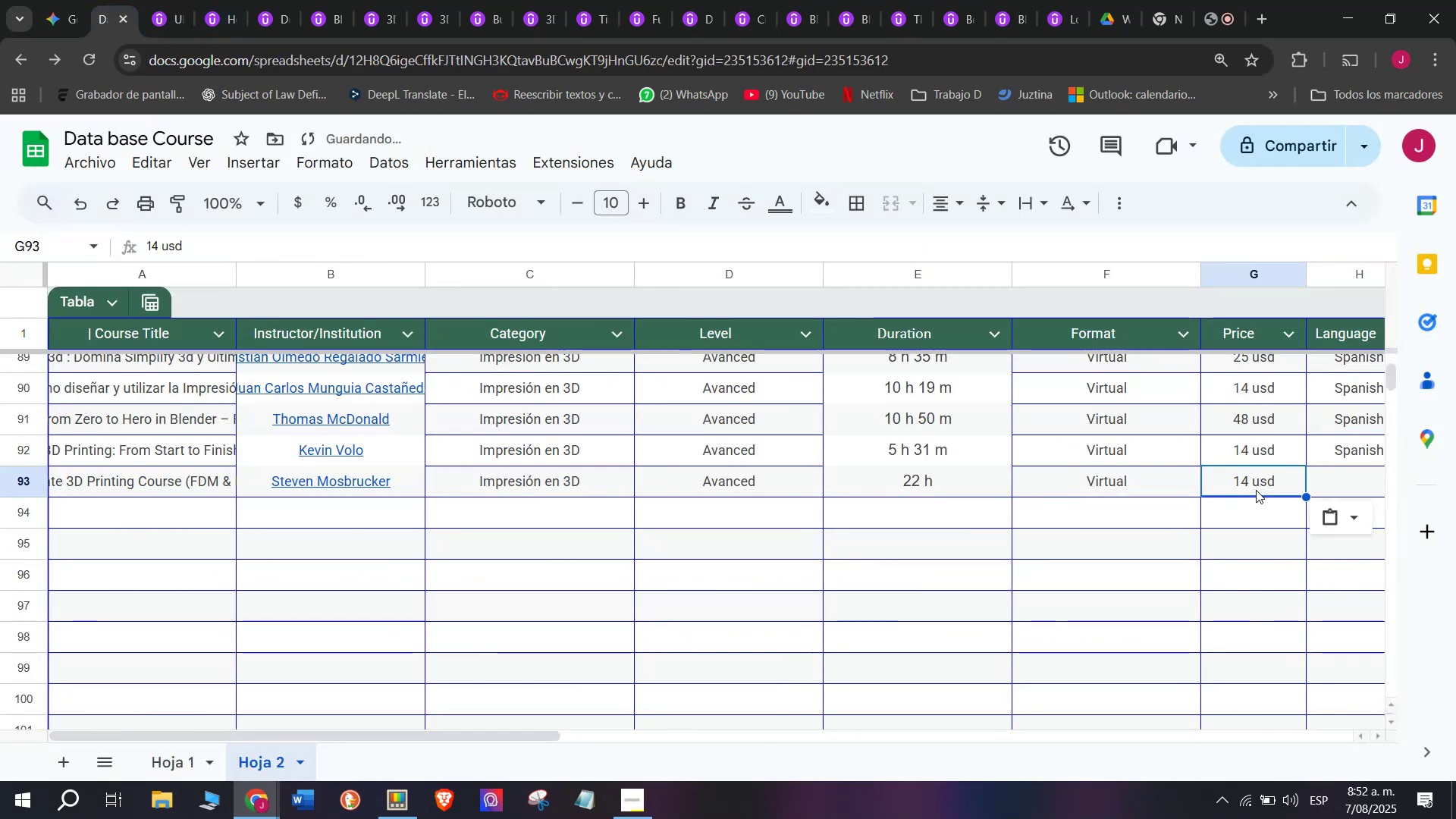 
key(Control+V)
 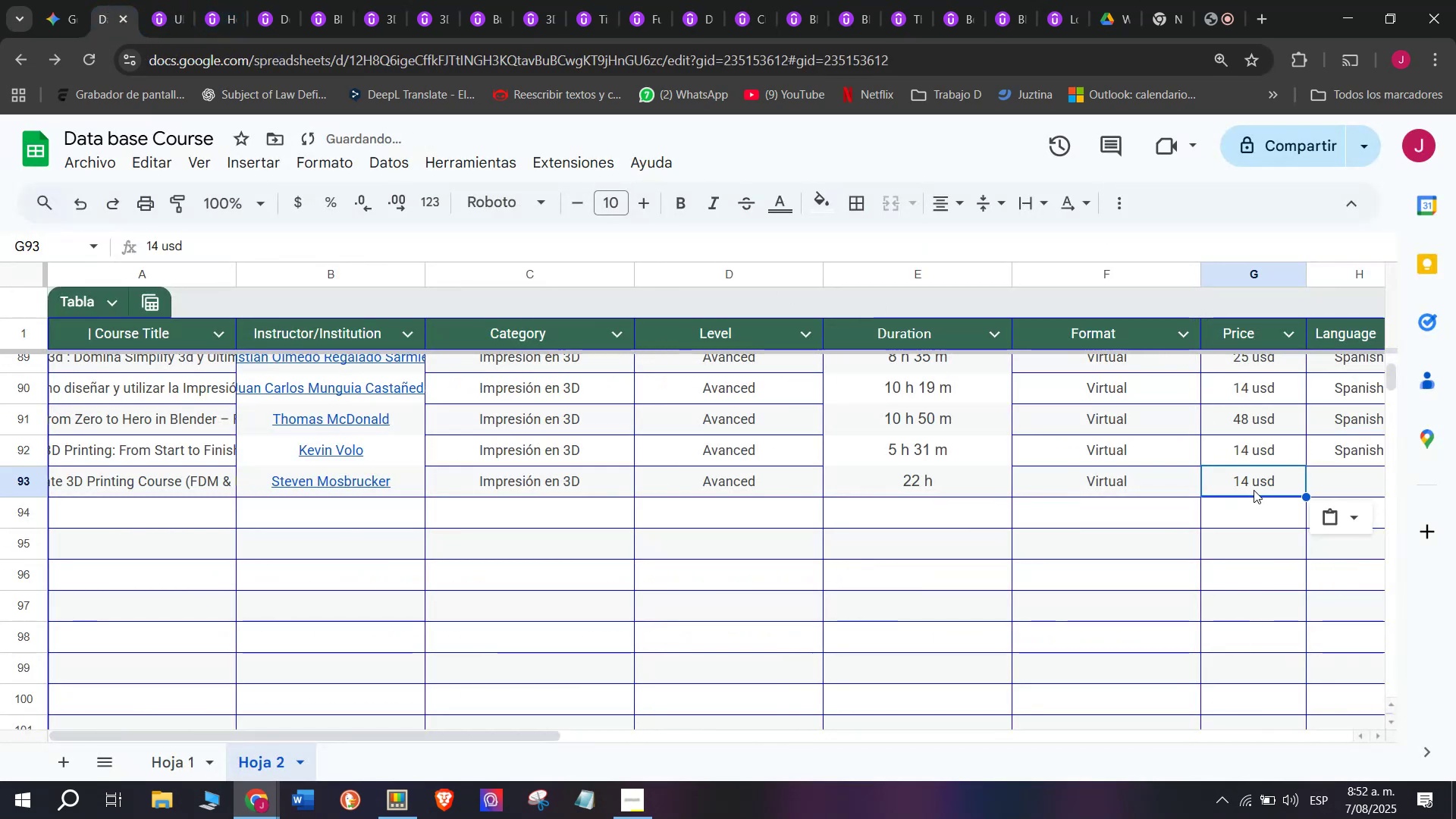 
double_click([1254, 490])
 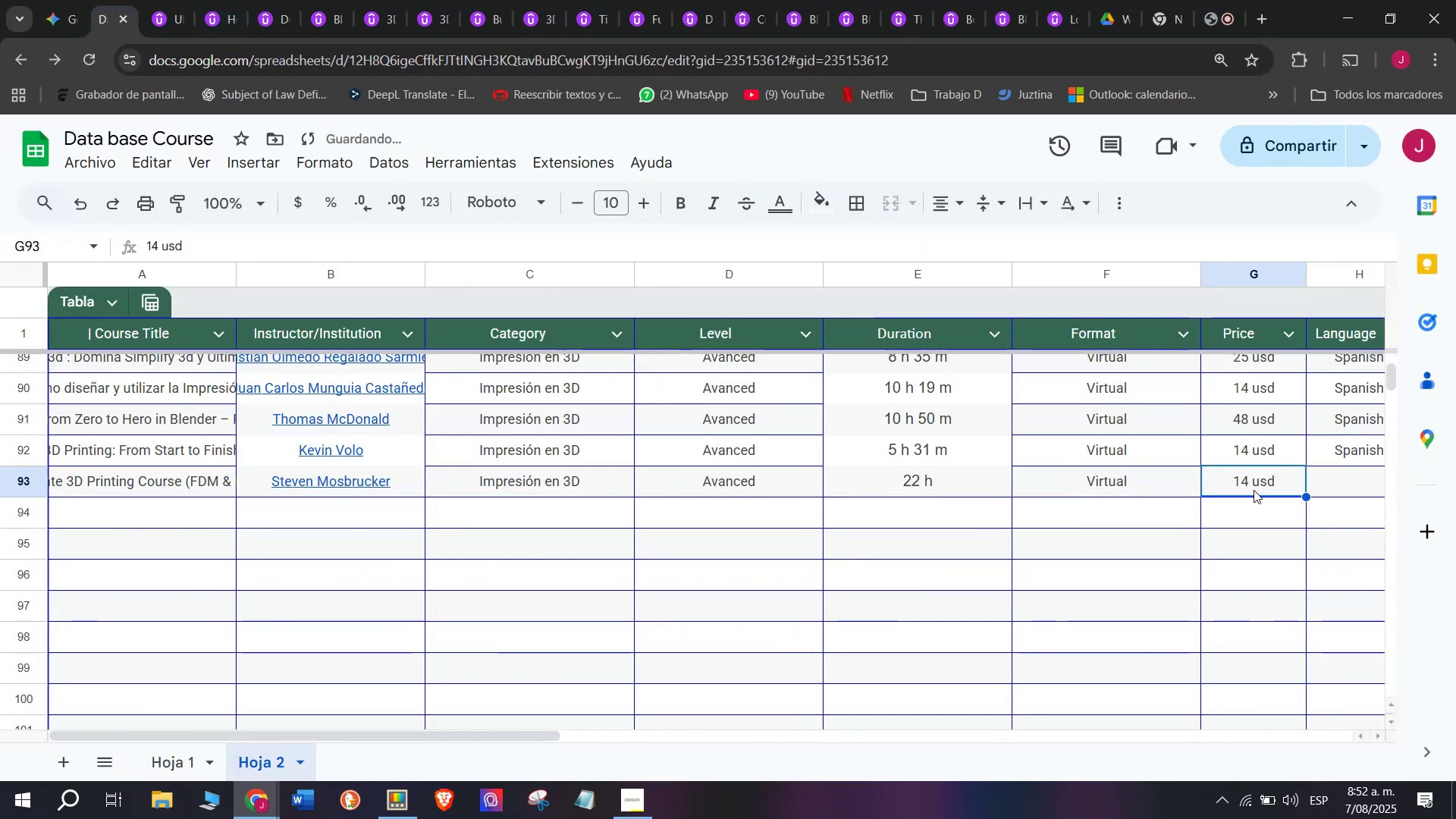 
triple_click([1254, 490])
 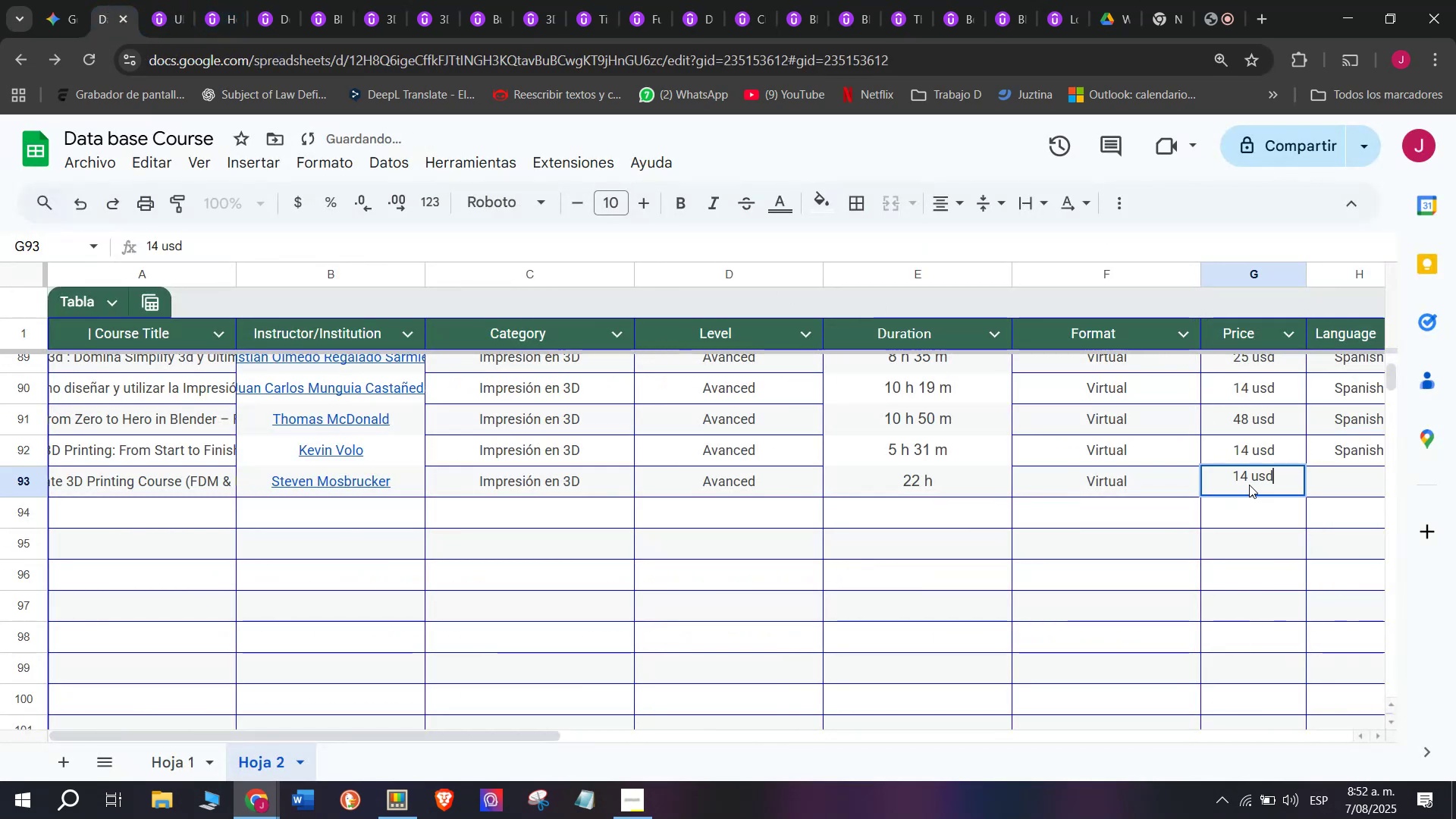 
left_click([1249, 482])
 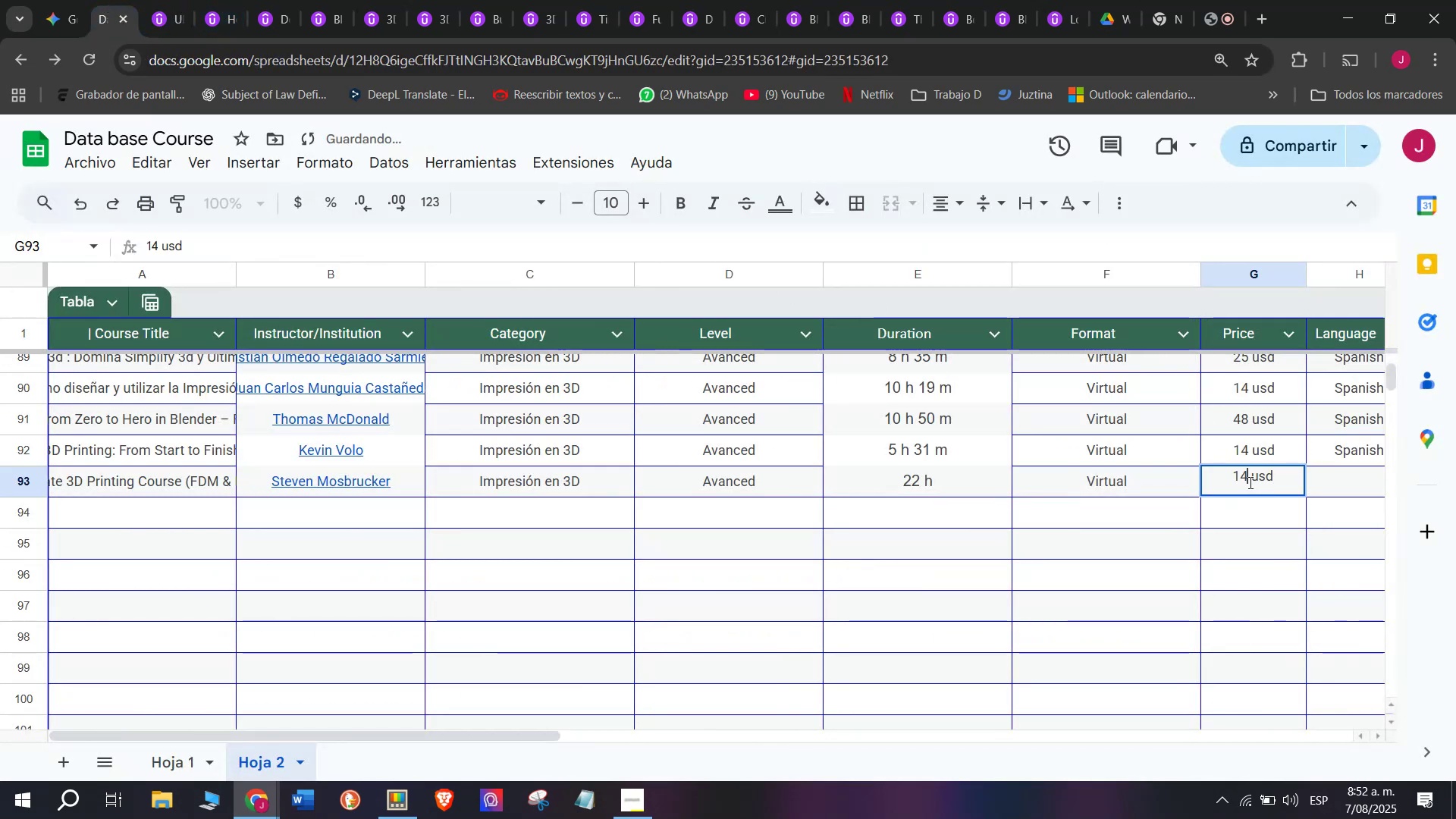 
key(Backspace)
type(q5)
 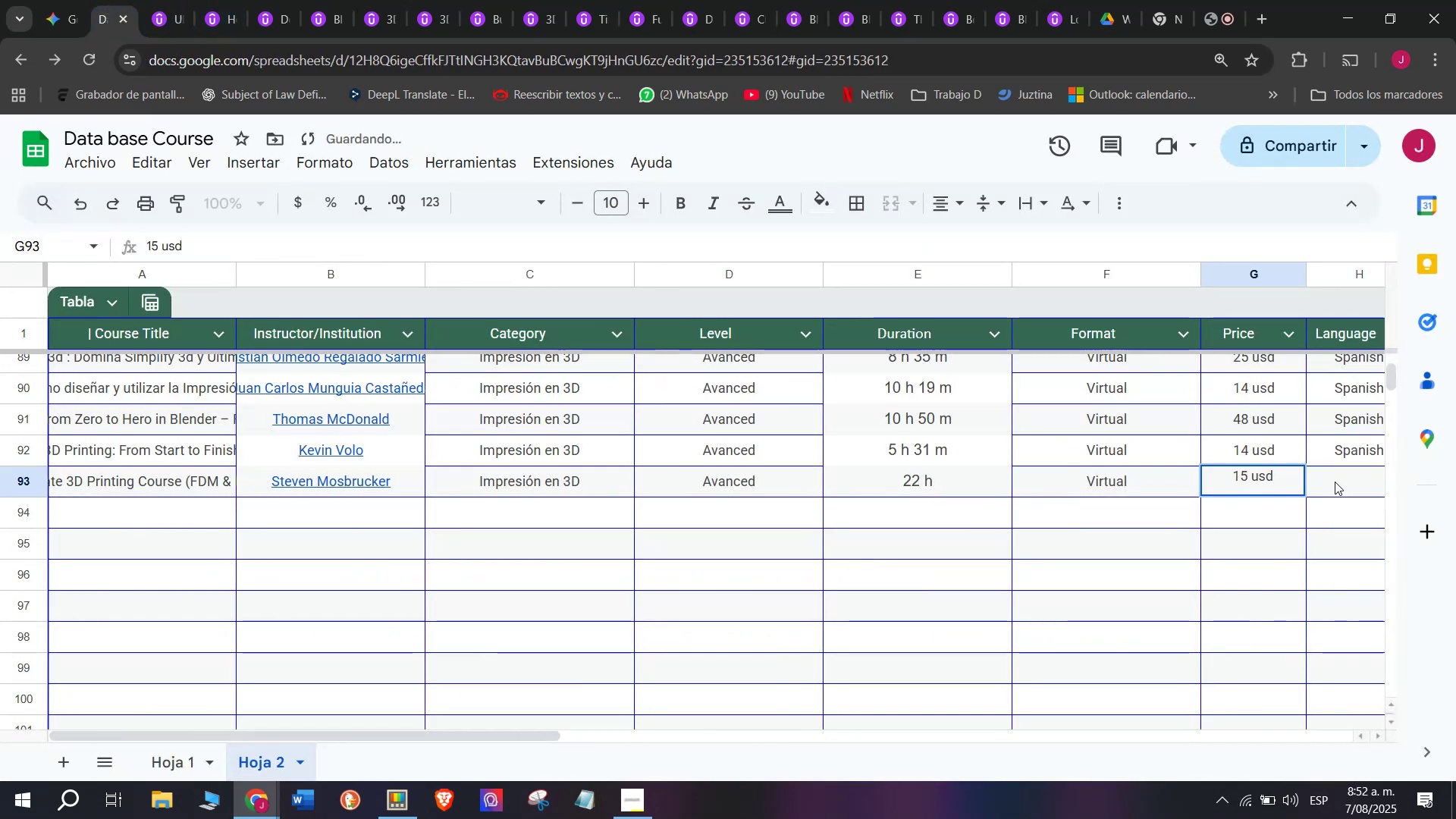 
double_click([1341, 447])
 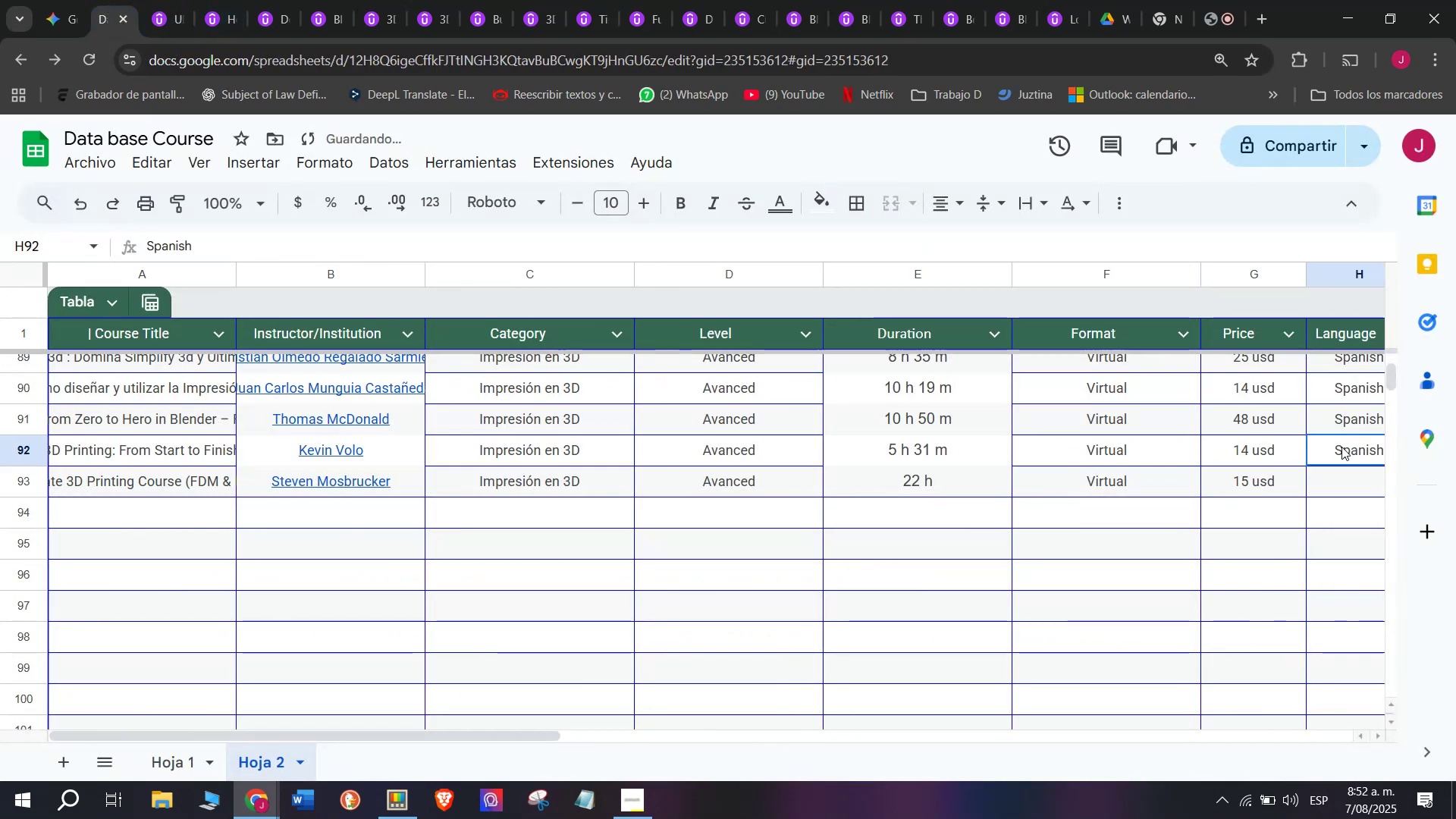 
key(Break)
 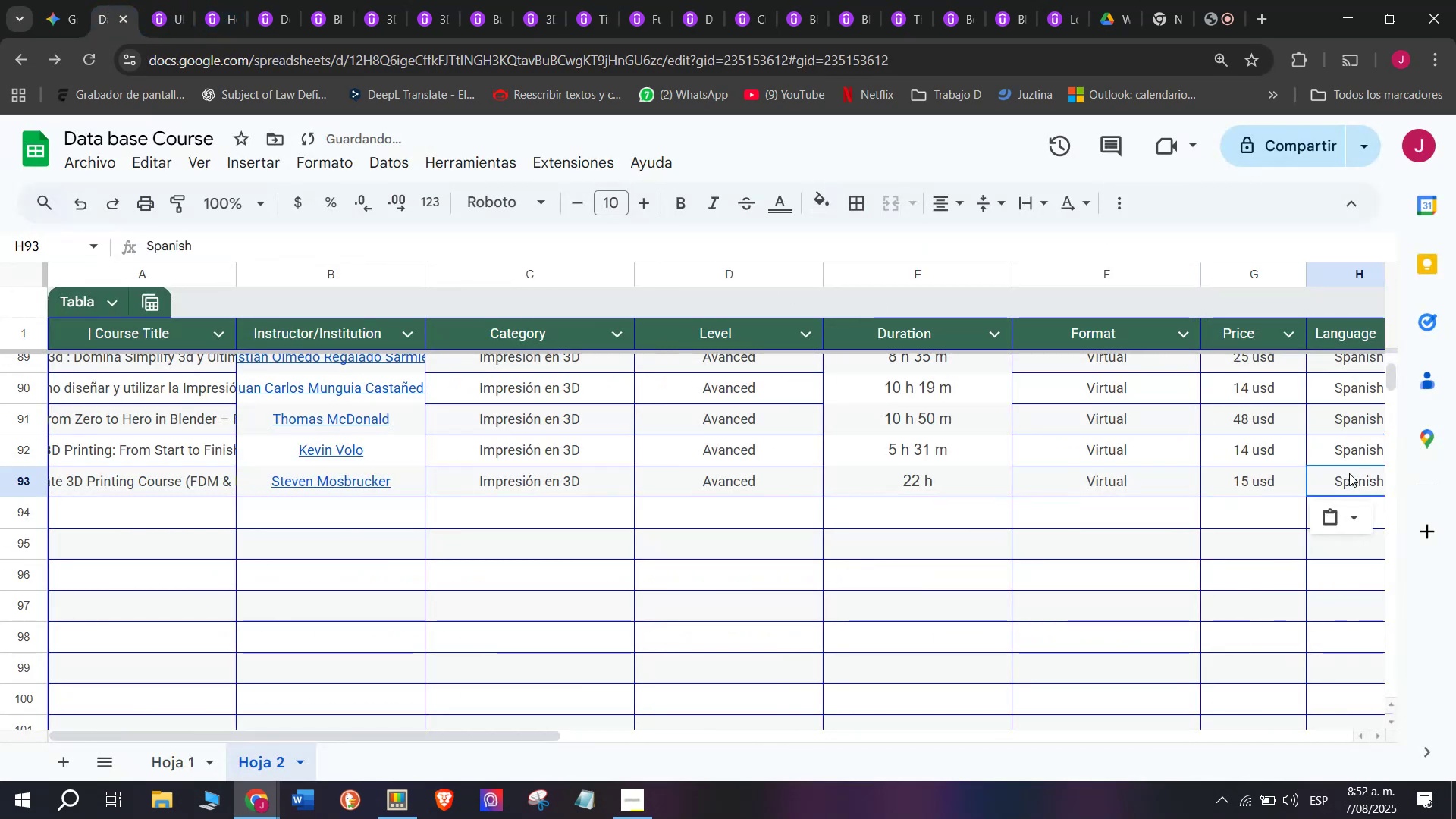 
key(Control+ControlLeft)
 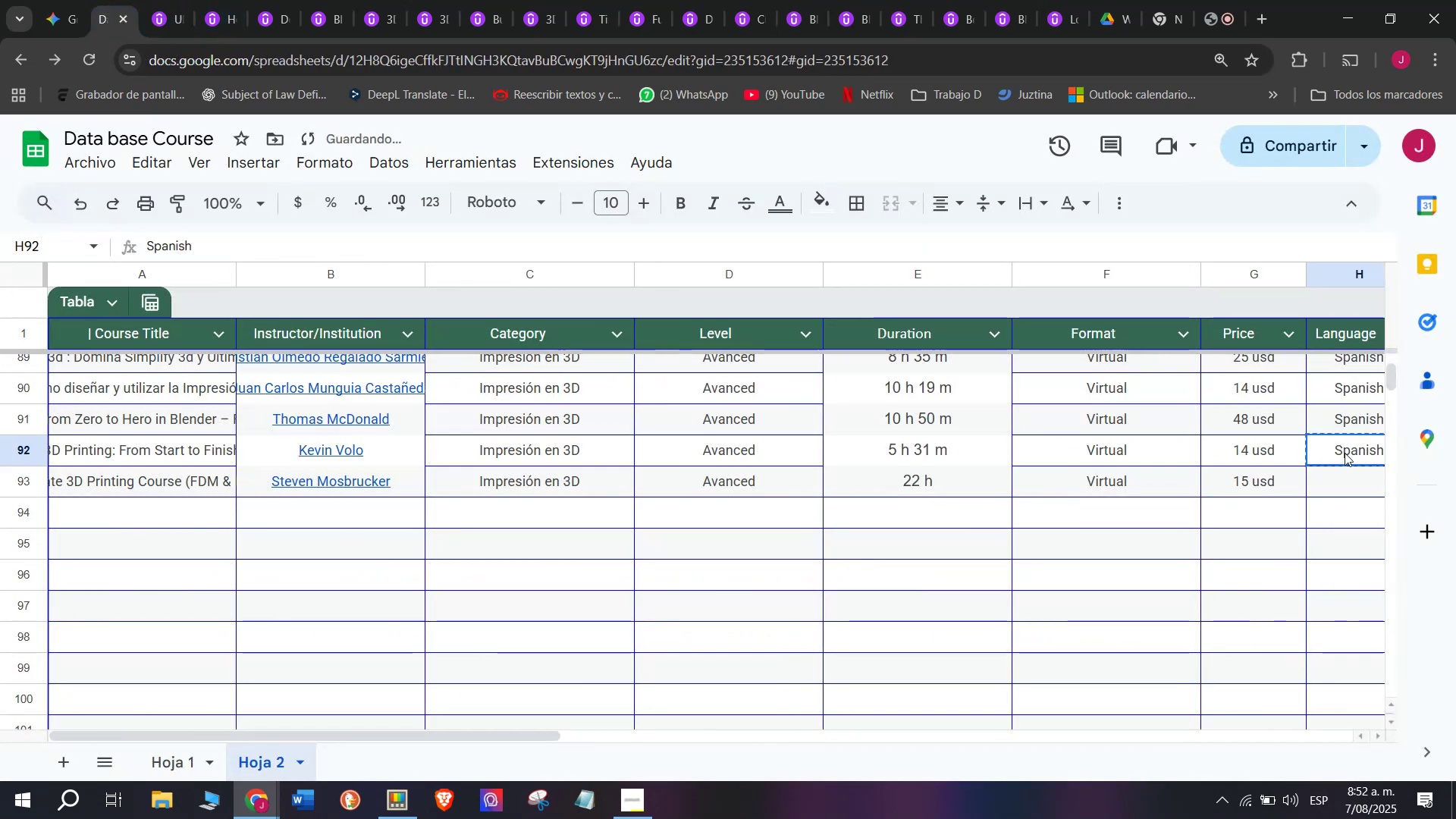 
key(Control+C)
 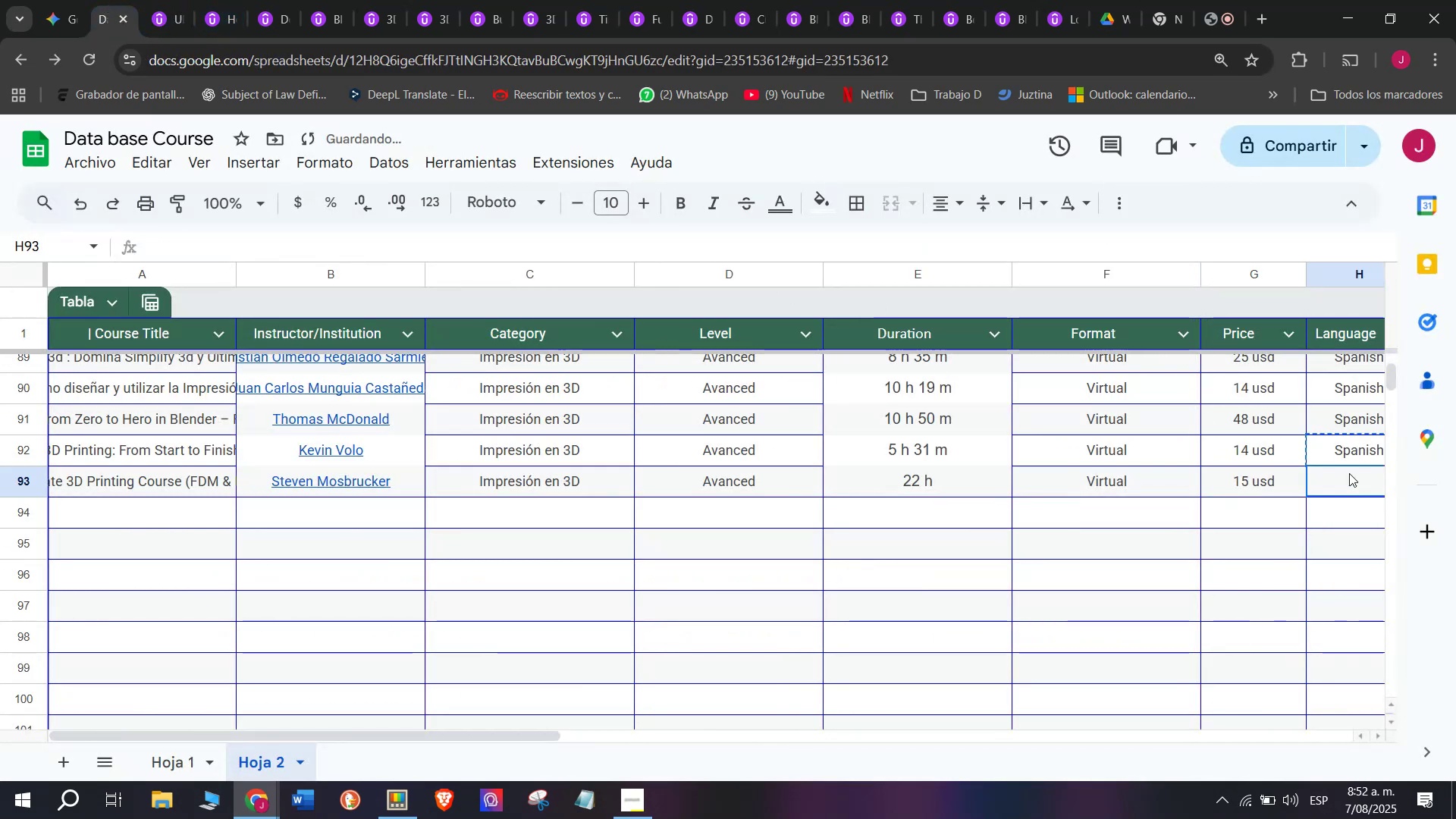 
triple_click([1349, 473])
 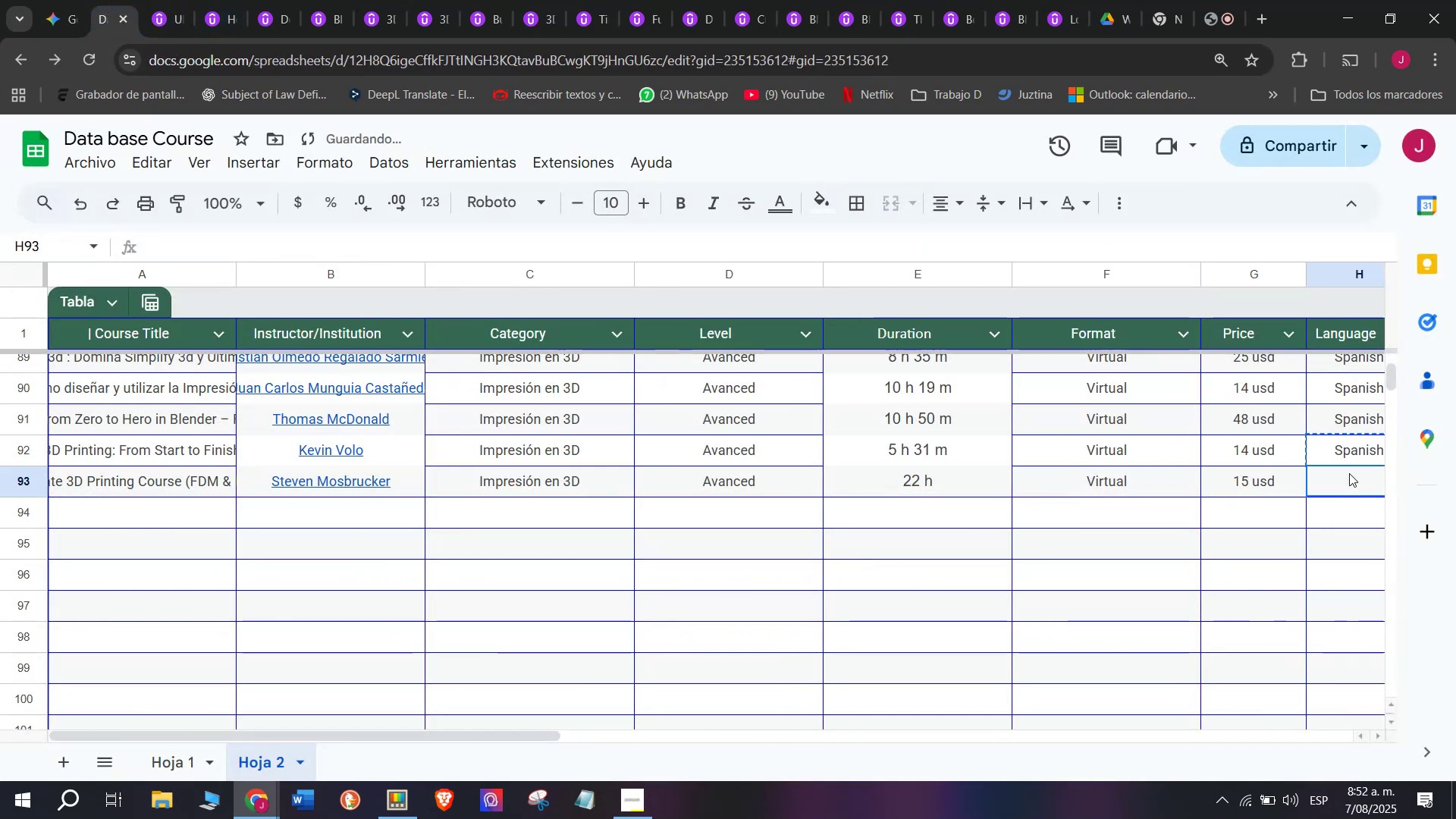 
key(Z)
 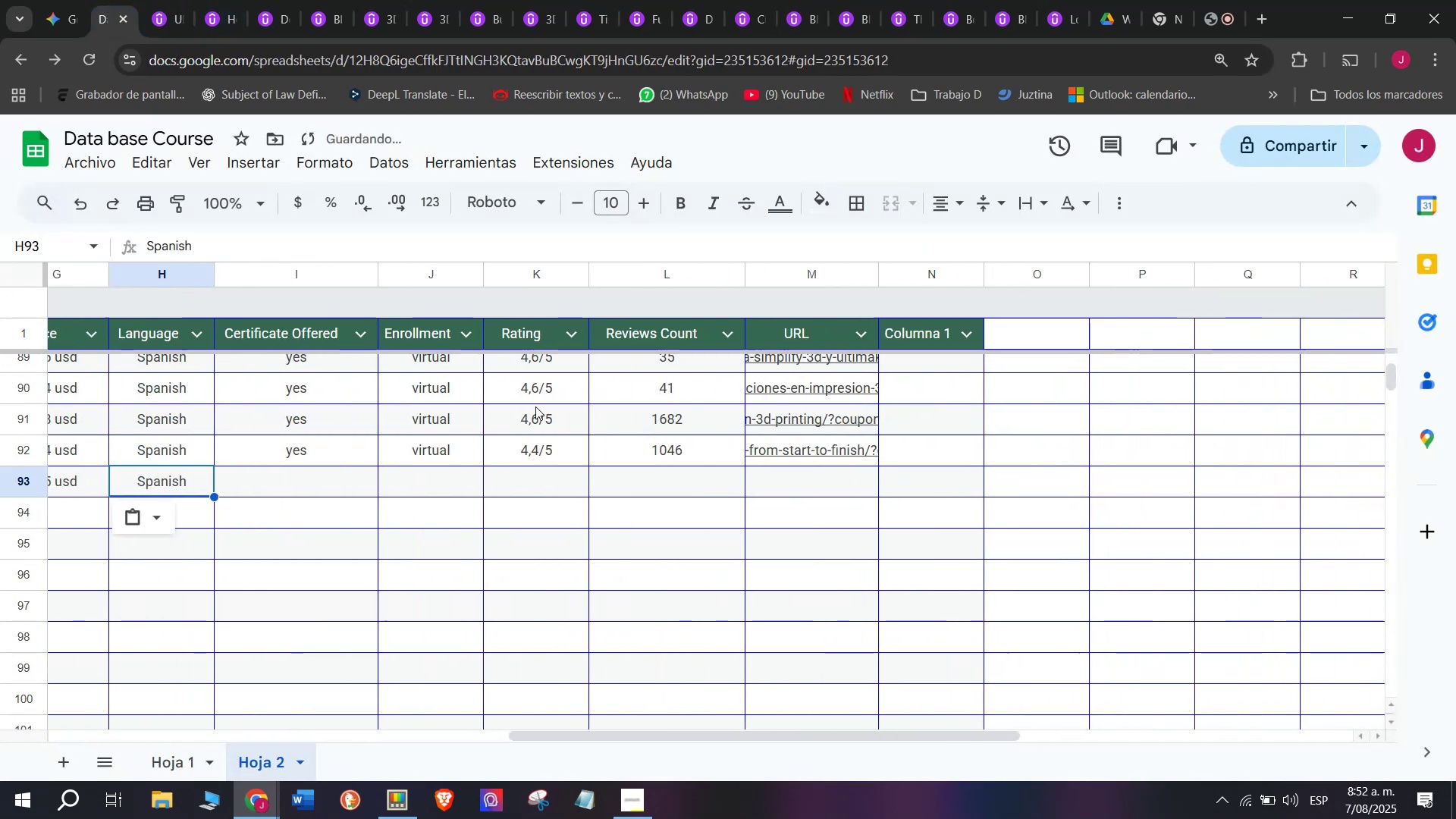 
key(Control+ControlLeft)
 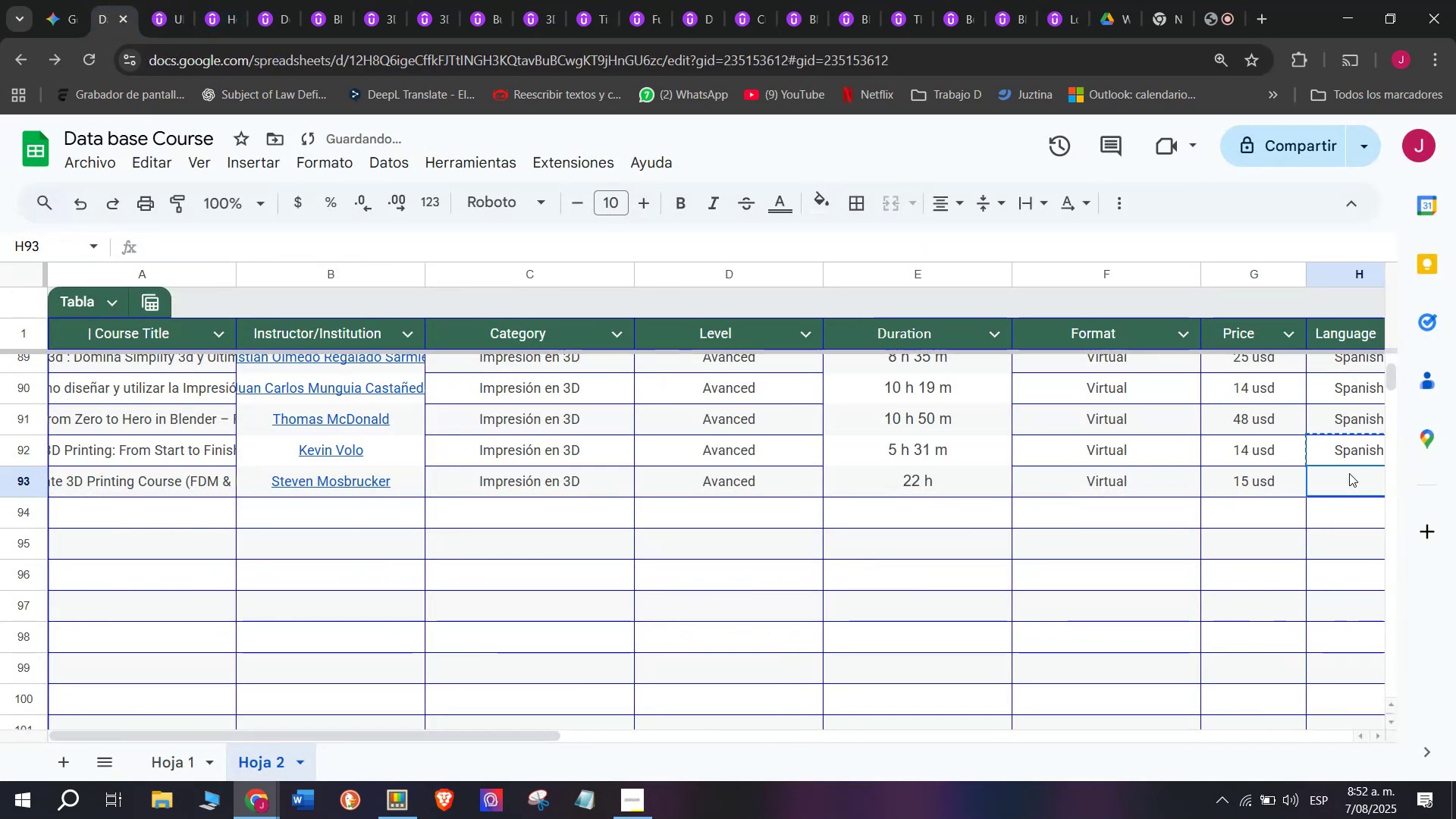 
key(Control+V)
 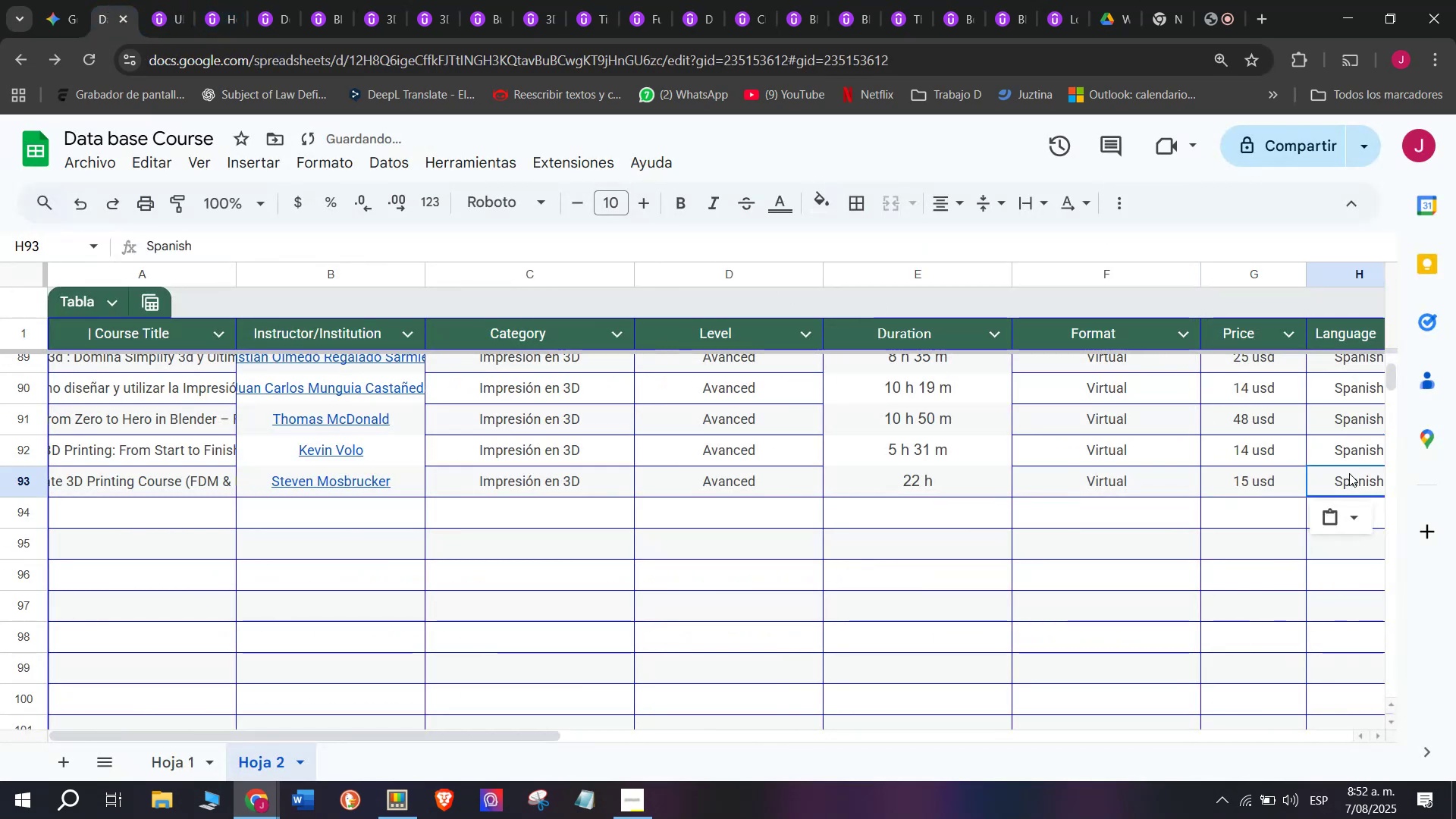 
scroll: coordinate [232, 419], scroll_direction: down, amount: 3.0
 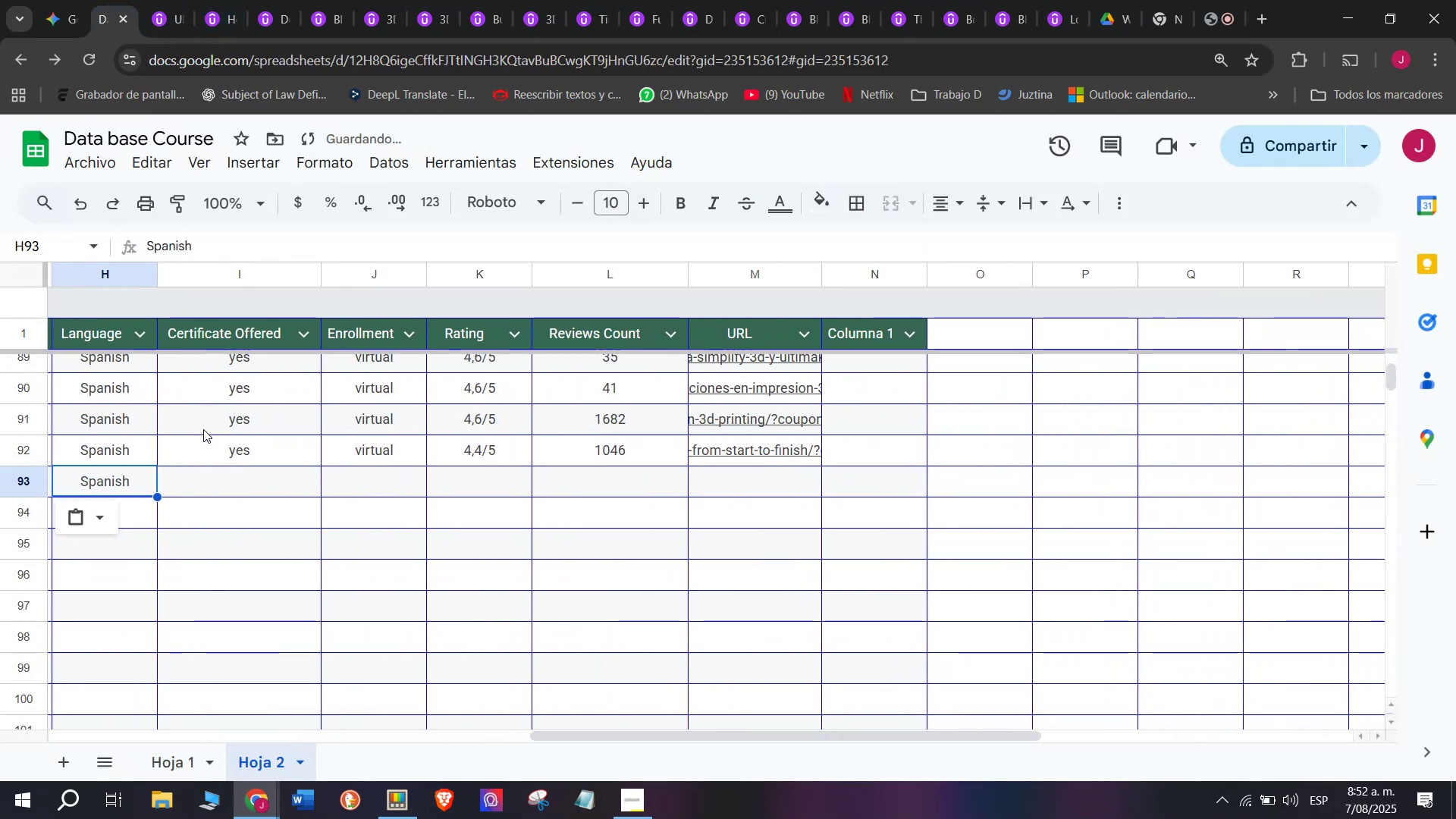 
left_click_drag(start_coordinate=[214, 434], to_coordinate=[222, 444])
 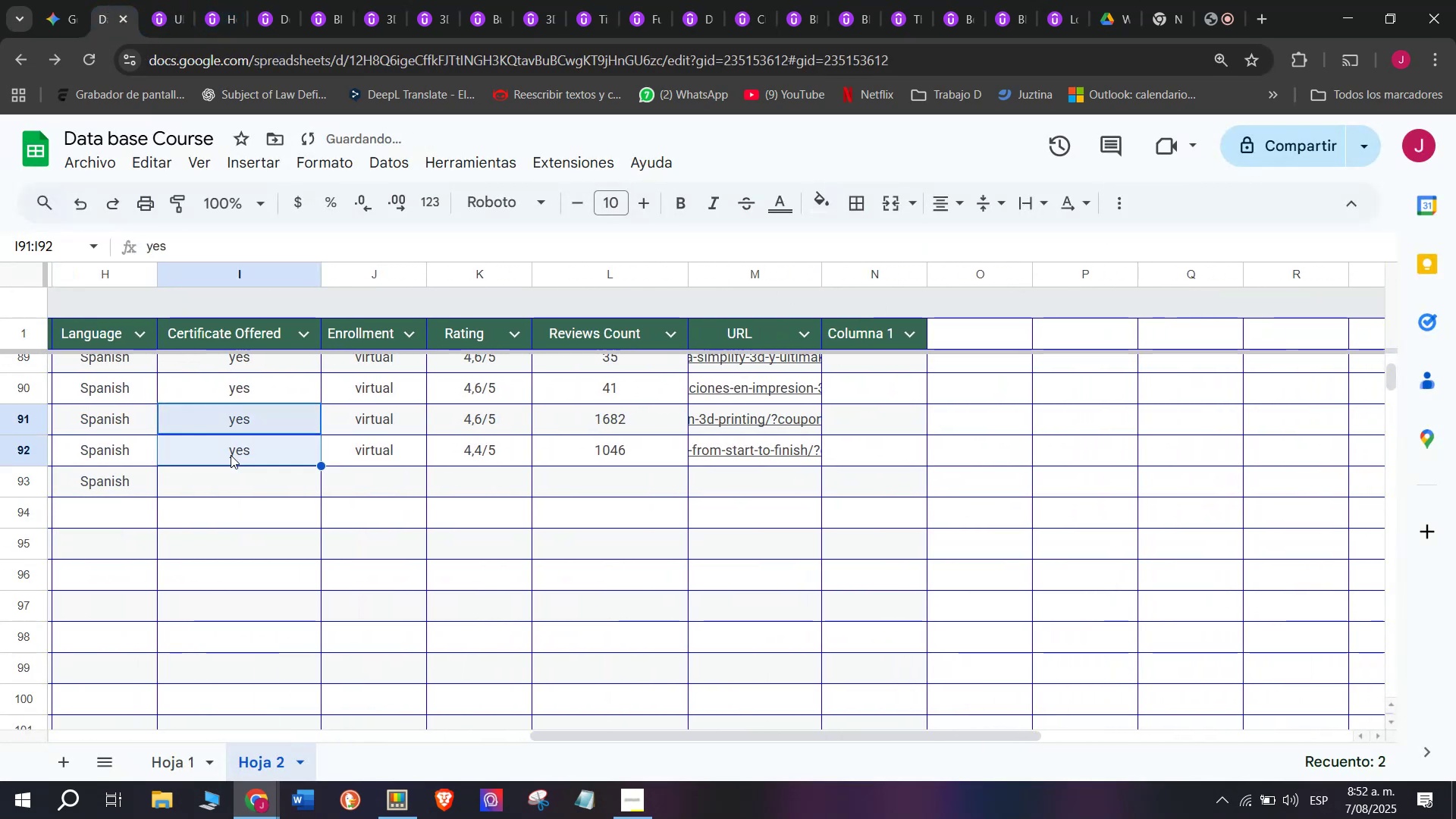 
double_click([231, 455])
 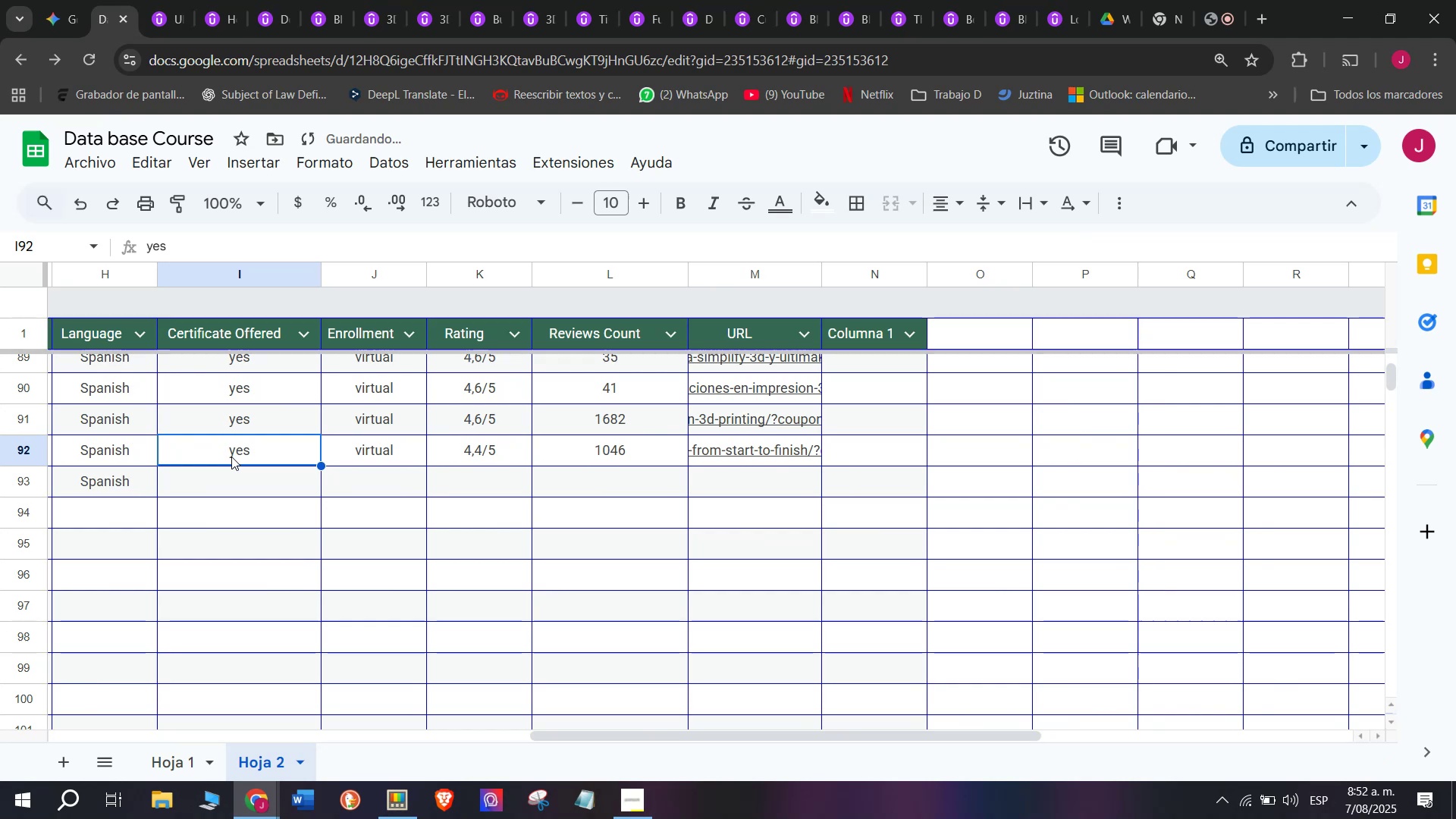 
key(Control+ControlLeft)
 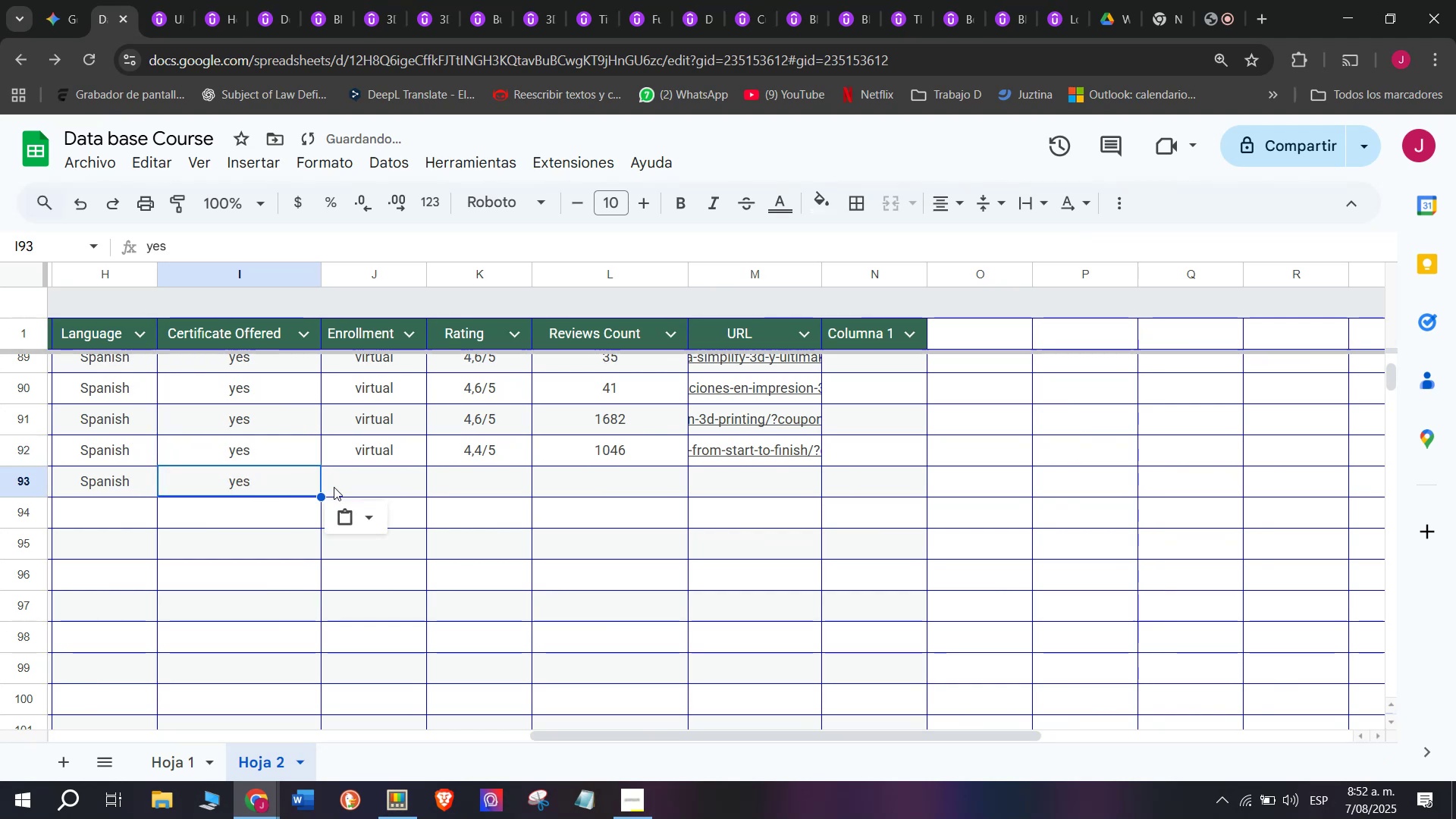 
key(Control+C)
 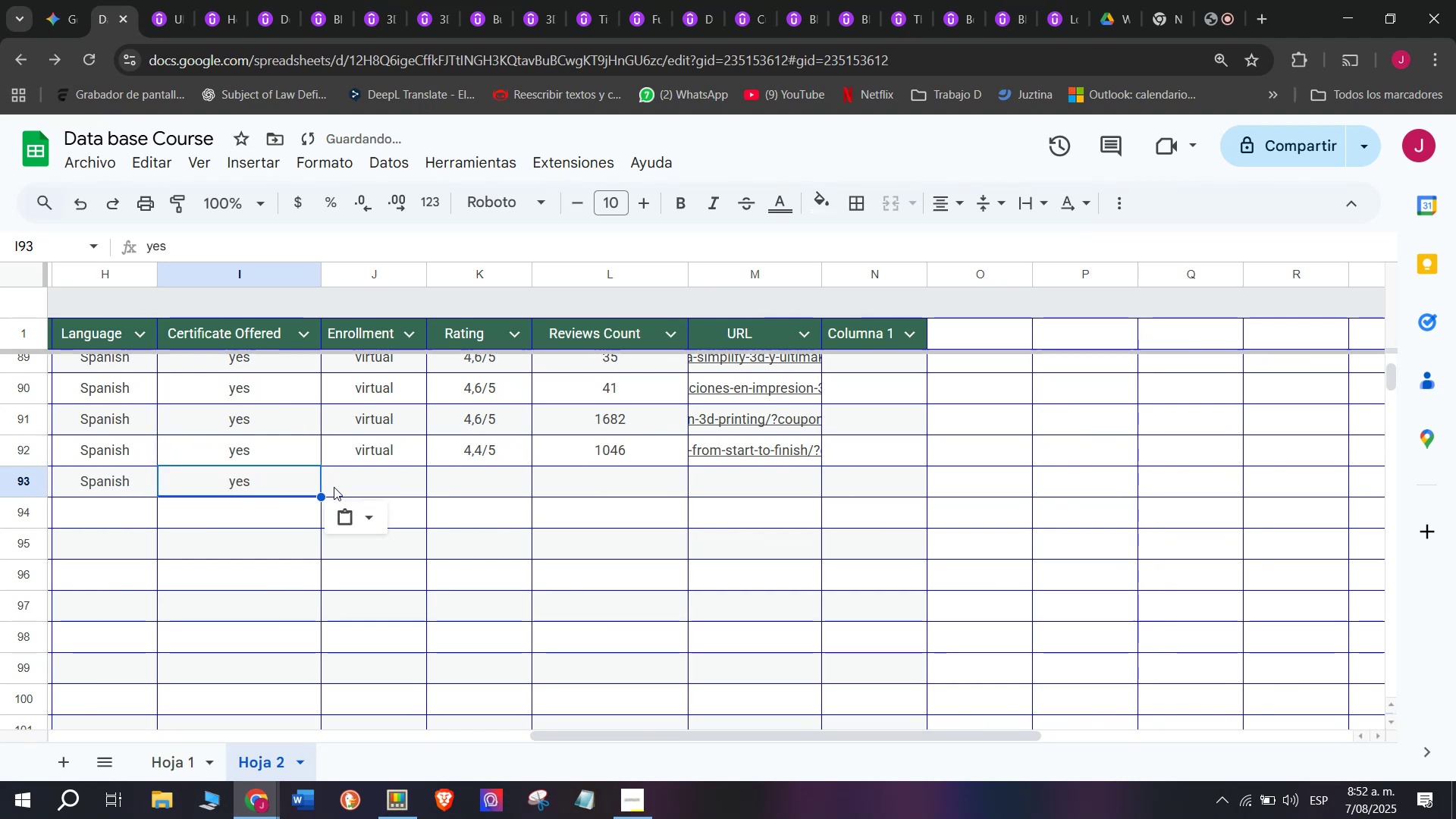 
key(Break)
 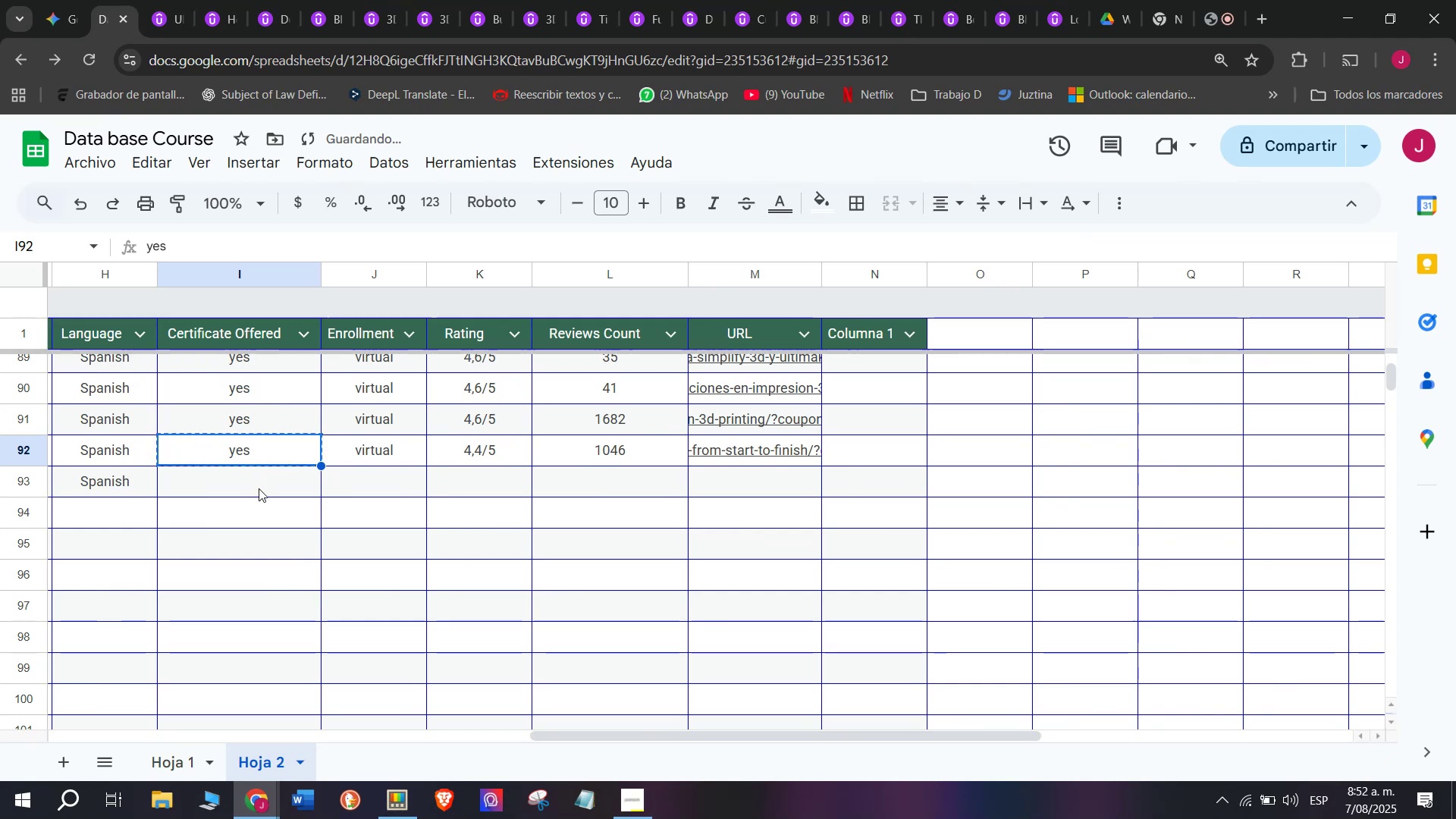 
left_click([259, 488])
 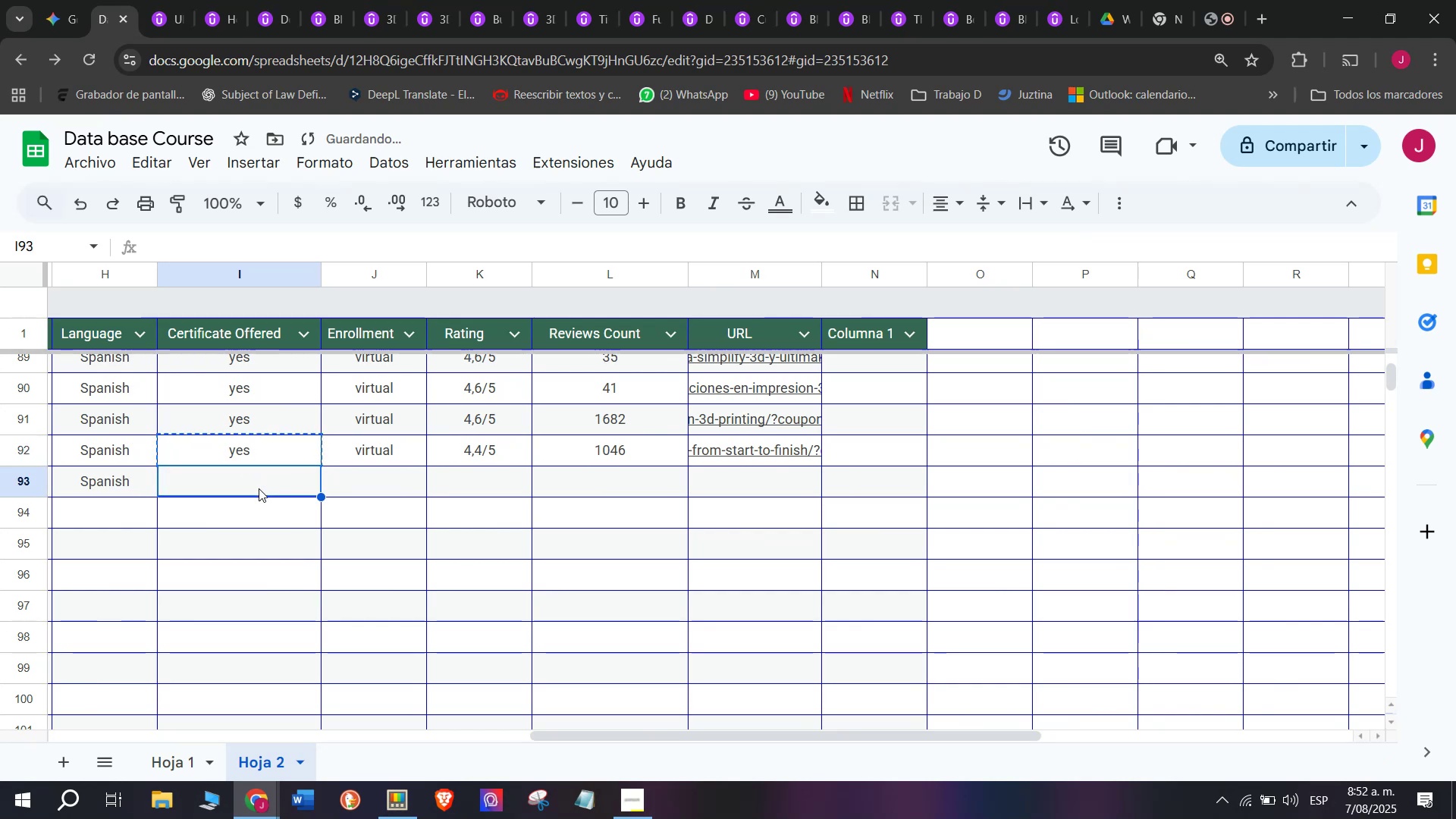 
key(Z)
 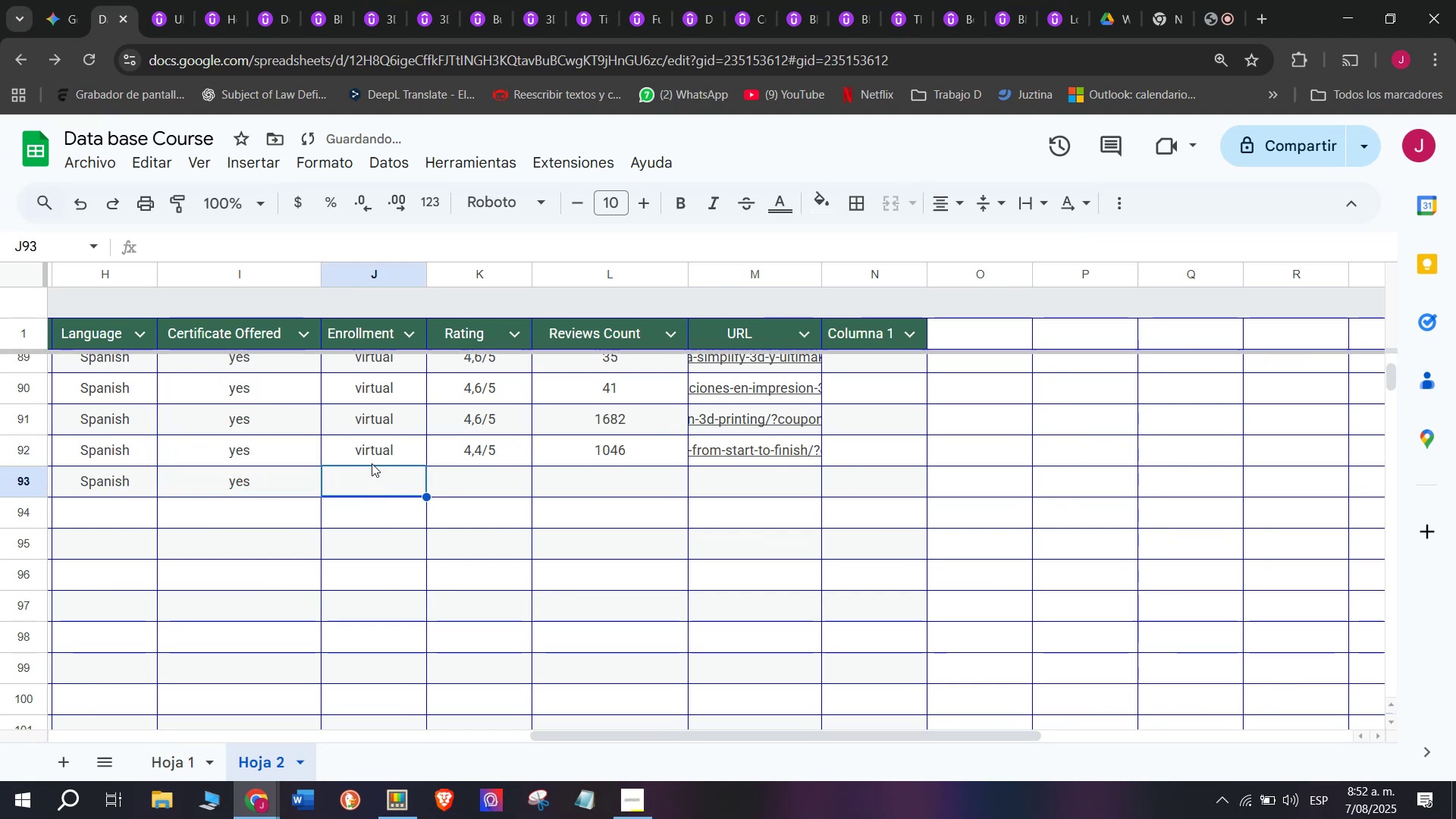 
key(Control+ControlLeft)
 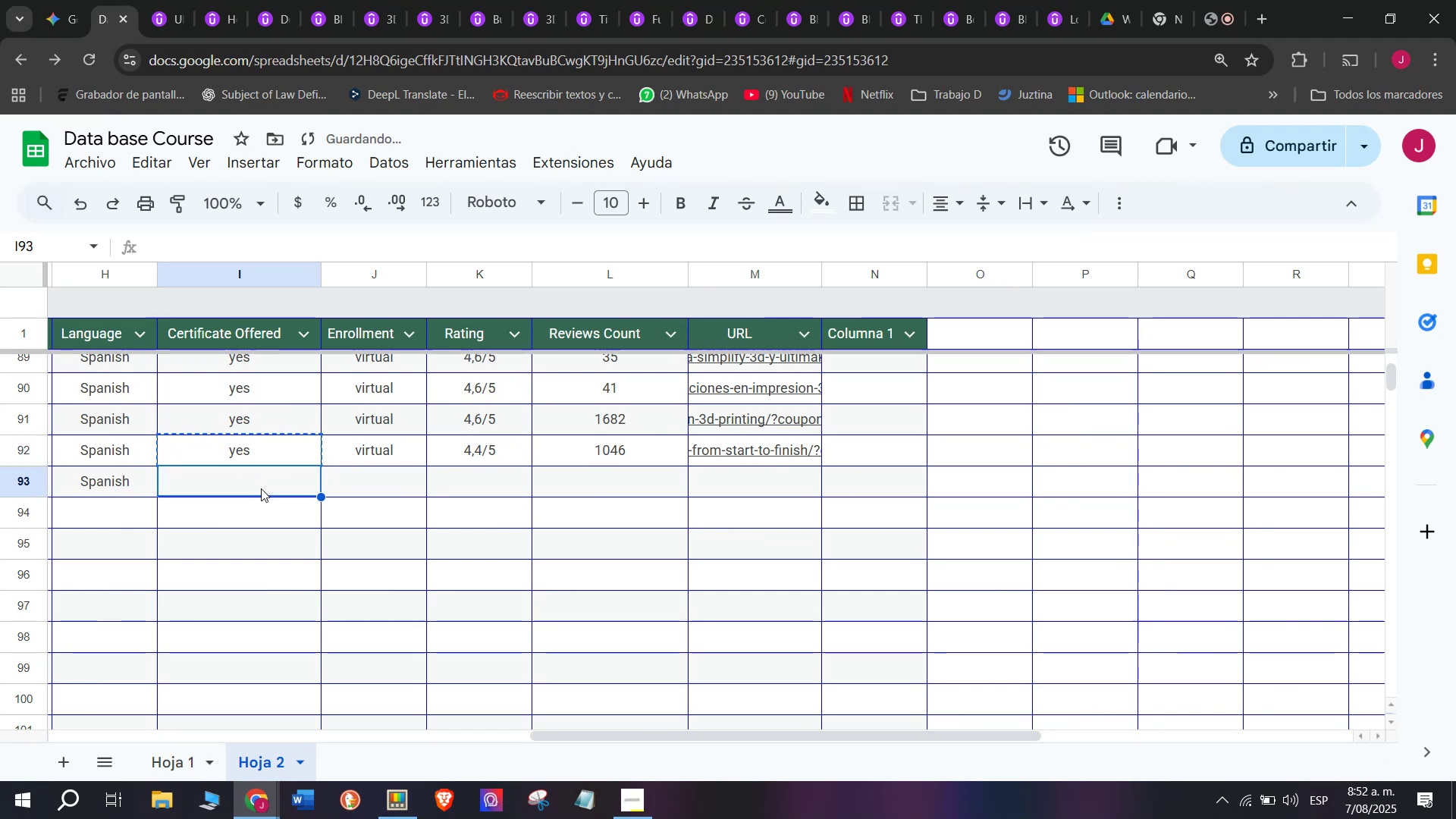 
key(Control+V)
 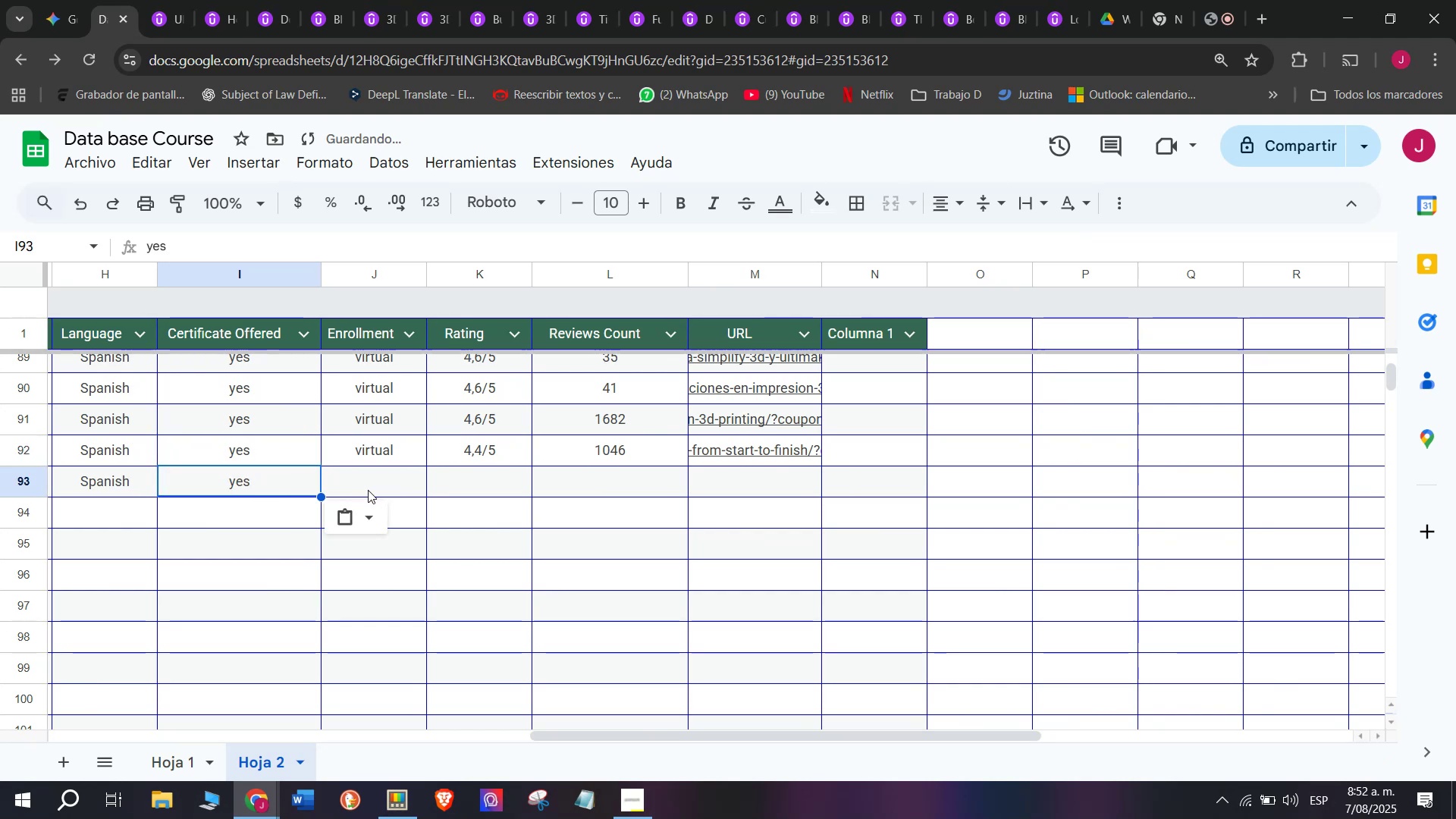 
double_click([369, 489])
 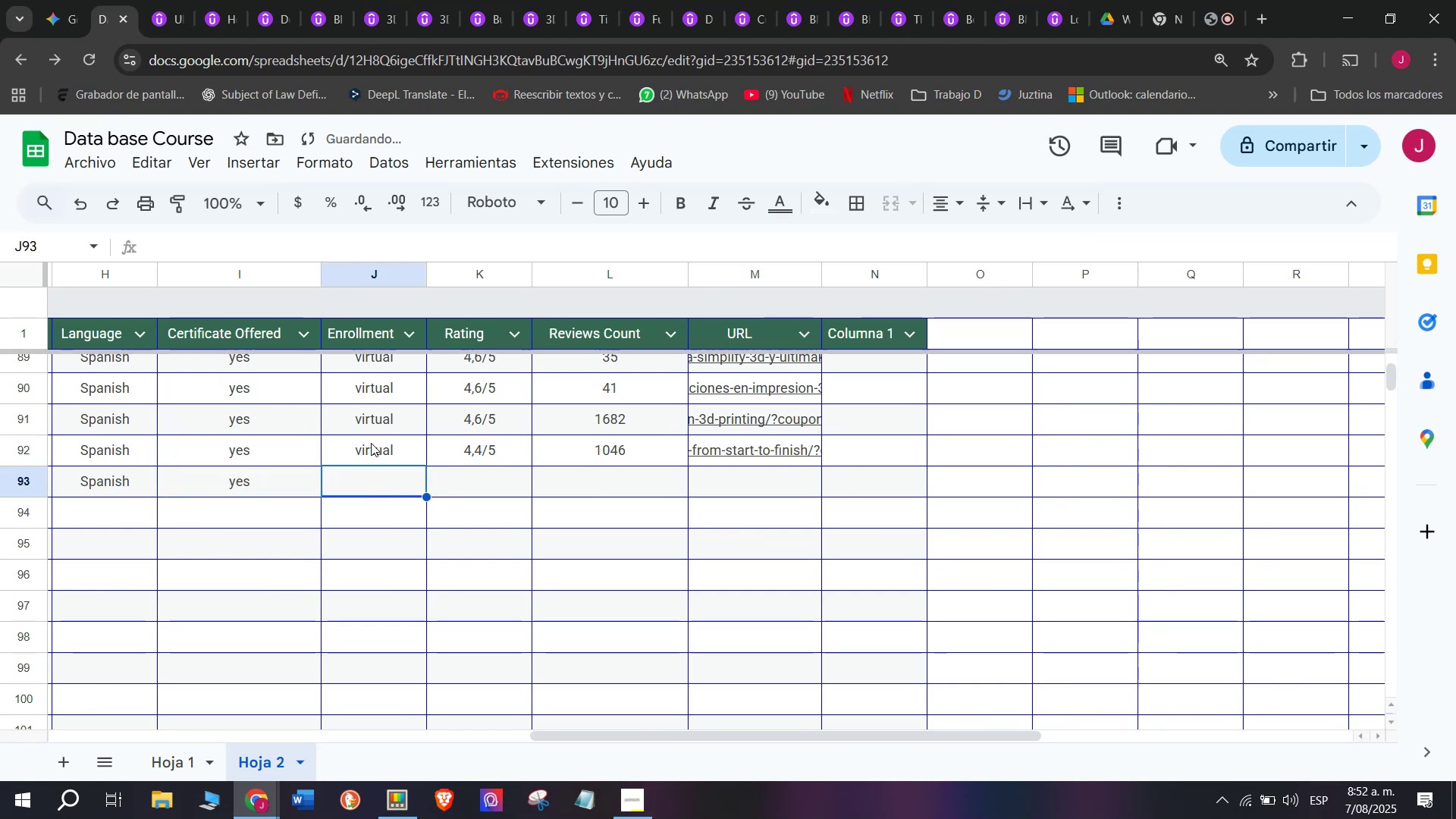 
triple_click([371, 443])
 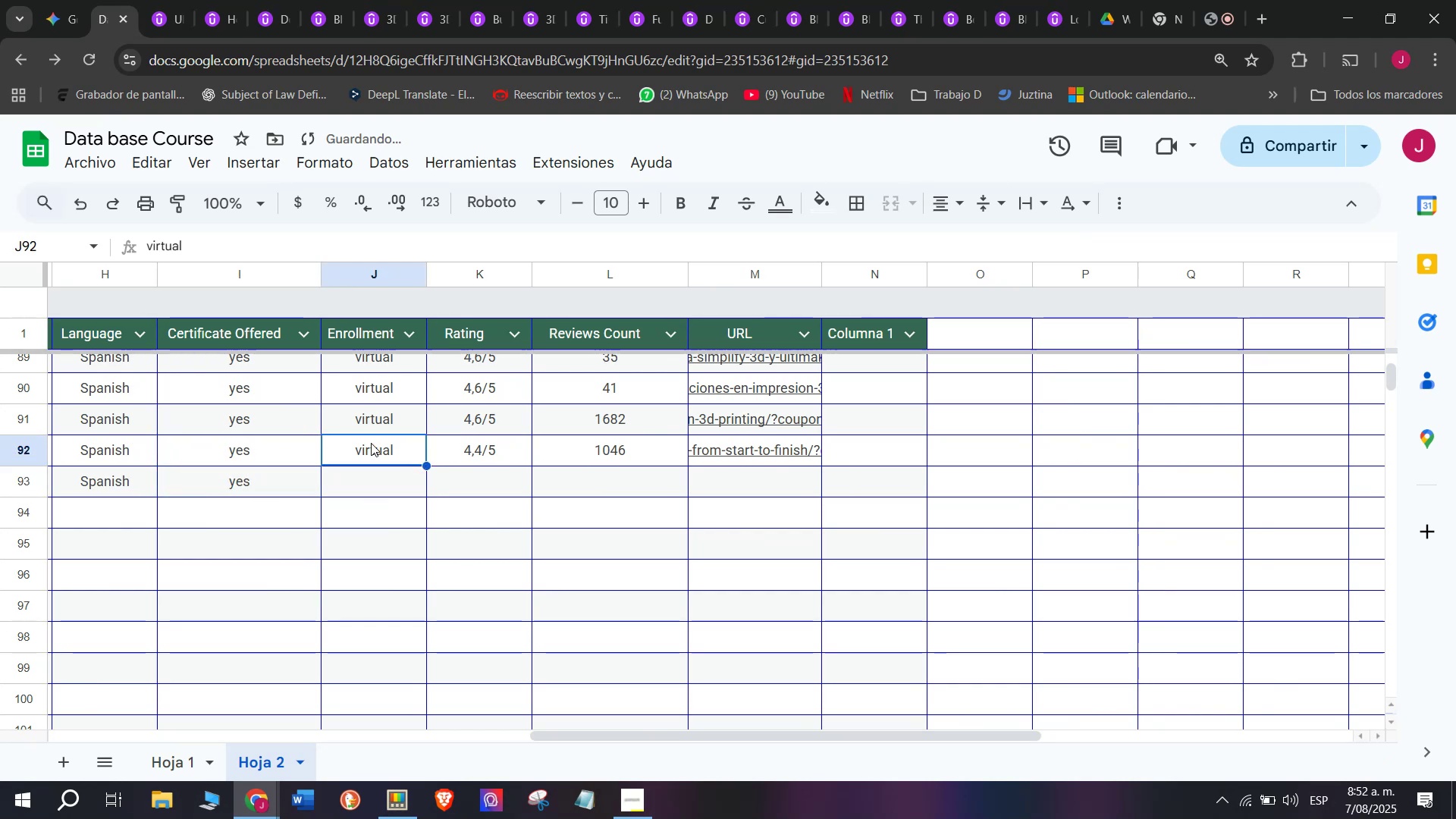 
key(Break)
 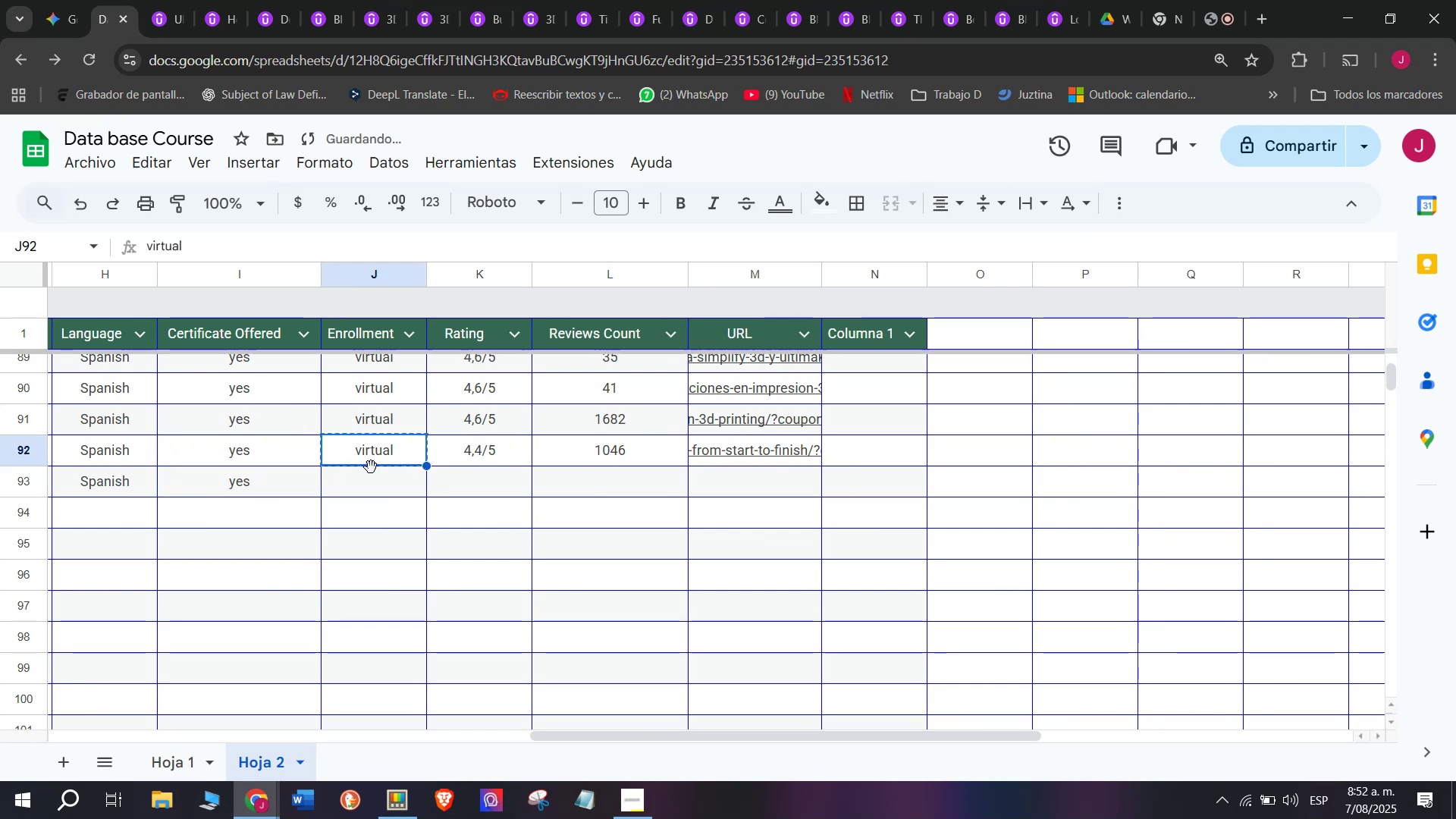 
key(Control+ControlLeft)
 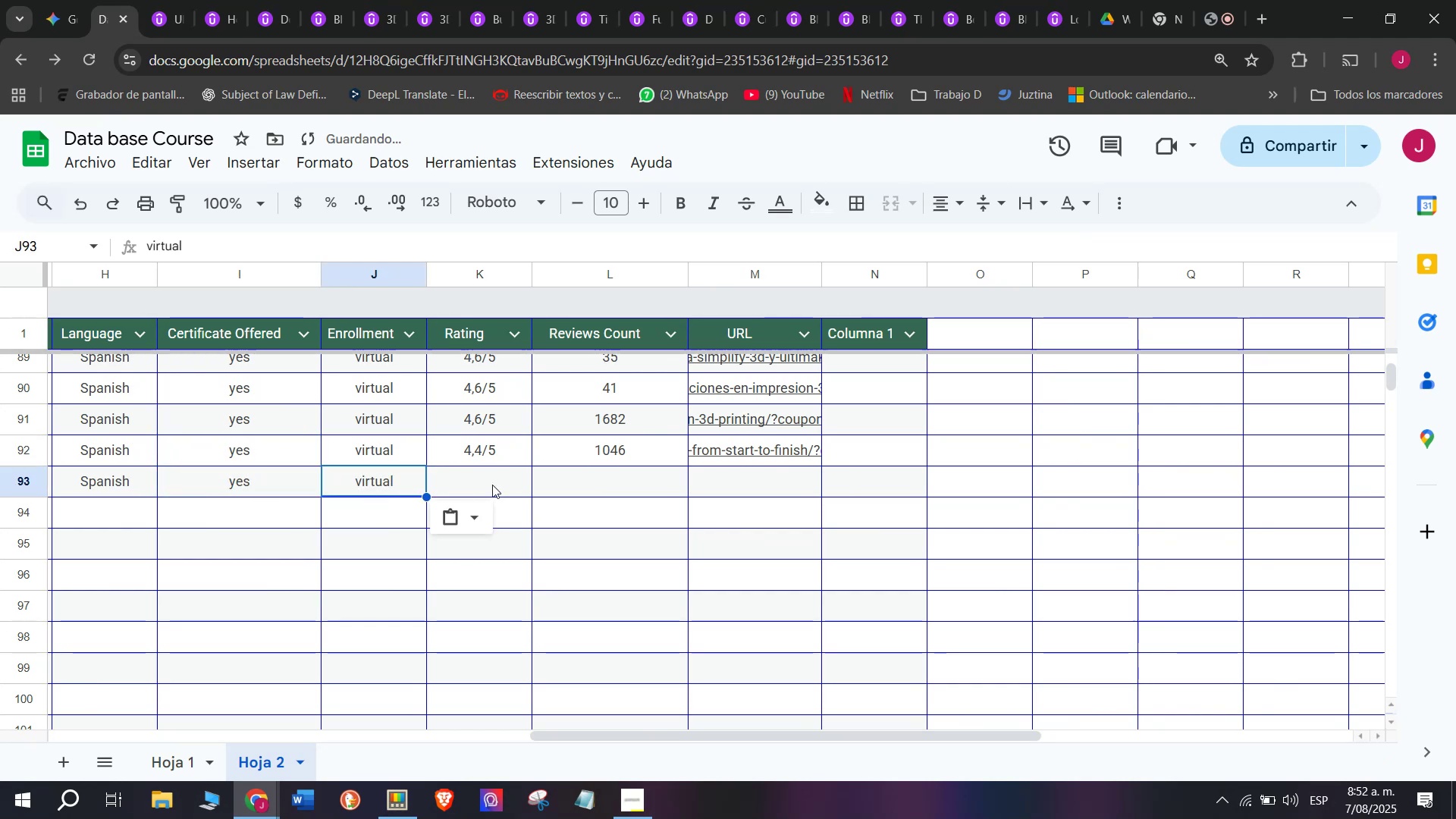 
key(Control+C)
 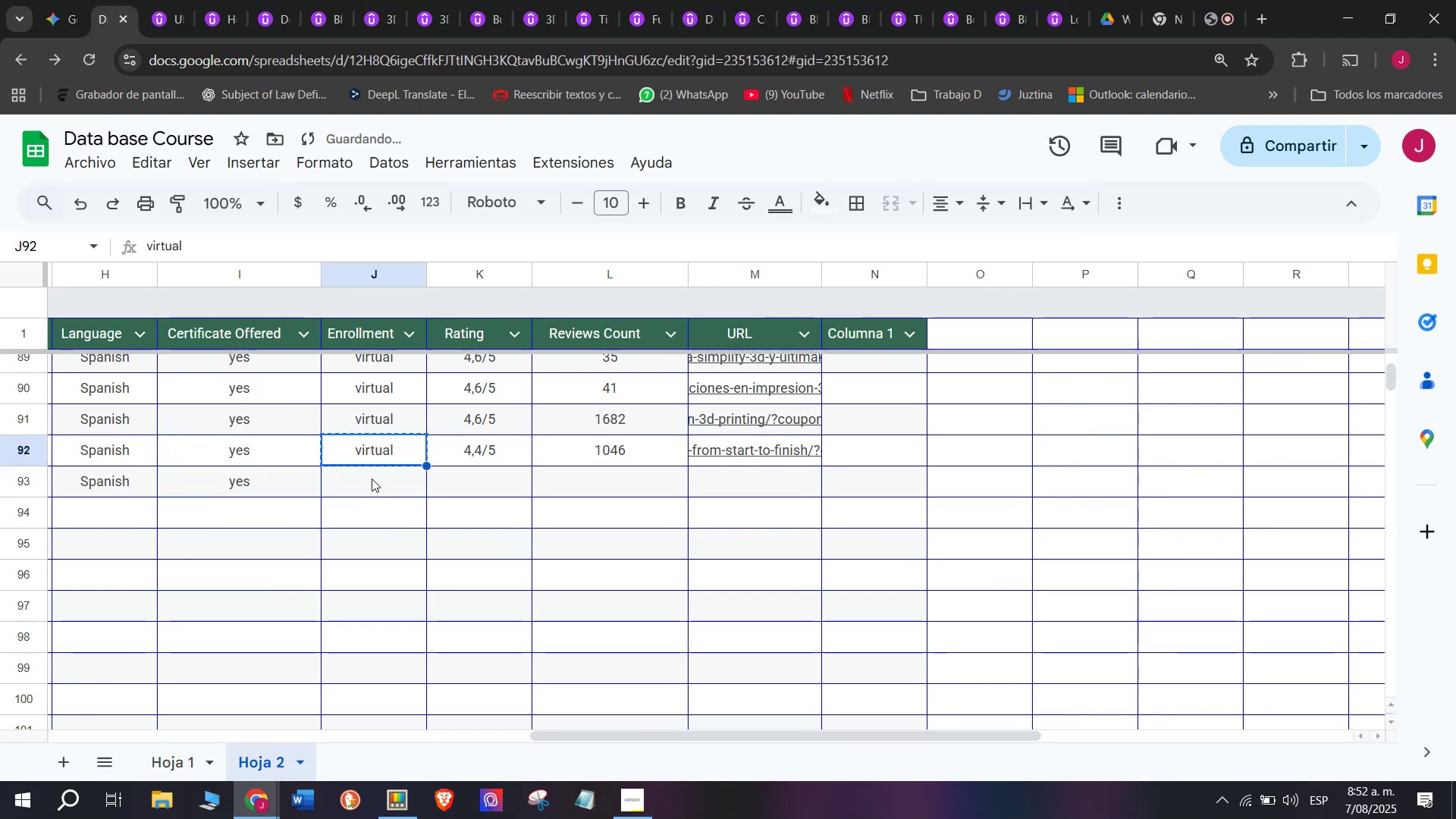 
triple_click([372, 479])
 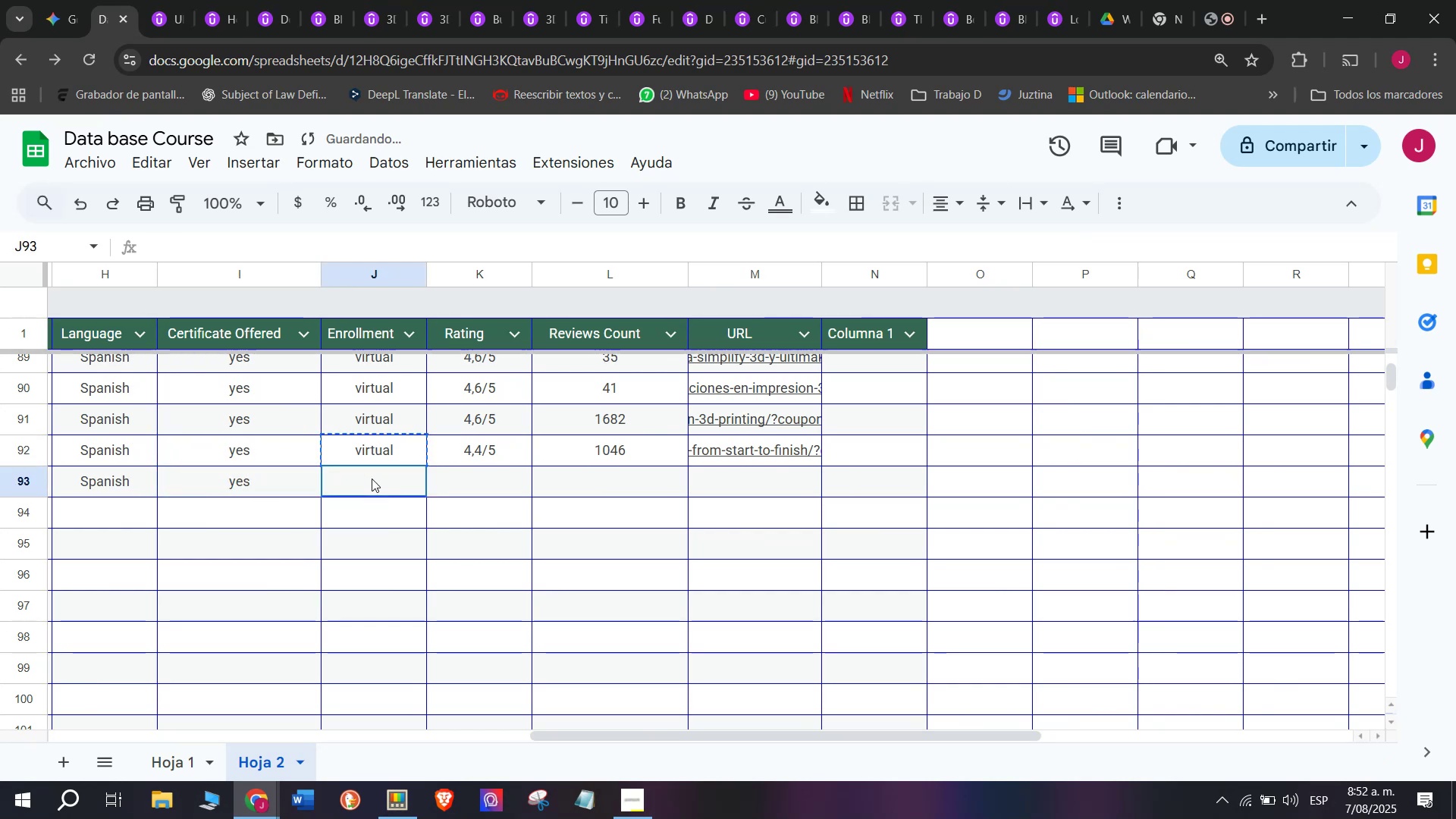 
key(Z)
 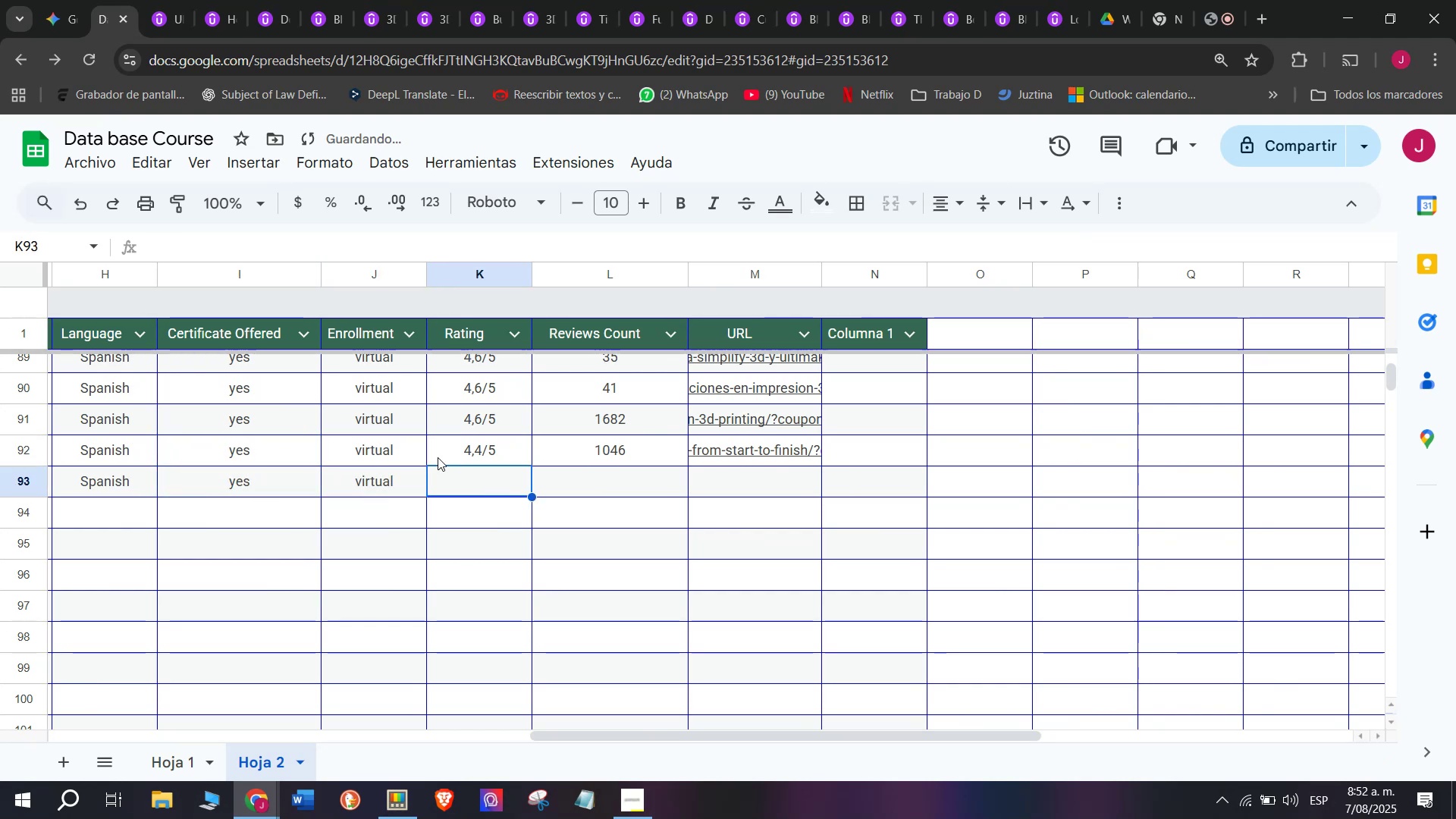 
key(Control+ControlLeft)
 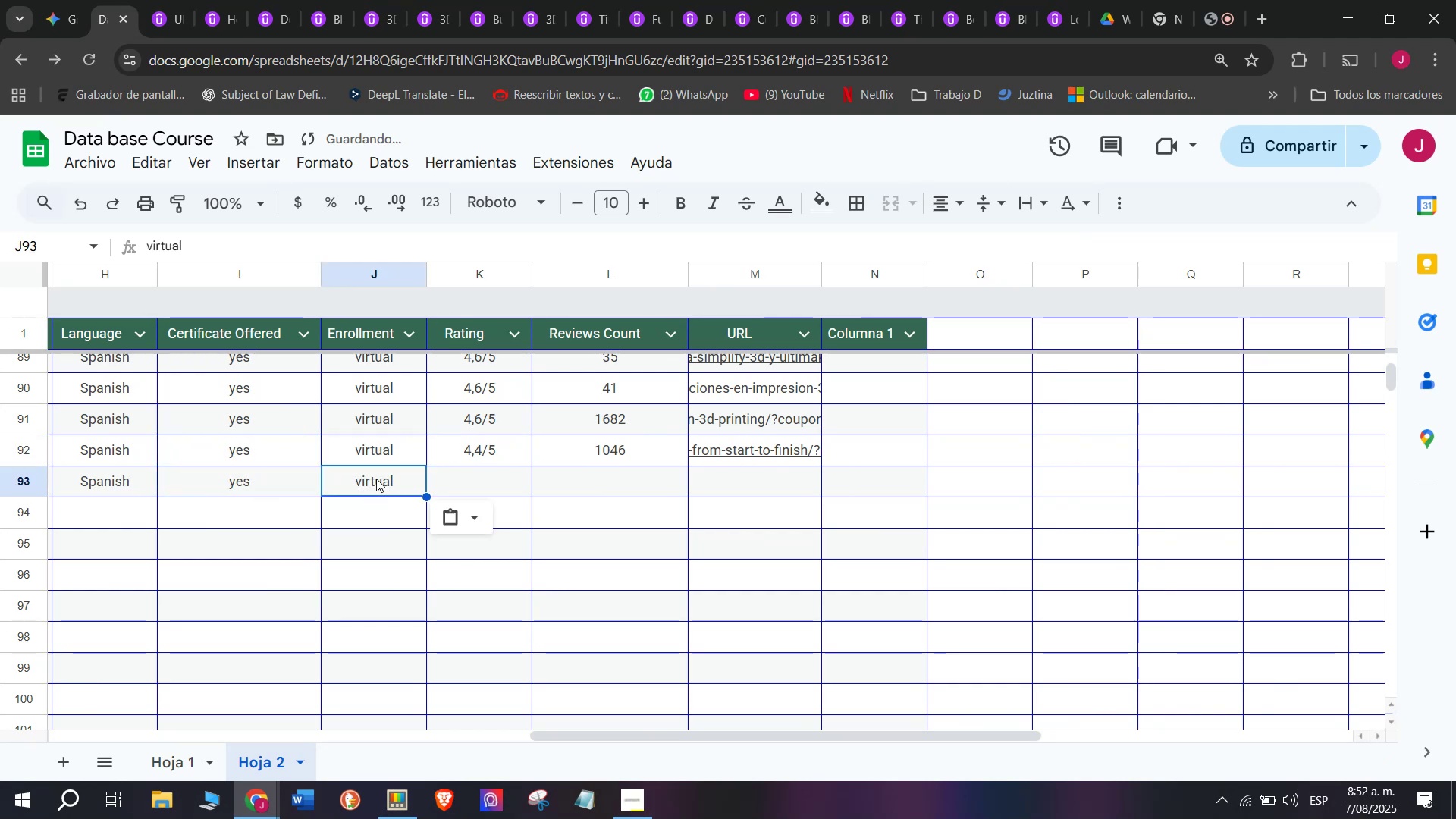 
key(Control+V)
 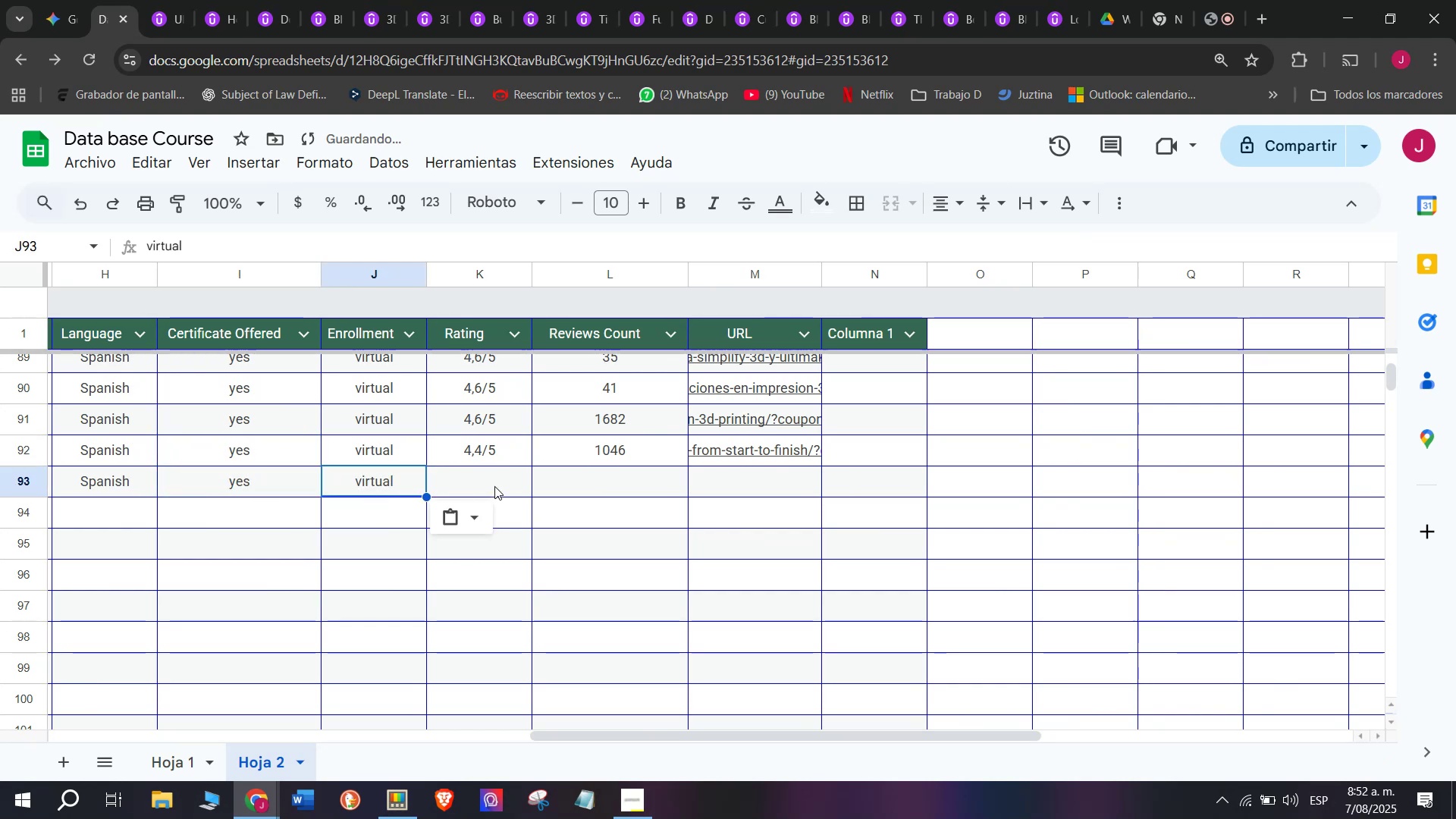 
triple_click([494, 486])
 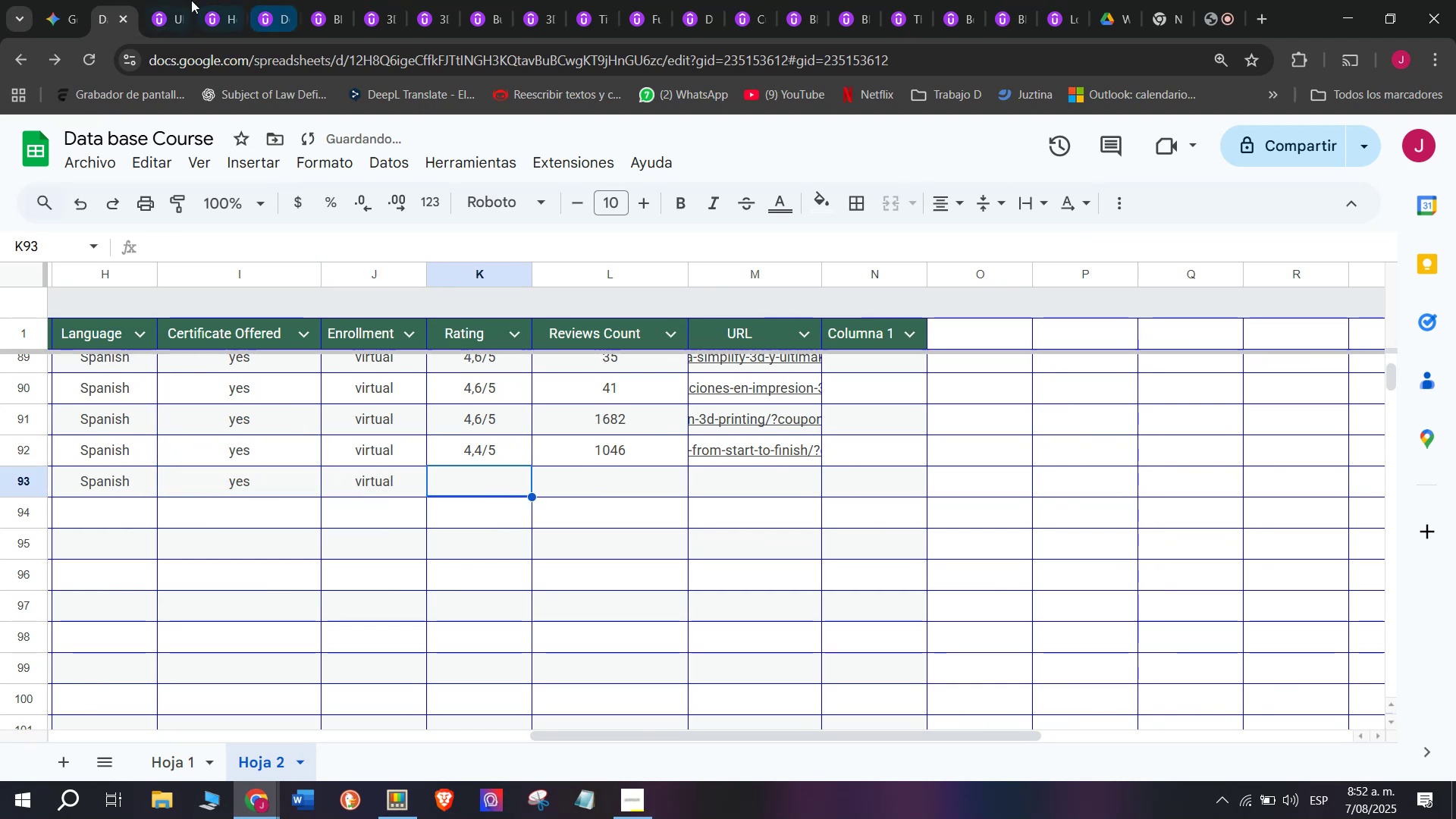 
left_click([146, 0])
 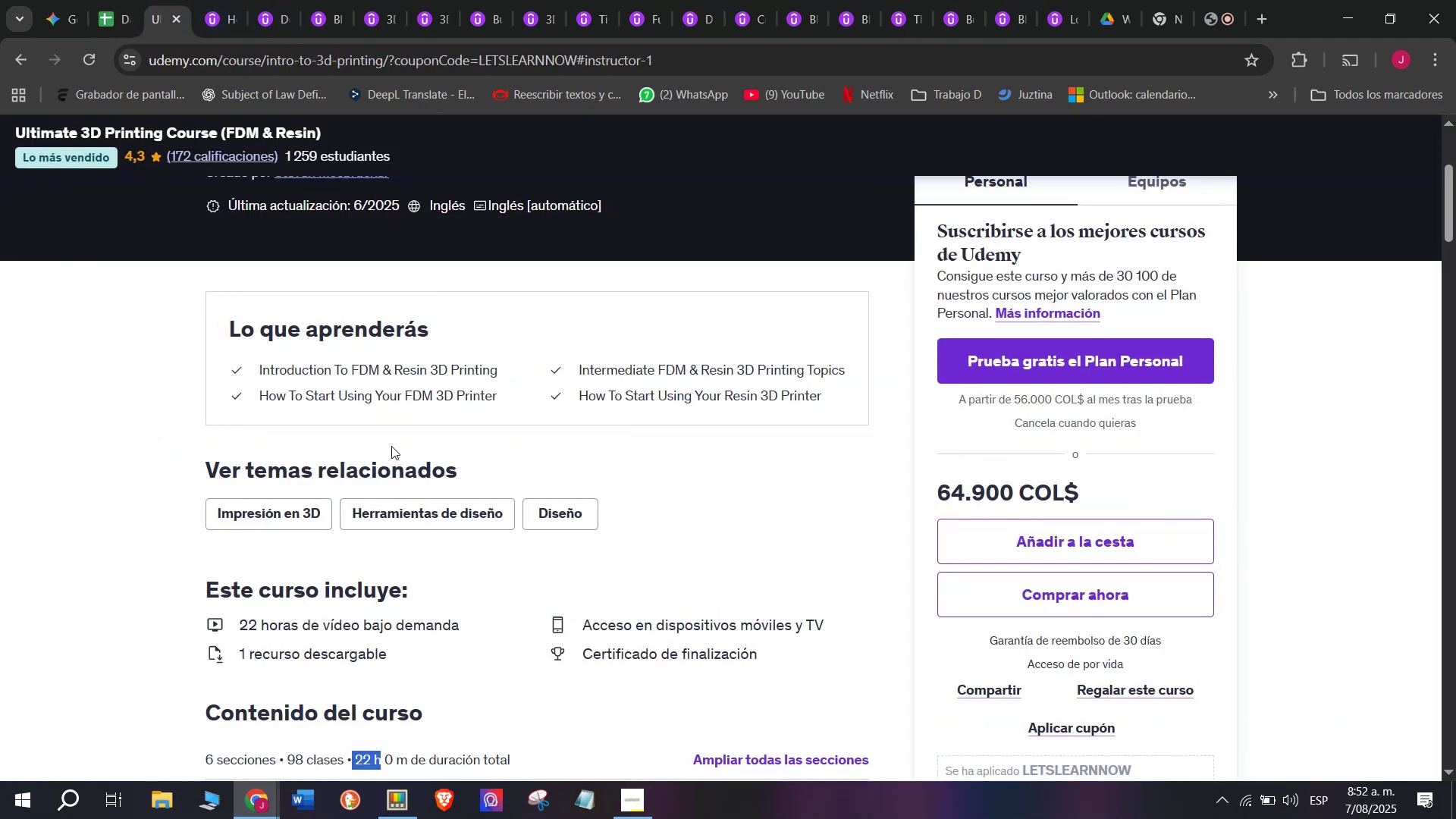 
scroll: coordinate [375, 423], scroll_direction: up, amount: 2.0
 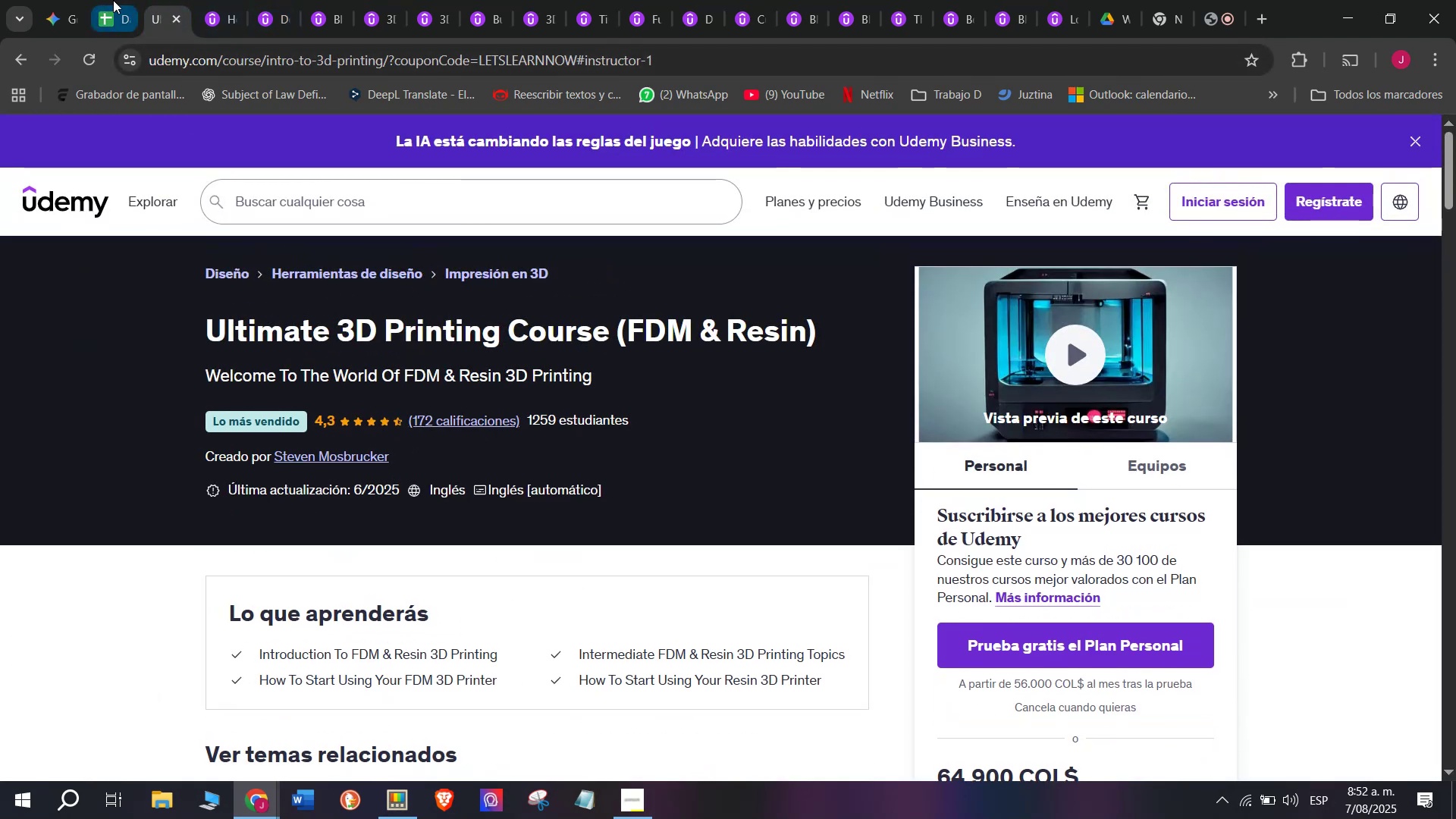 
left_click([113, 0])
 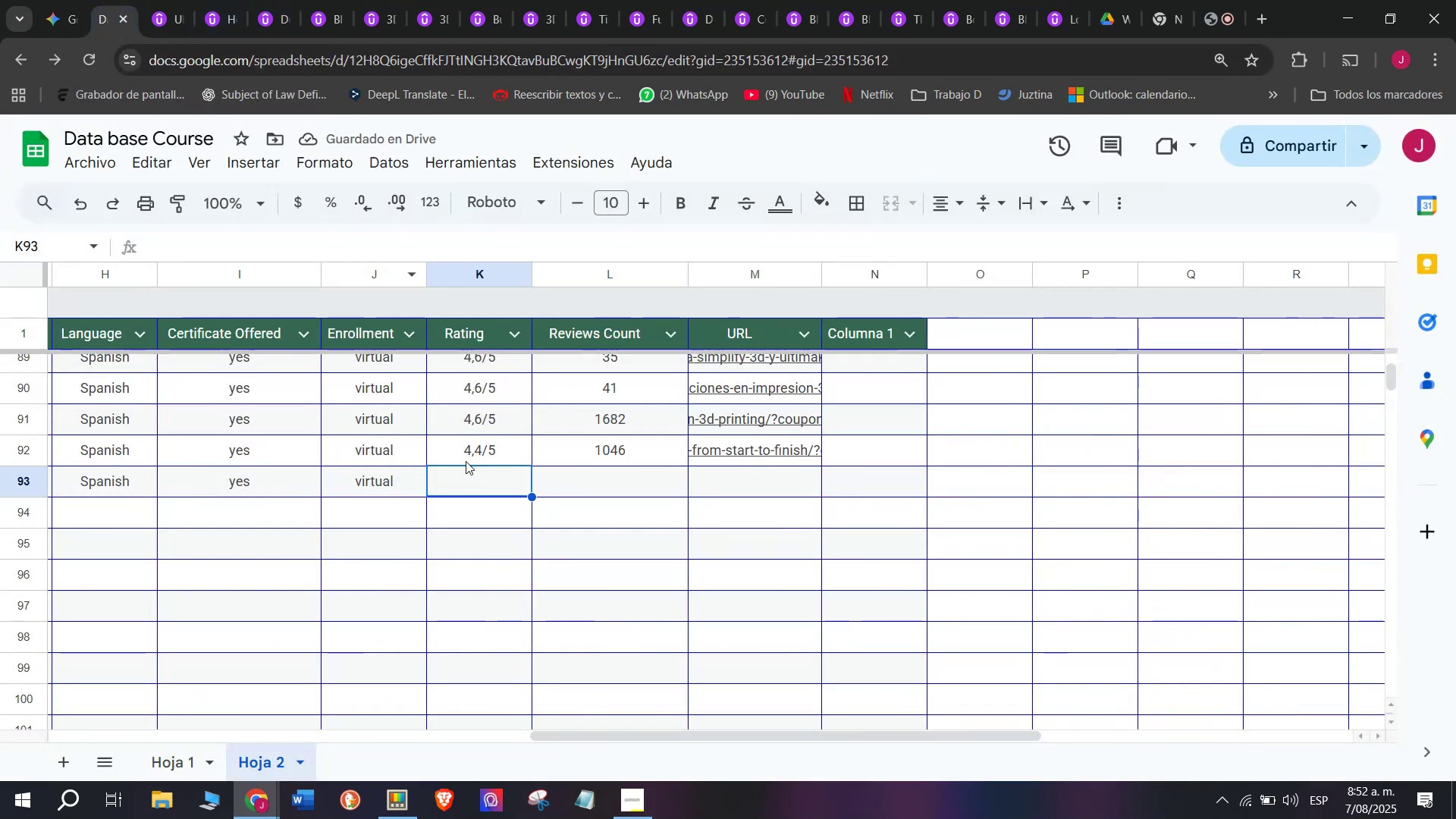 
left_click([472, 442])
 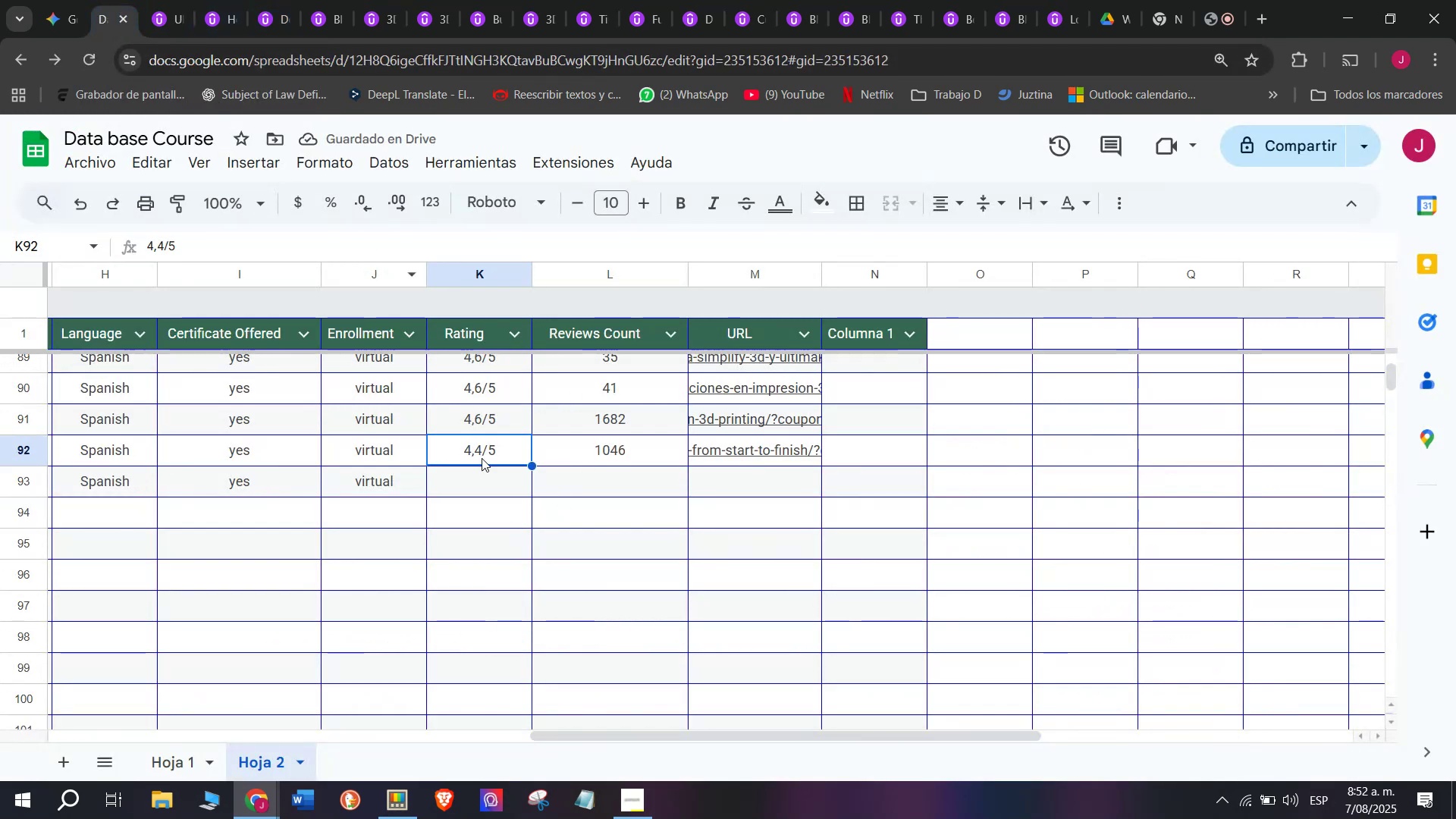 
key(Break)
 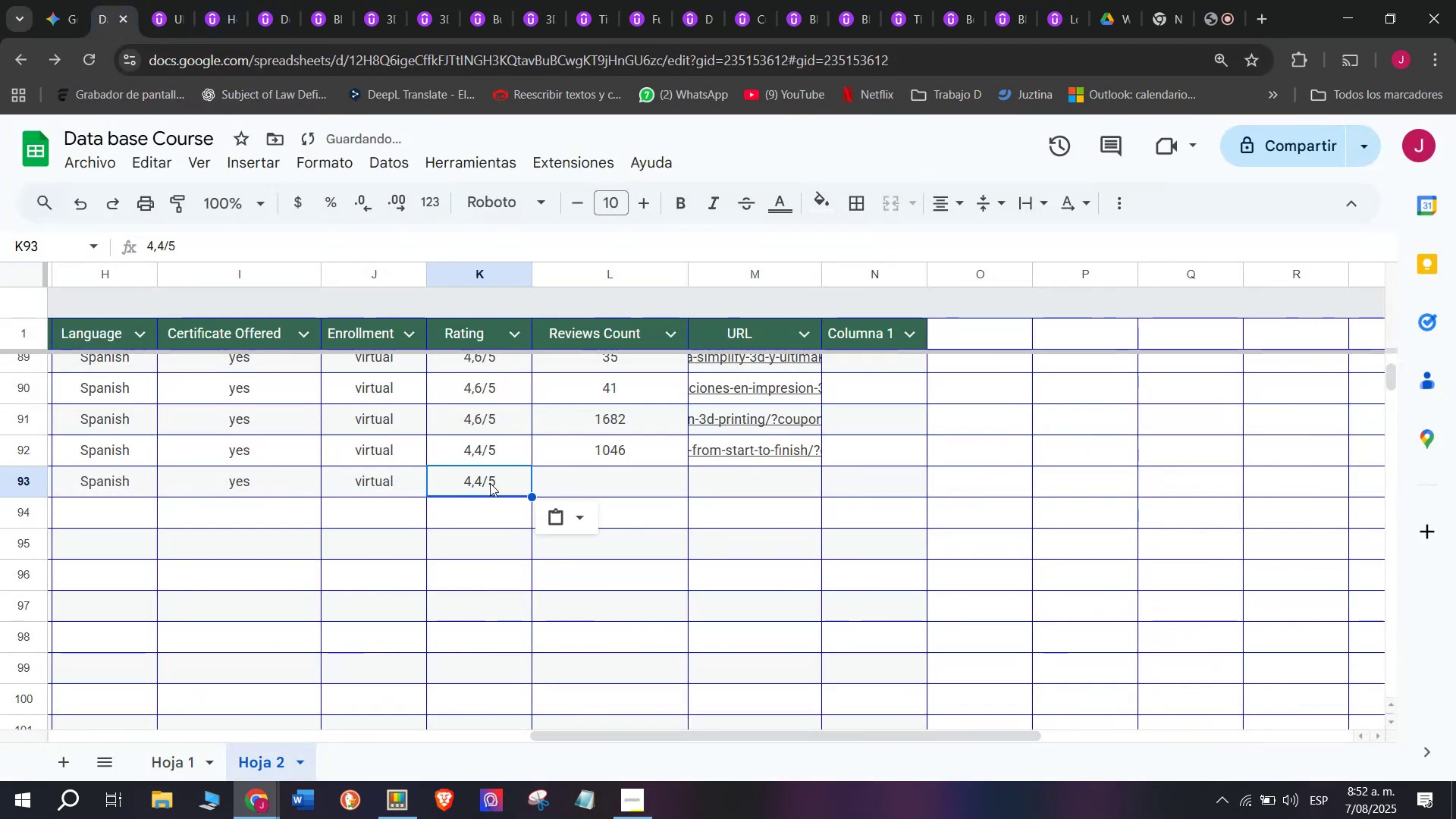 
key(Control+ControlLeft)
 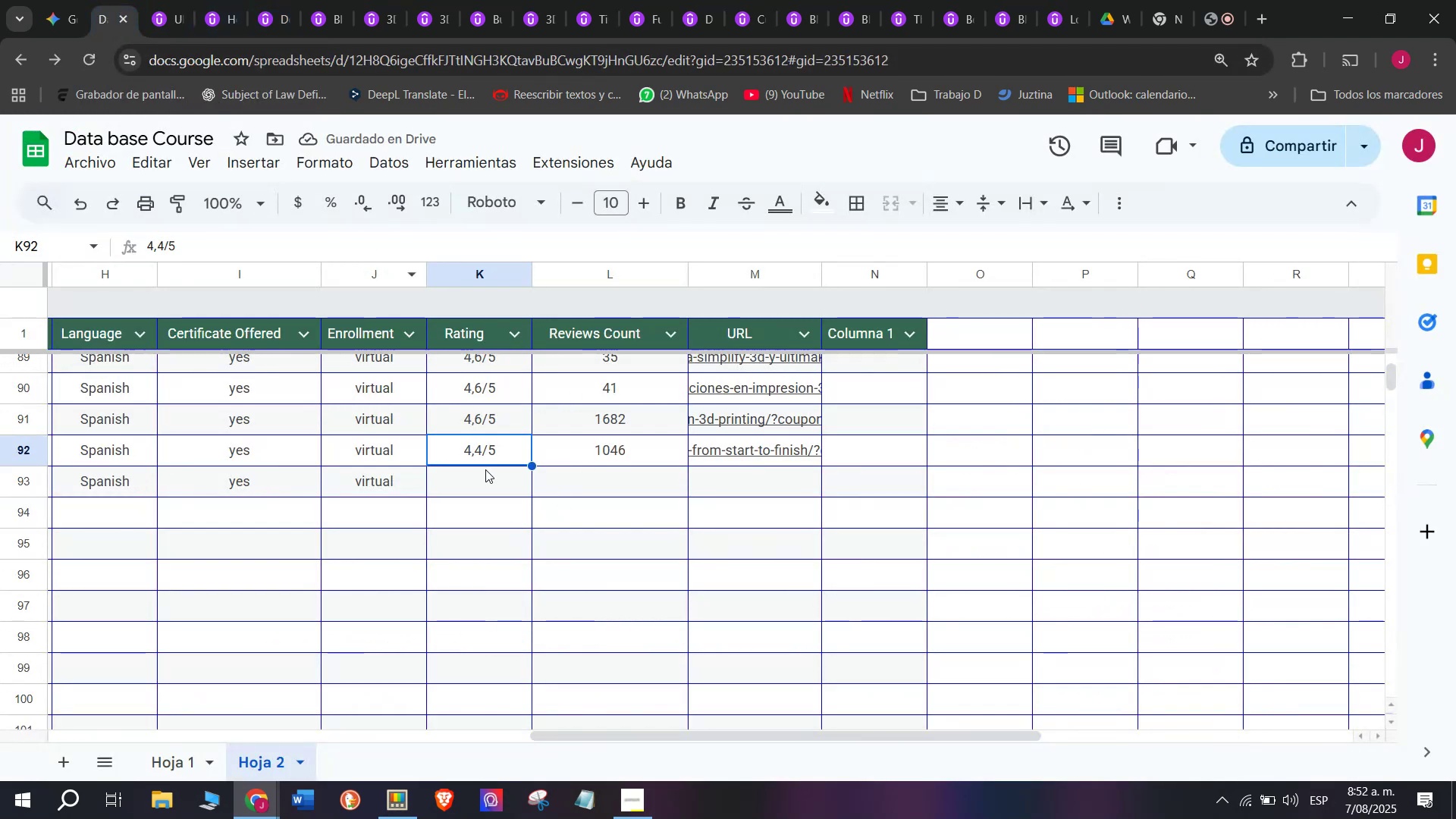 
key(Control+C)
 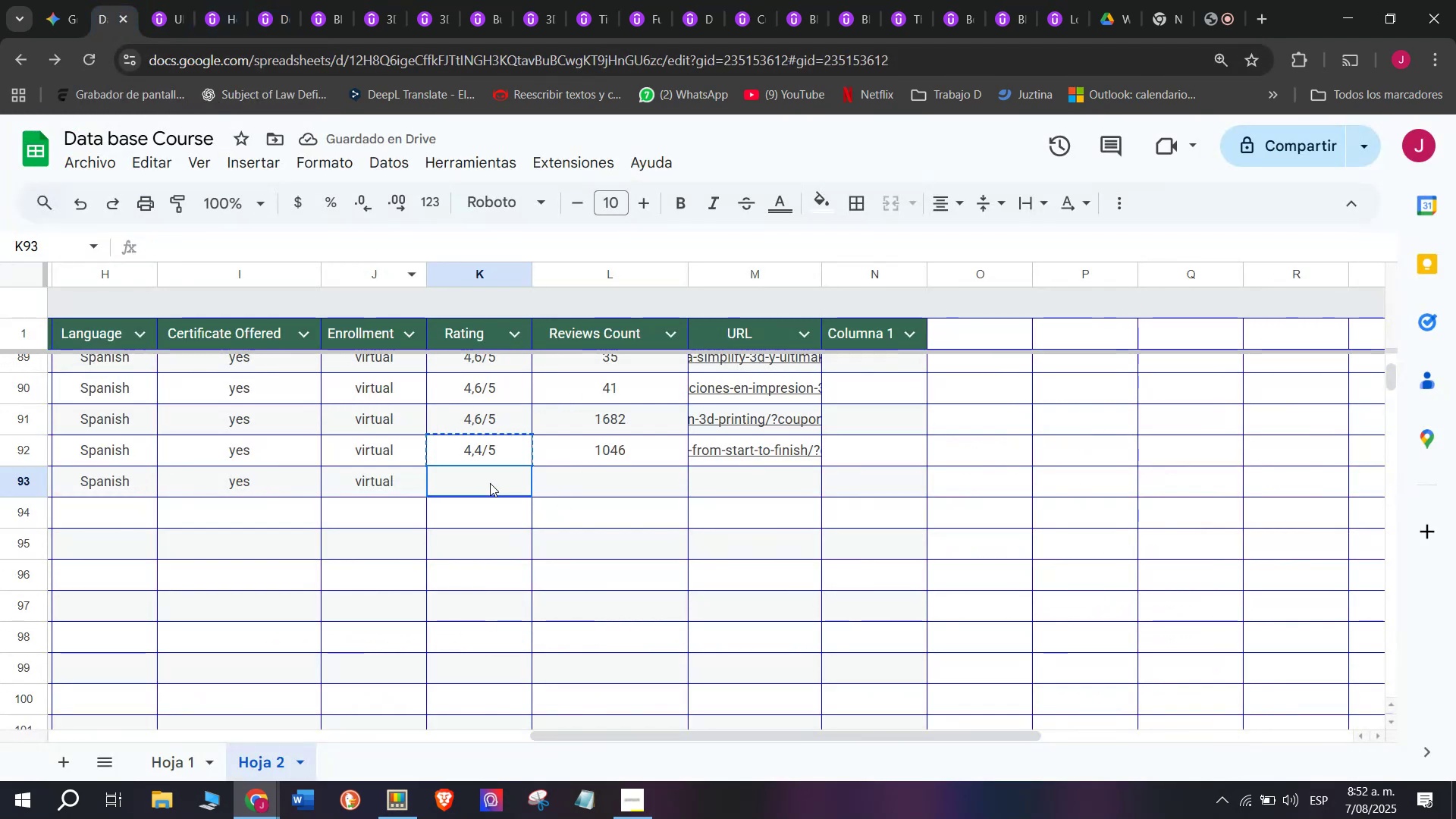 
left_click([490, 483])
 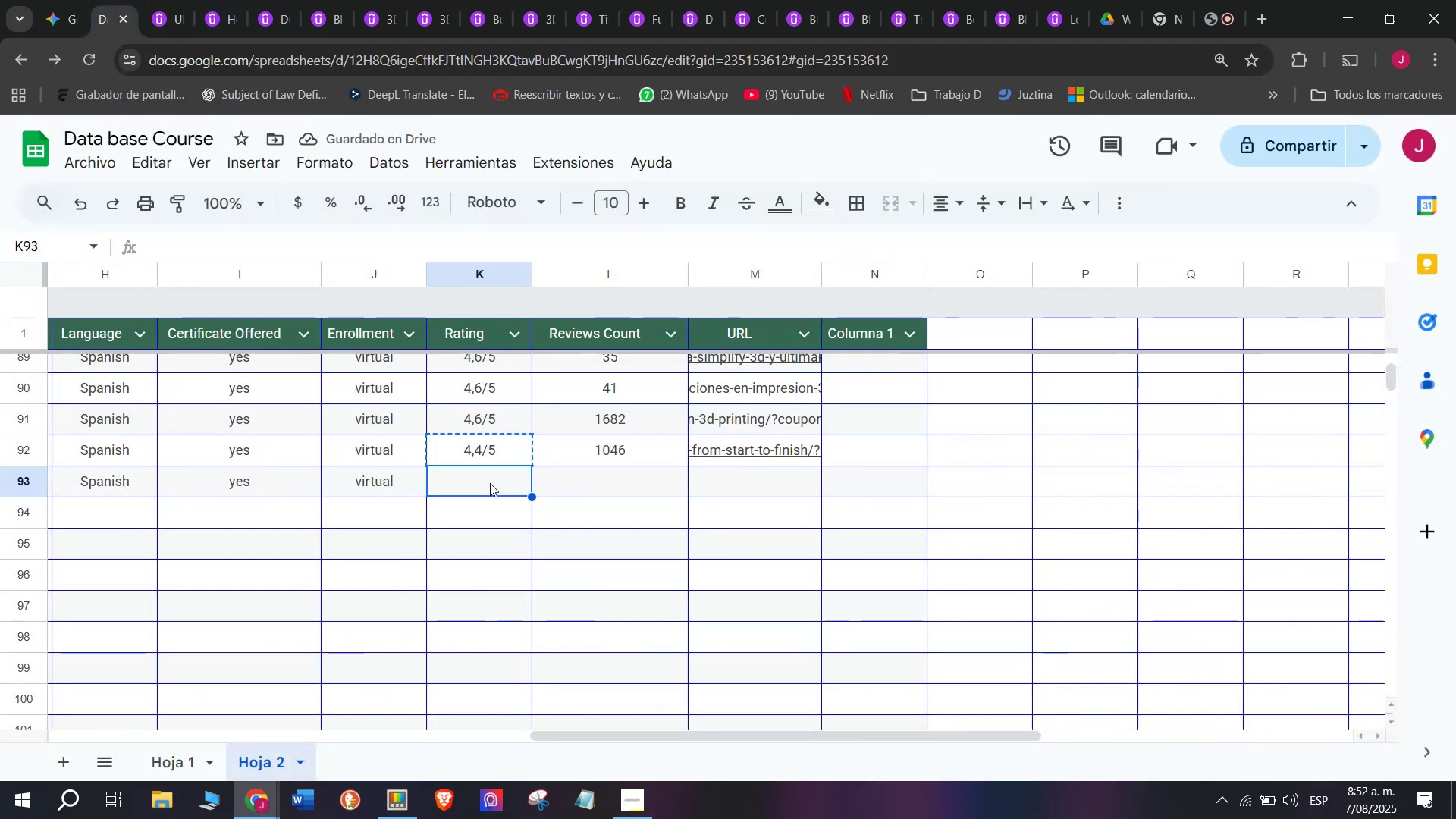 
key(Z)
 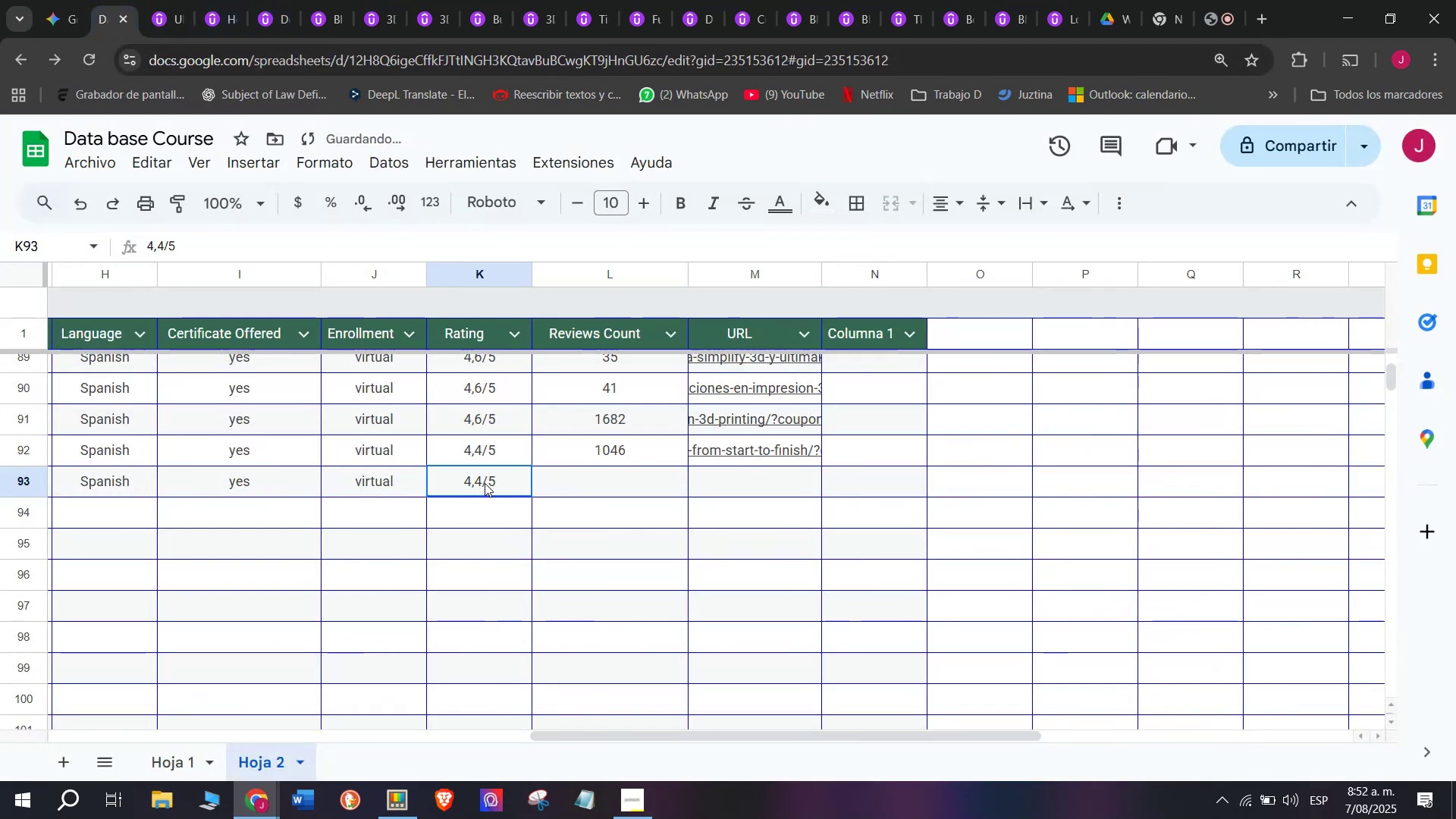 
key(Control+ControlLeft)
 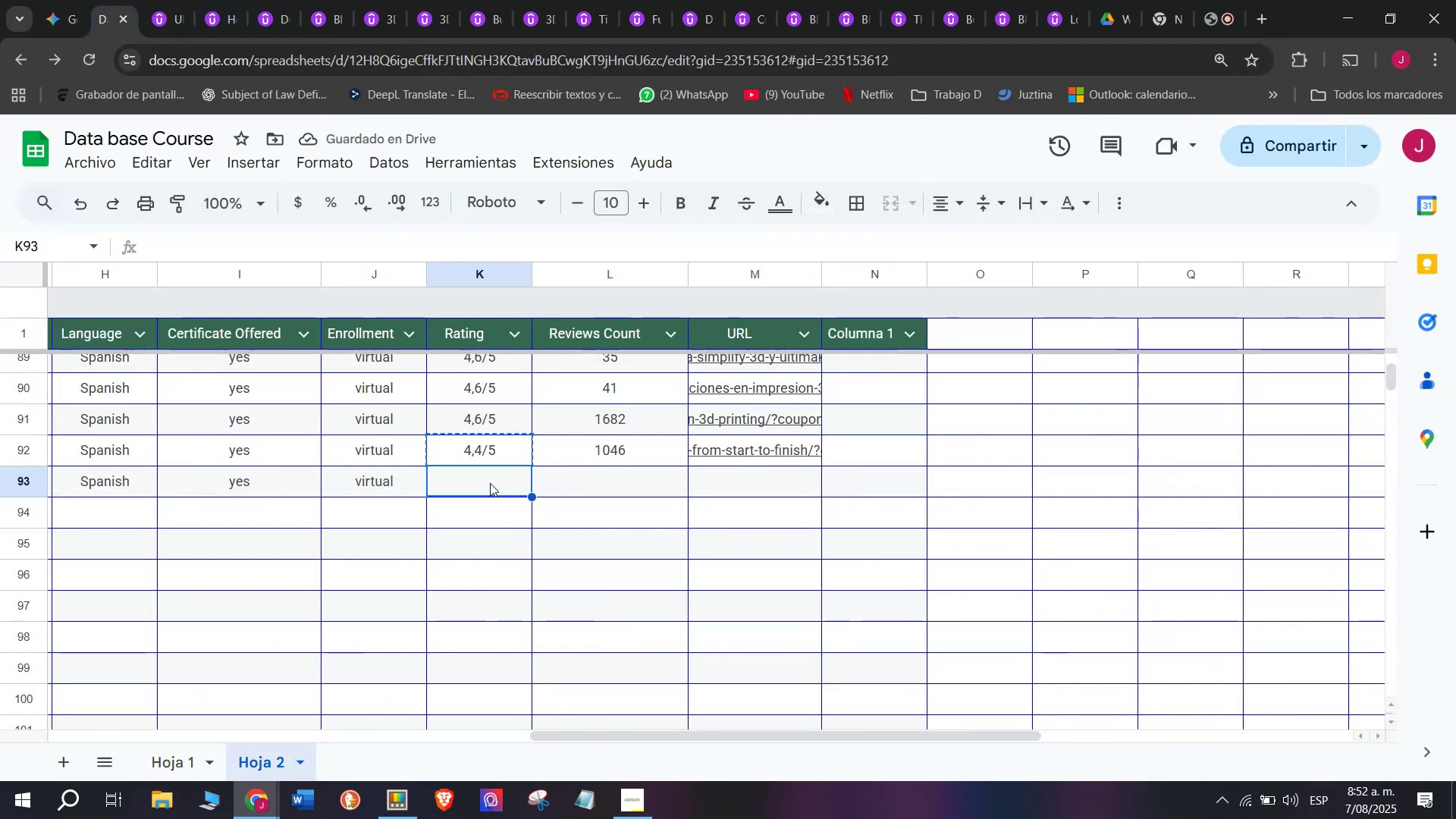 
key(Control+V)
 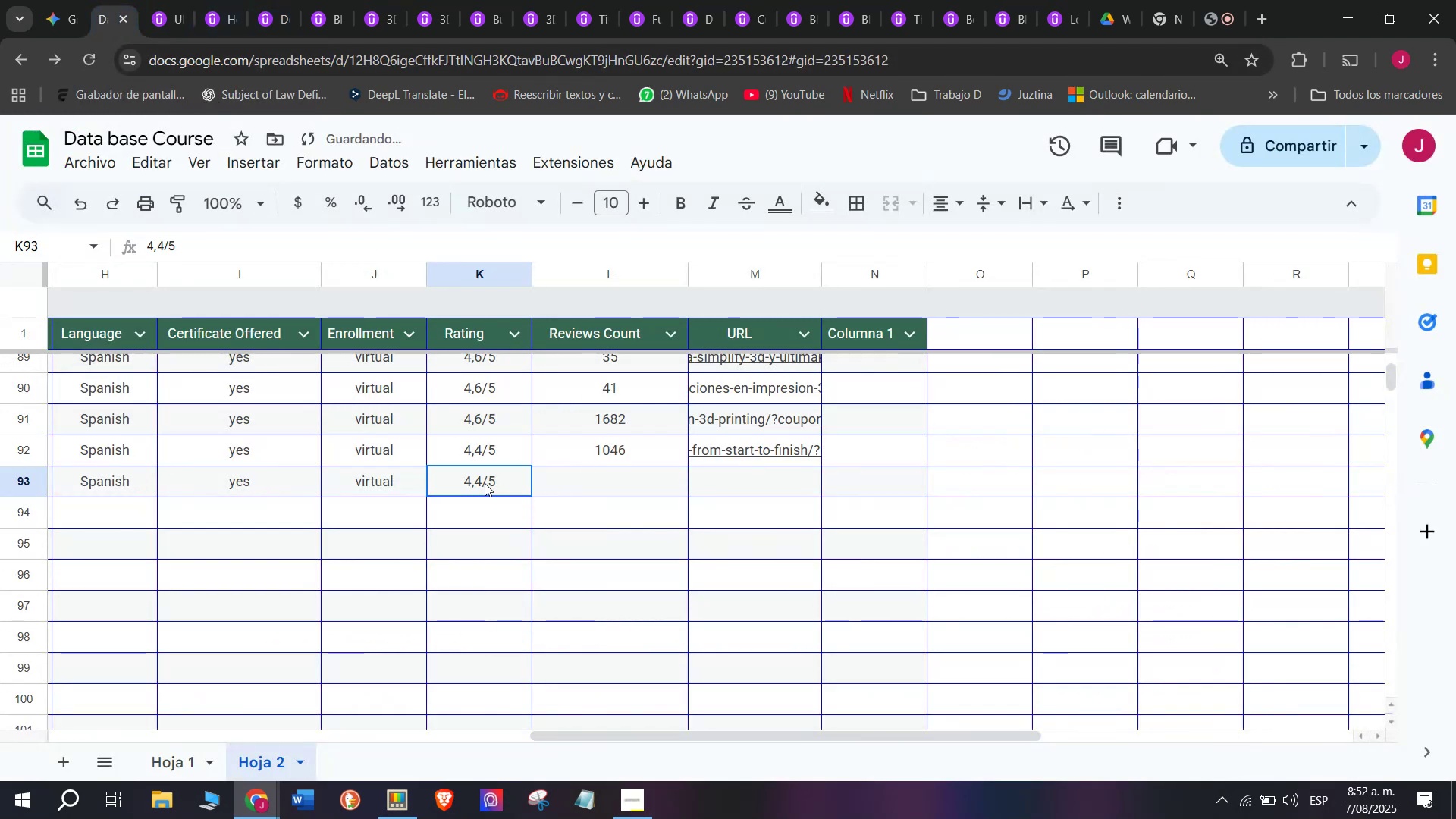 
double_click([485, 483])
 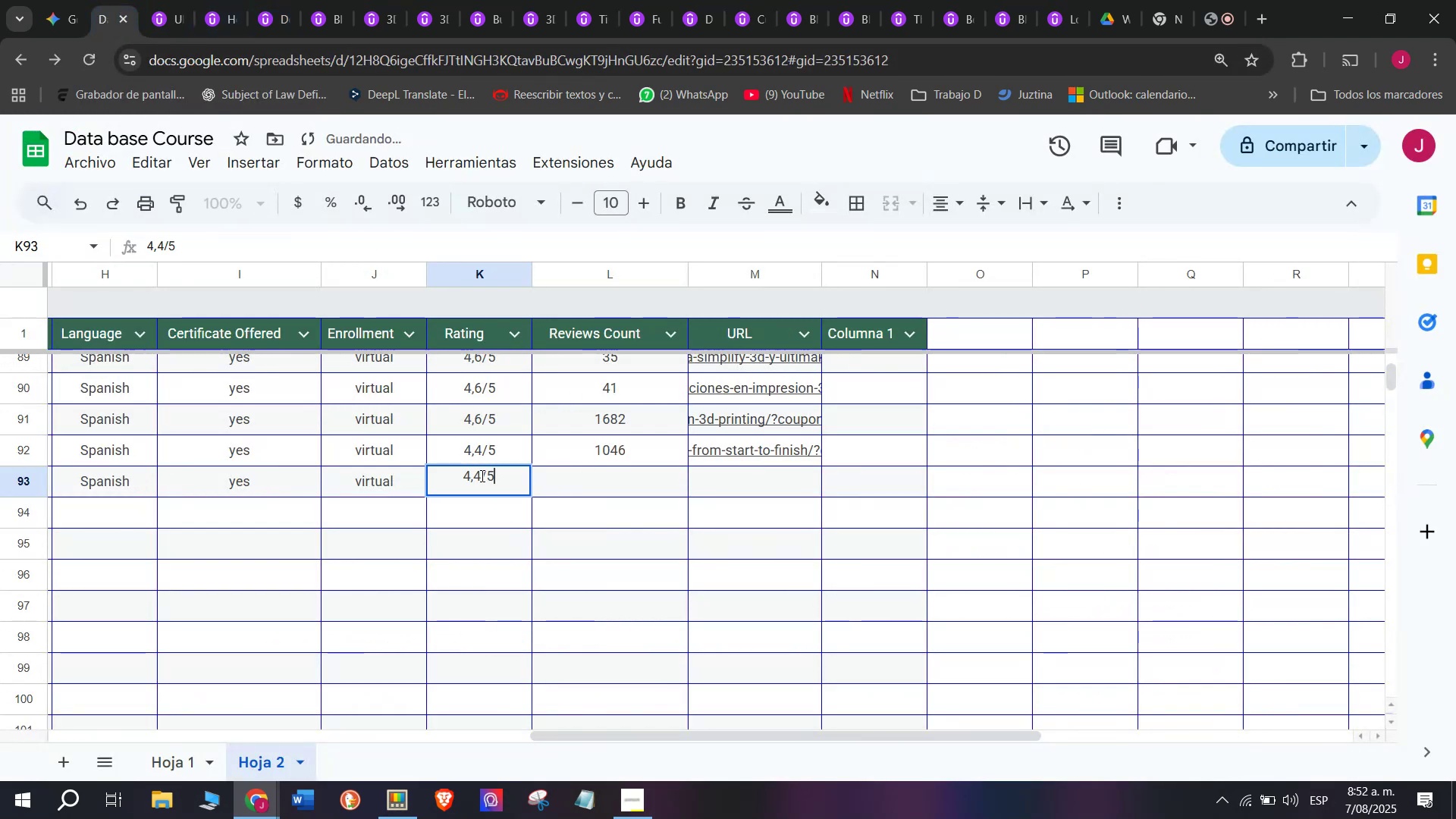 
triple_click([481, 474])
 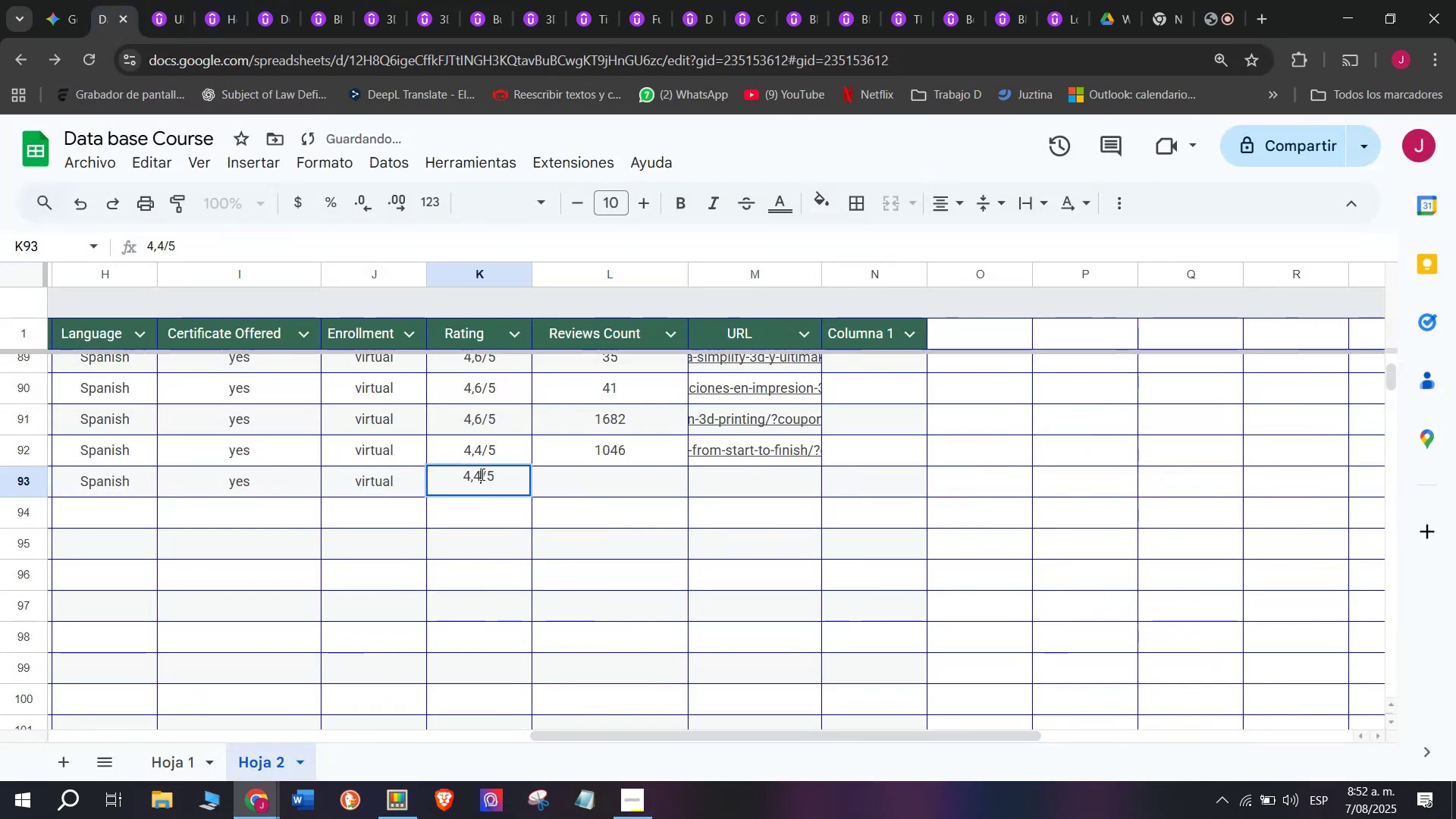 
key(Backspace)
type(q3)
 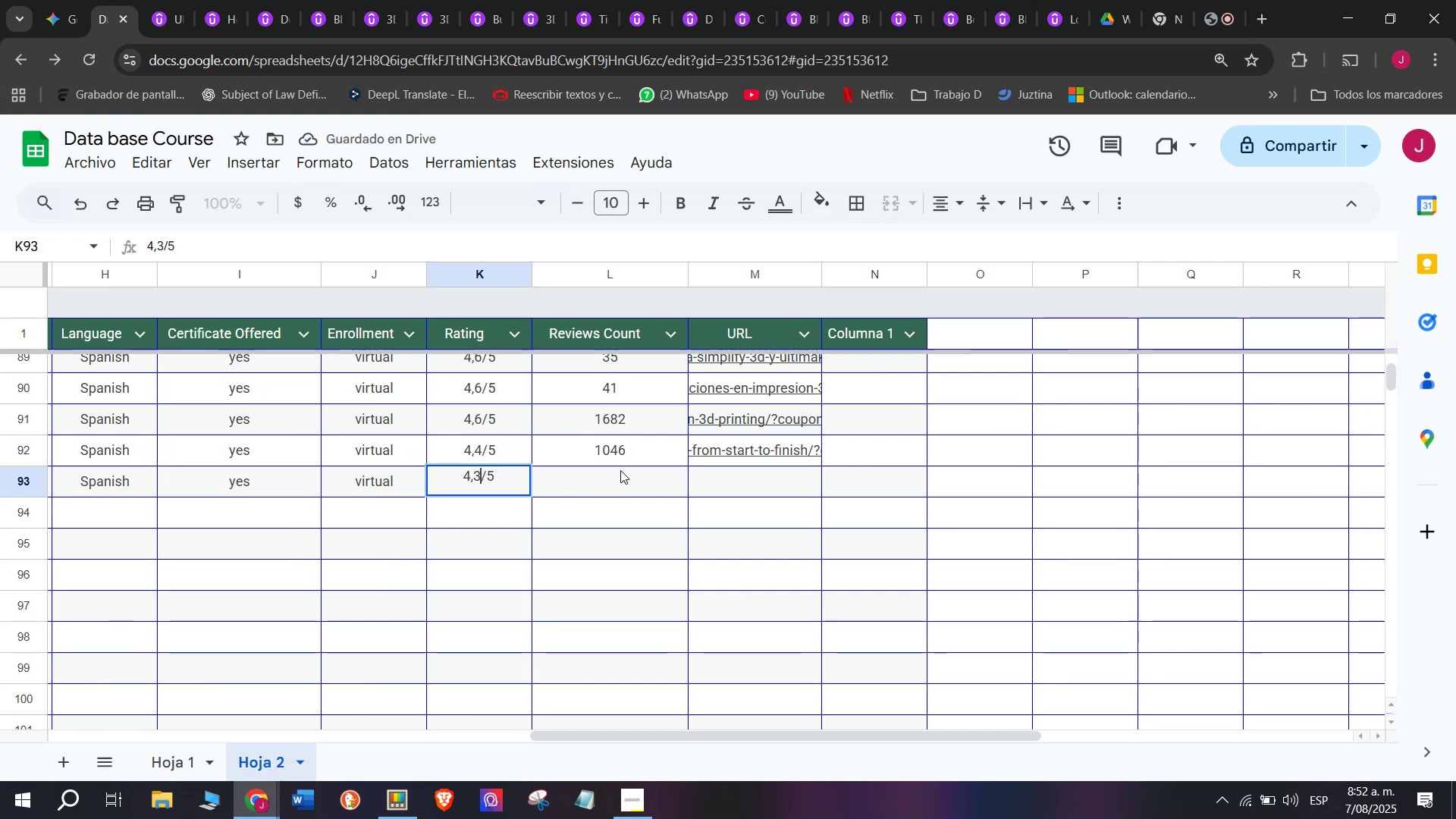 
left_click([625, 469])
 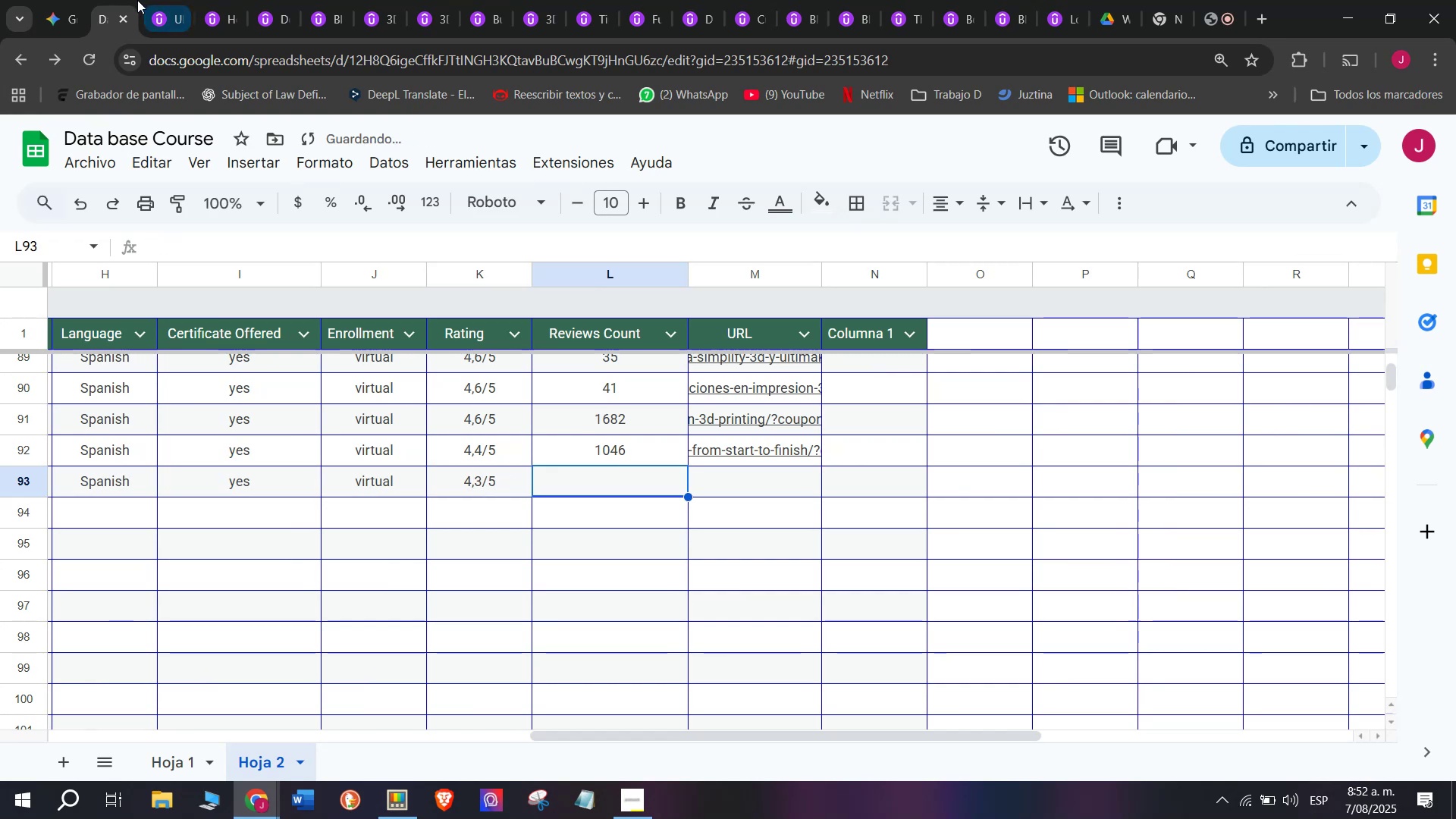 
left_click([157, 0])
 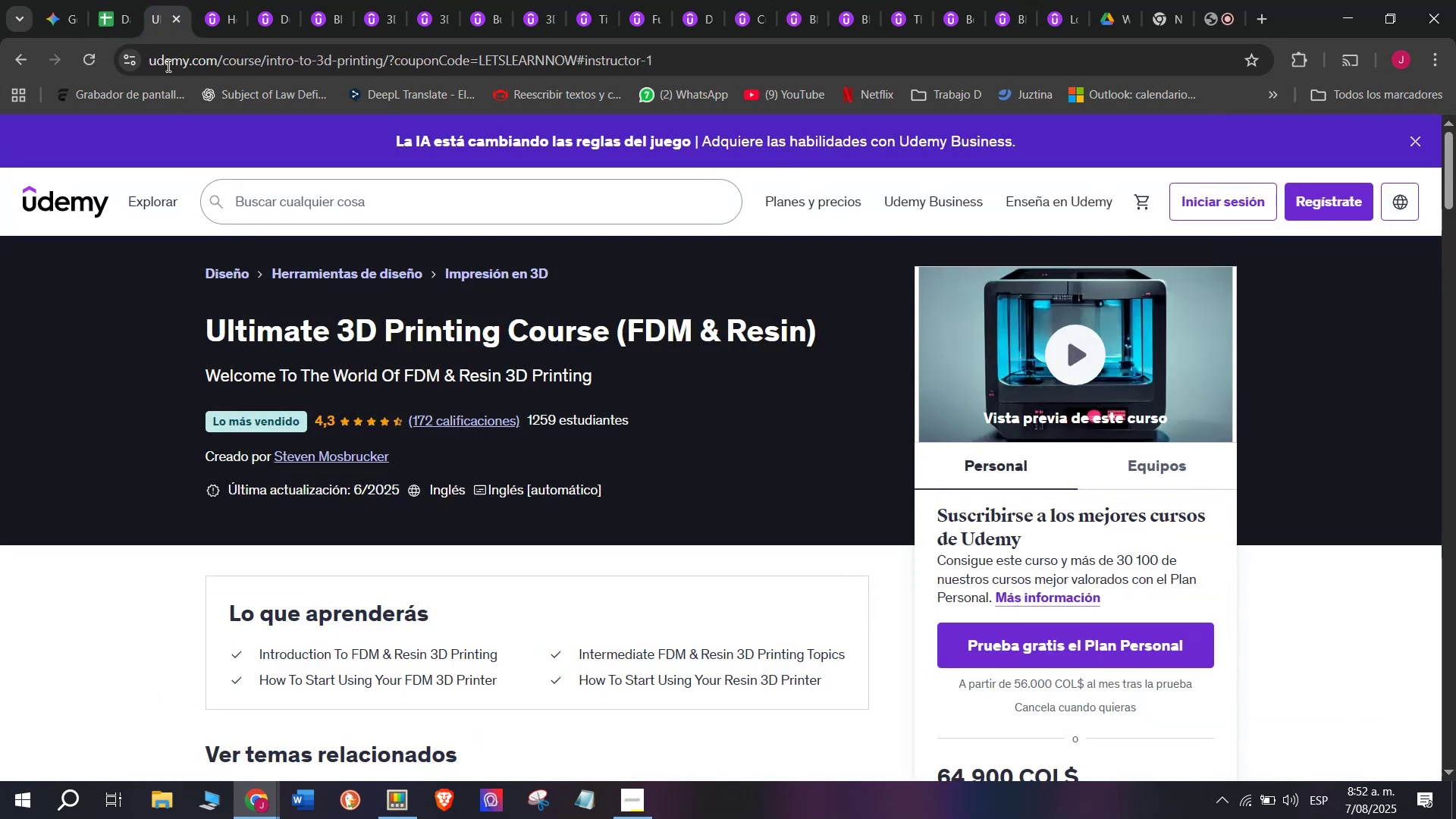 
left_click([102, 0])
 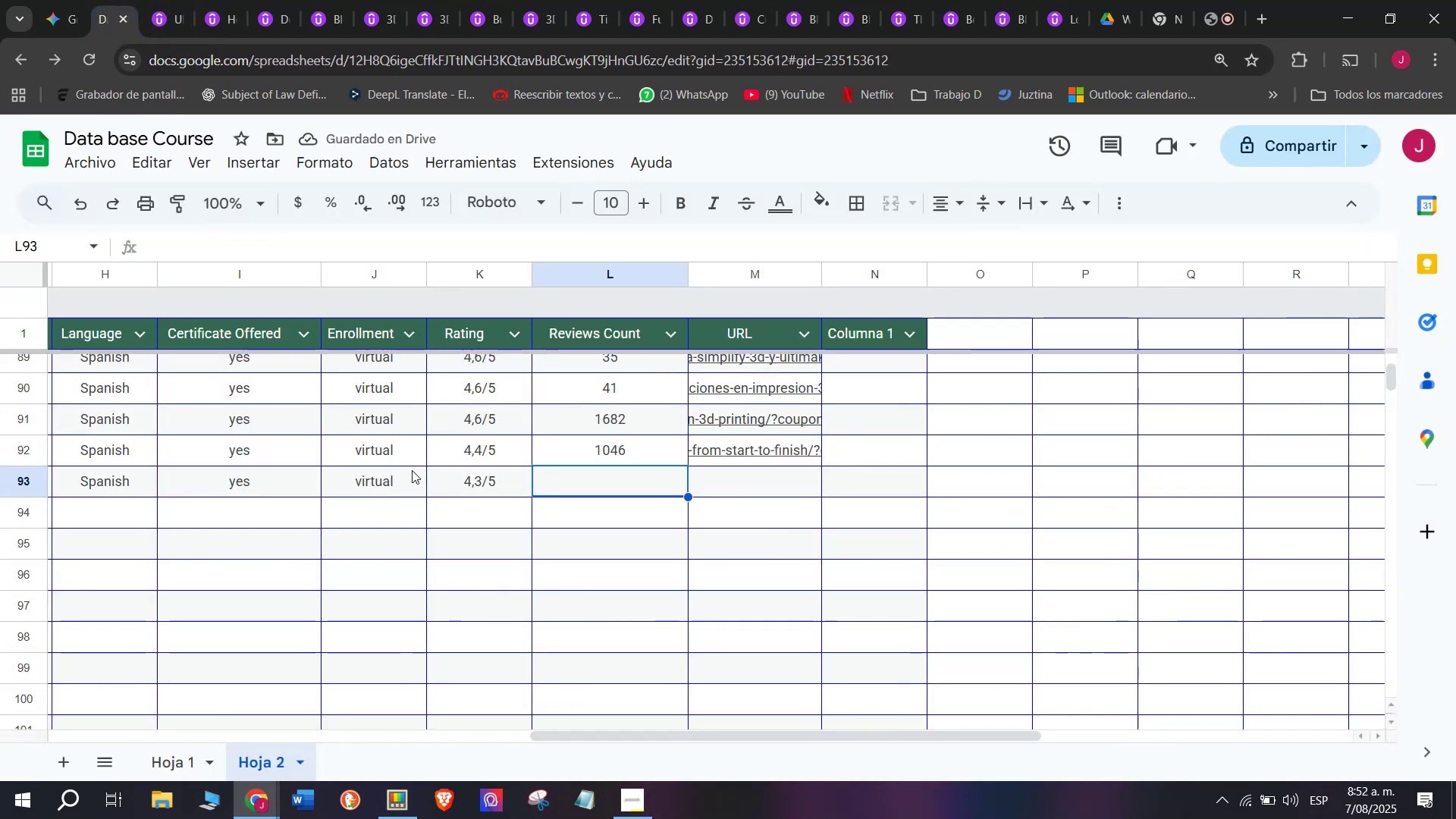 
type(172)
 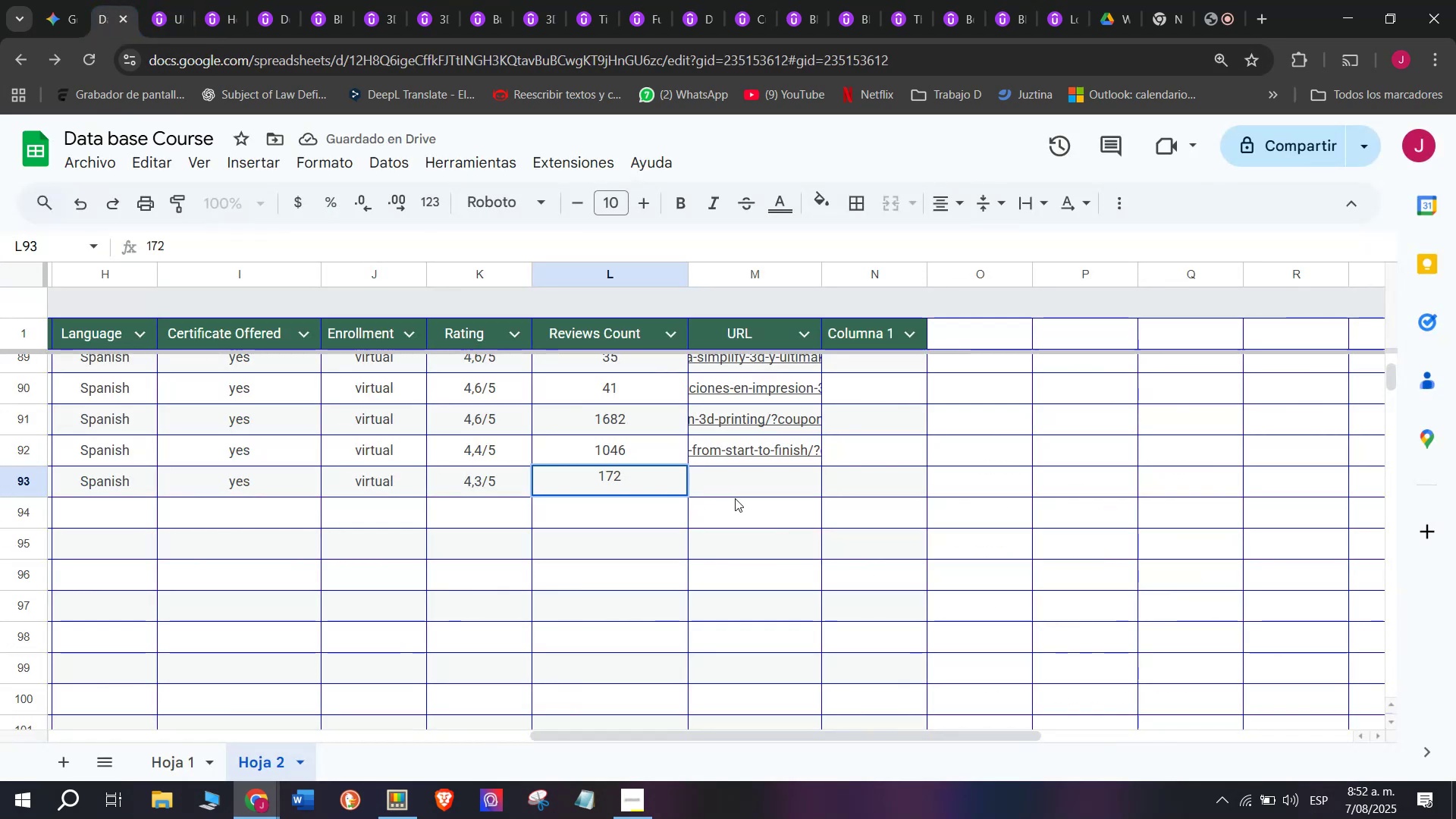 
left_click([742, 485])
 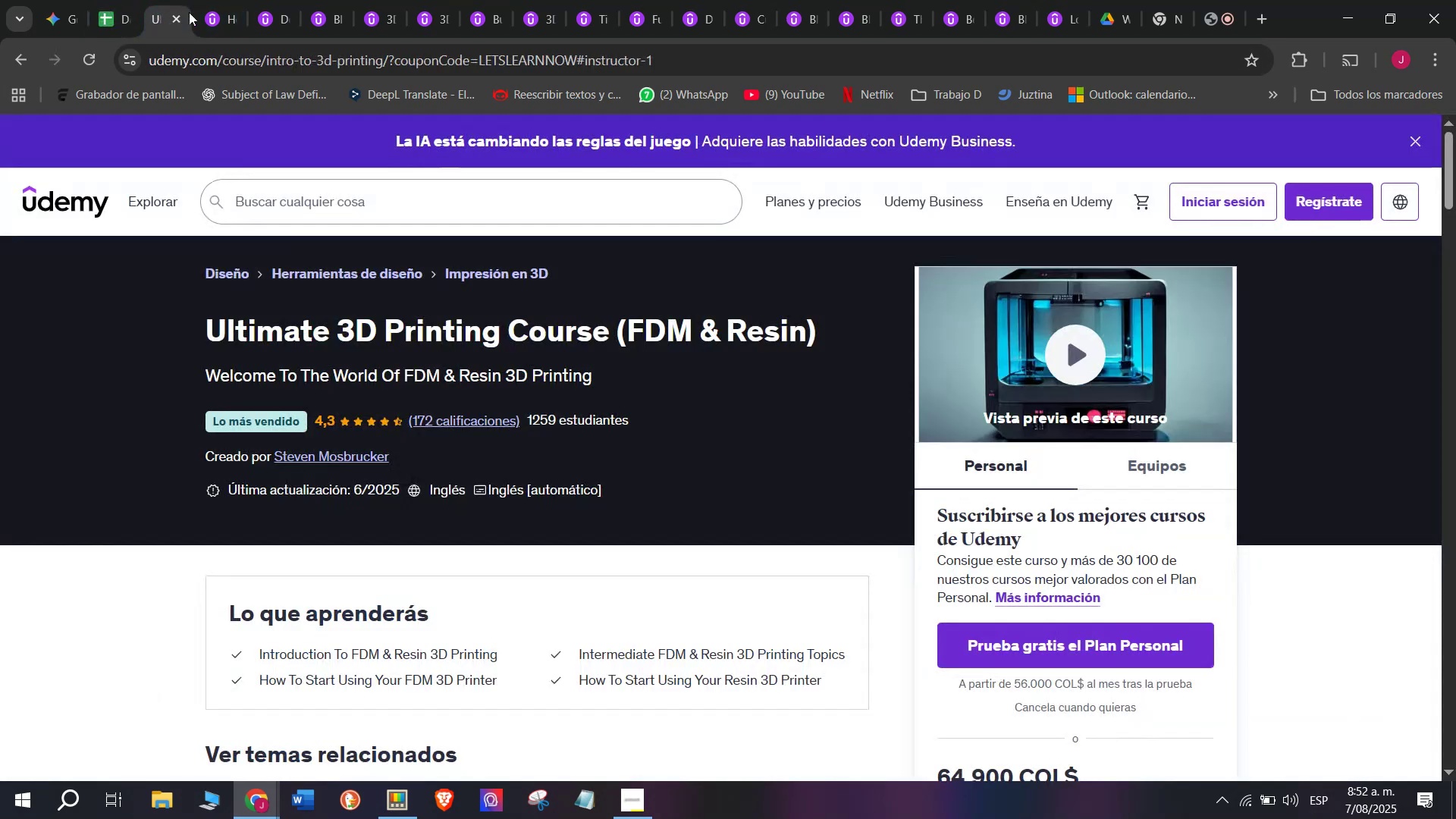 
double_click([224, 58])
 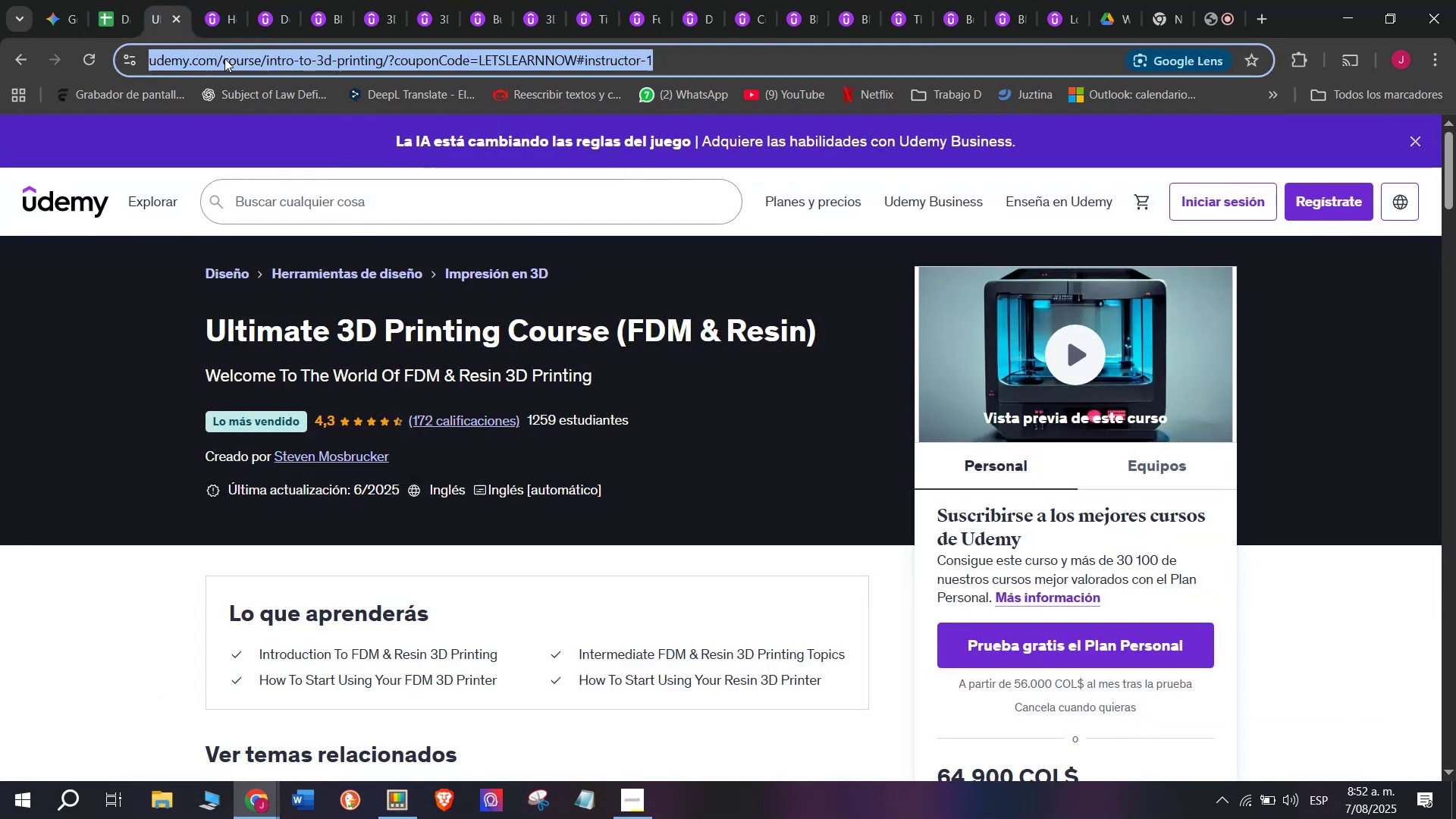 
triple_click([224, 58])
 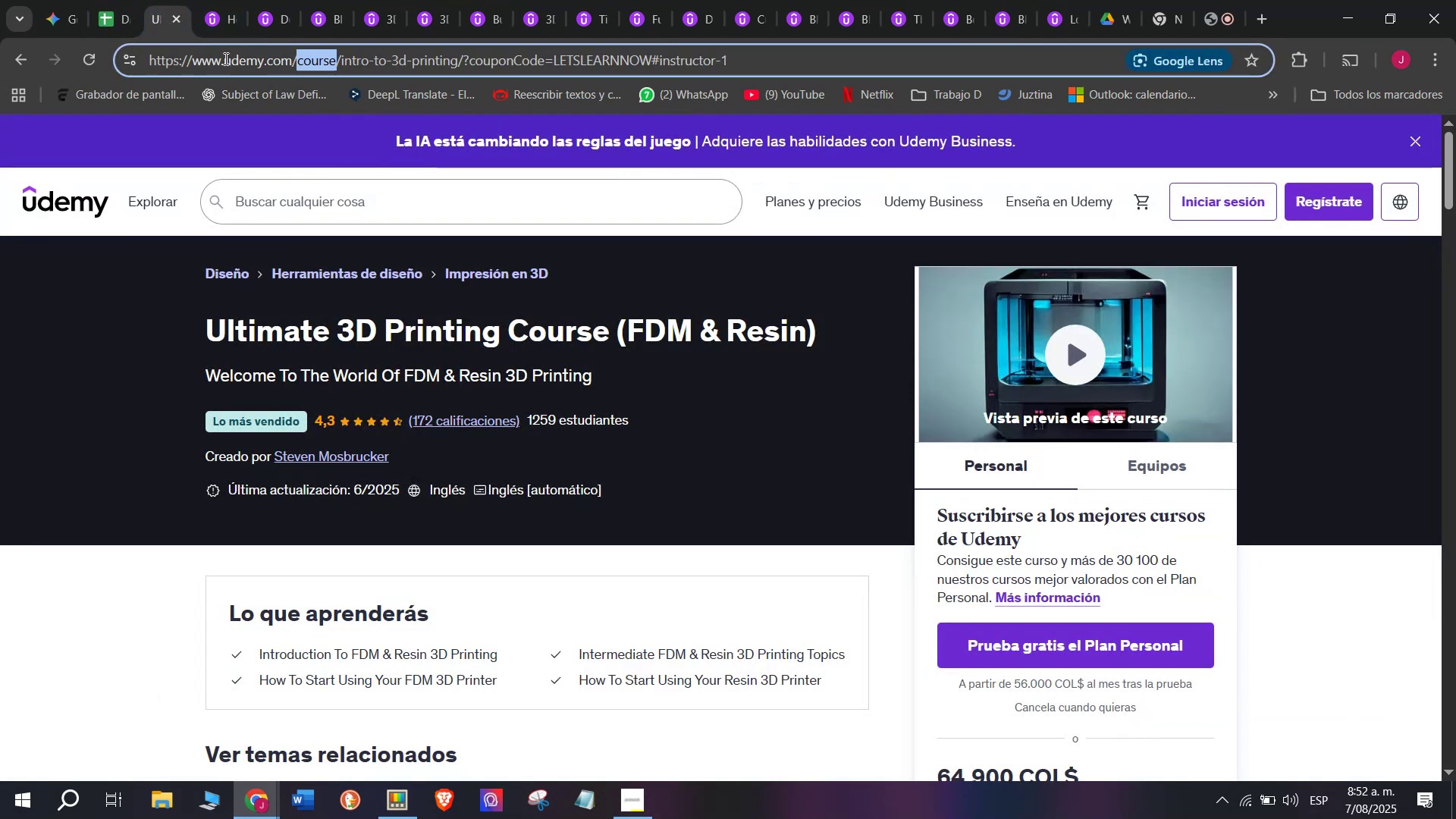 
triple_click([224, 58])
 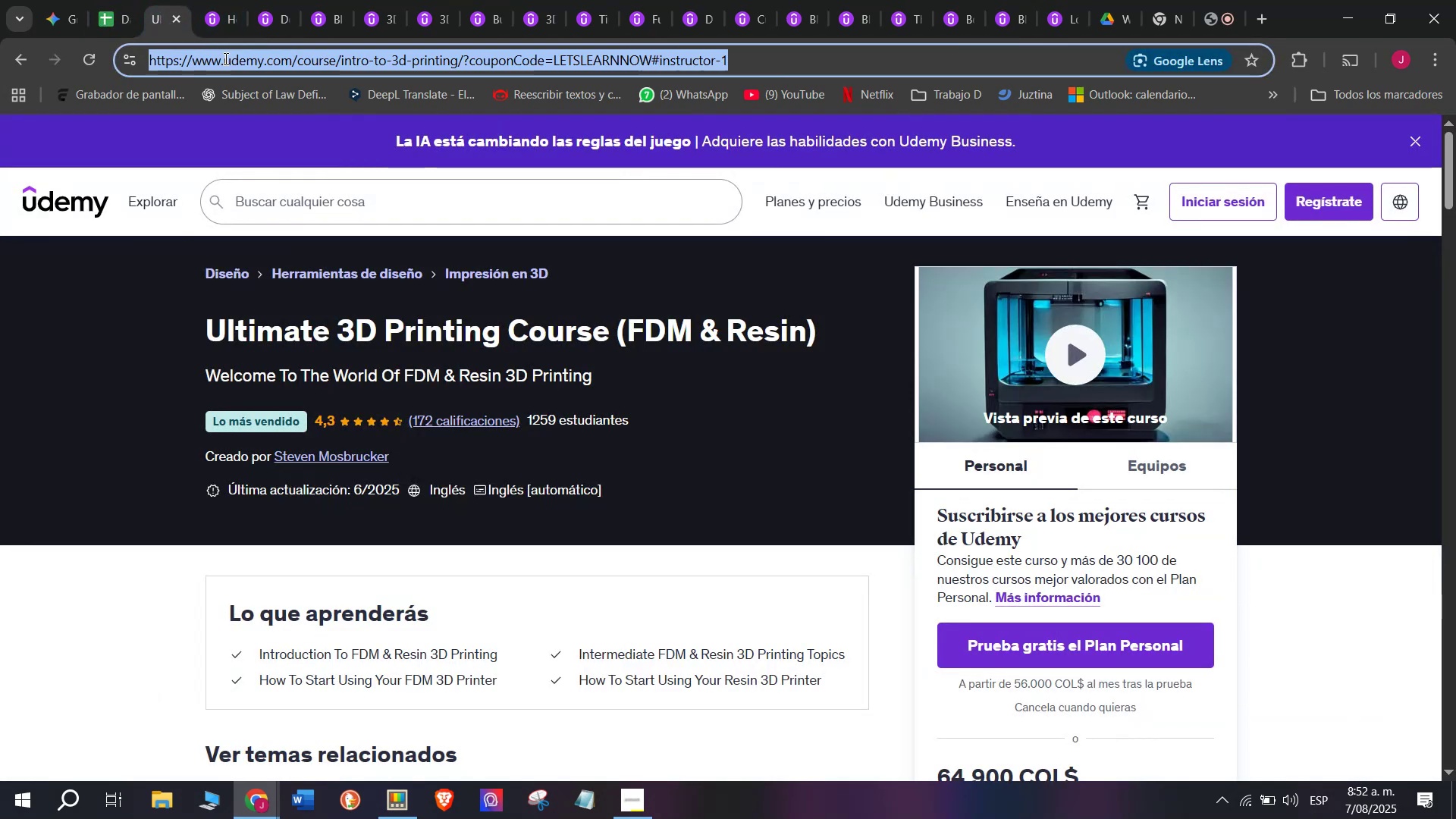 
key(Break)
 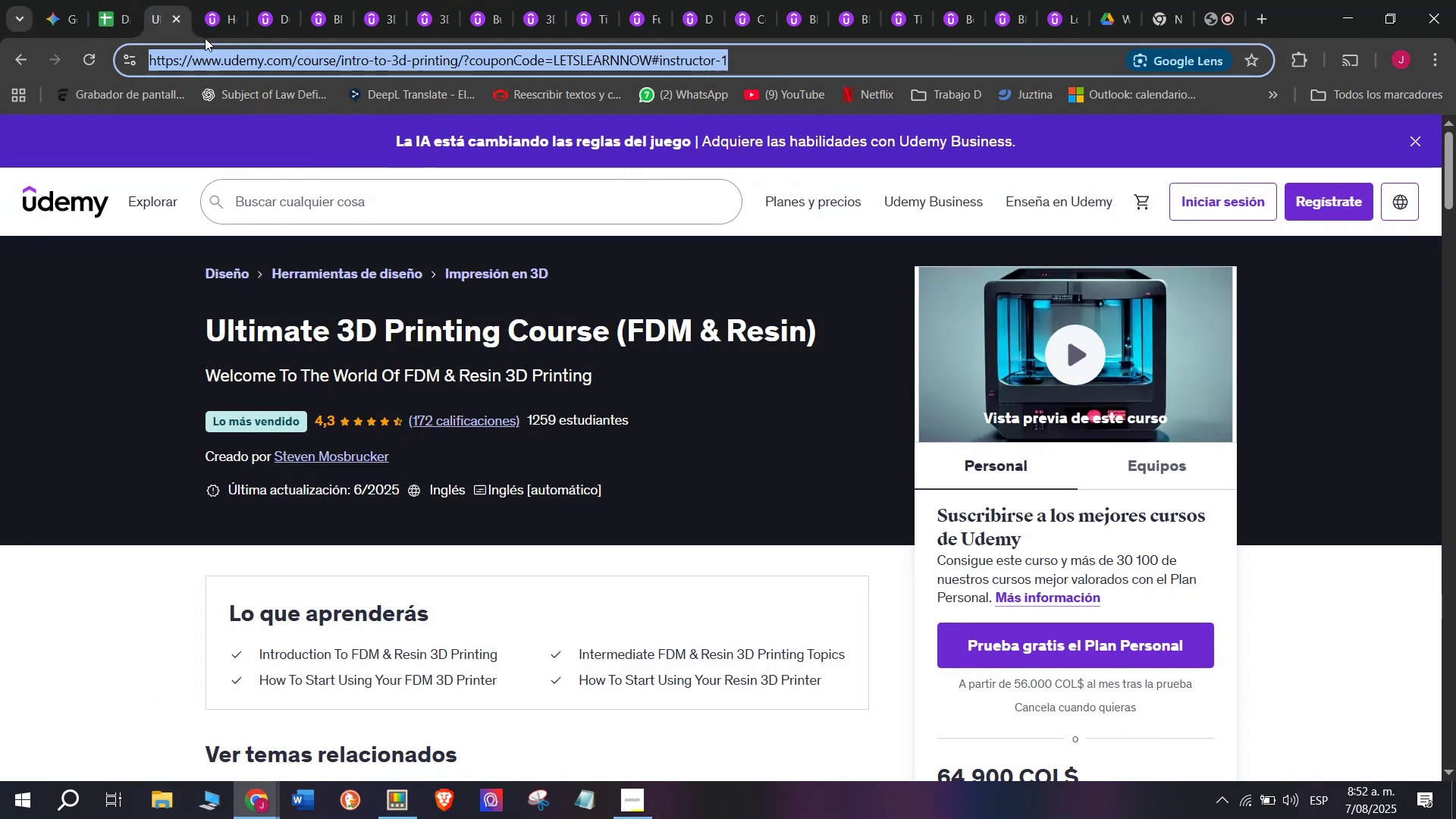 
key(Control+ControlLeft)
 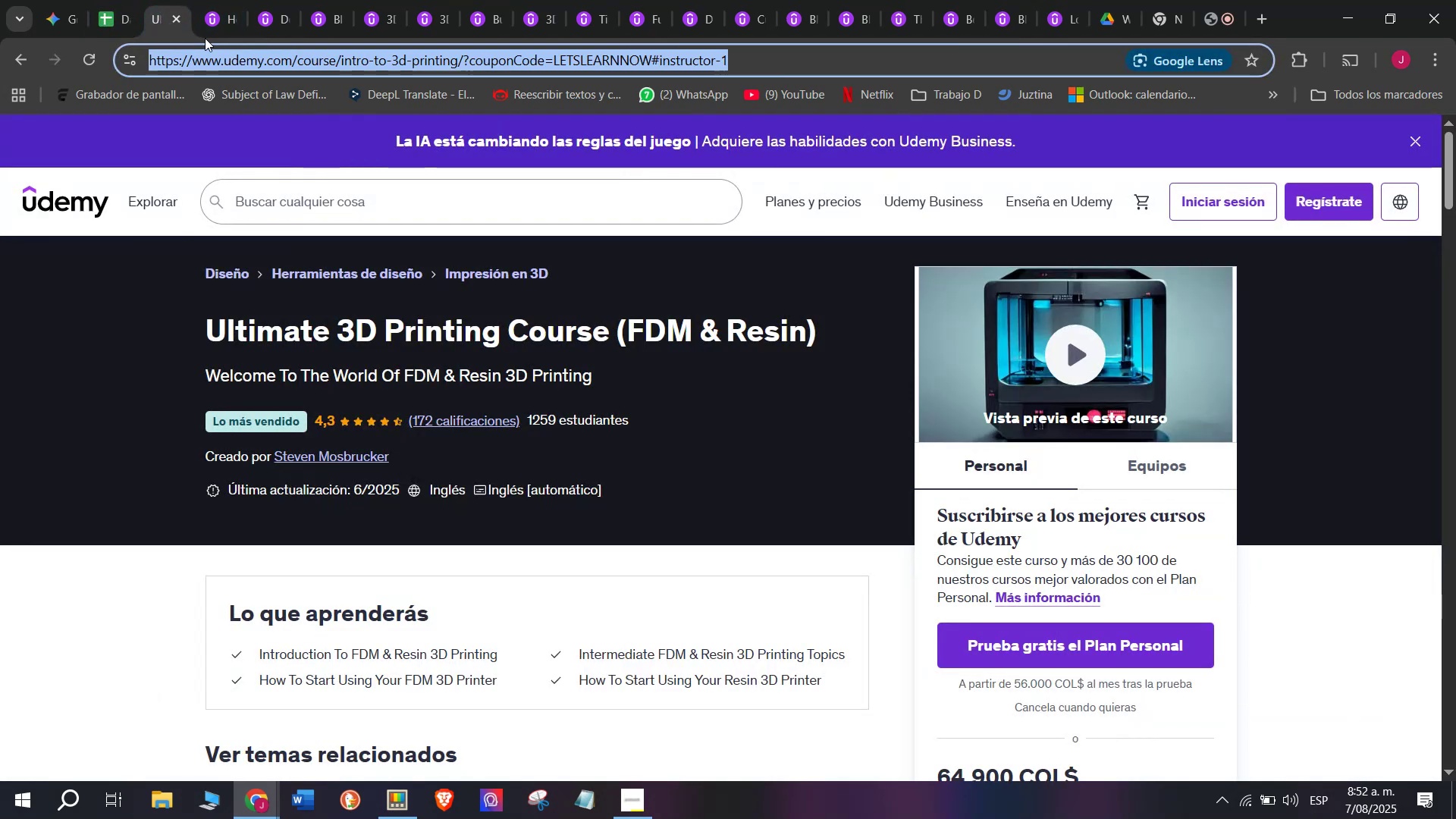 
key(Control+C)
 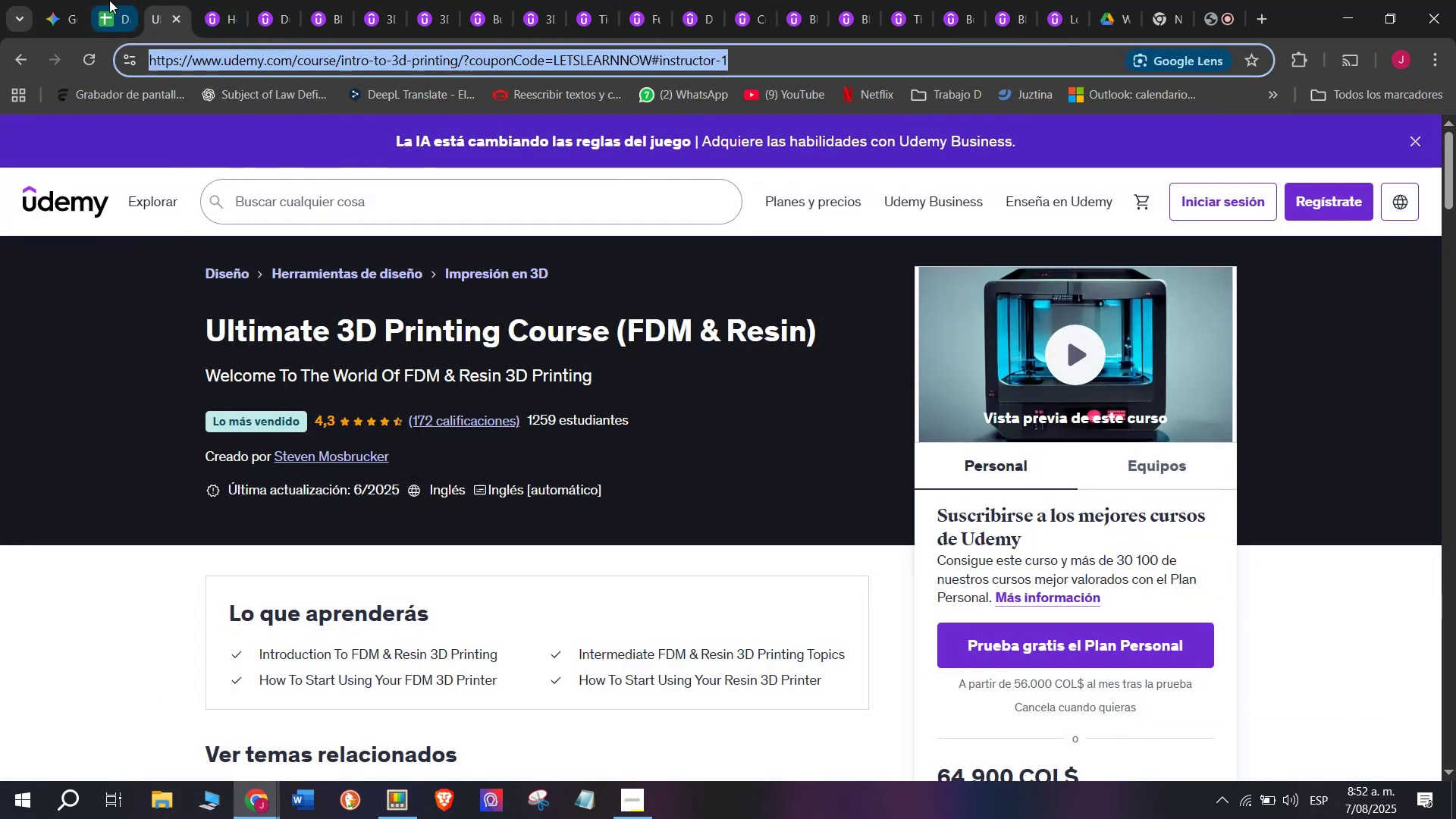 
triple_click([108, 0])
 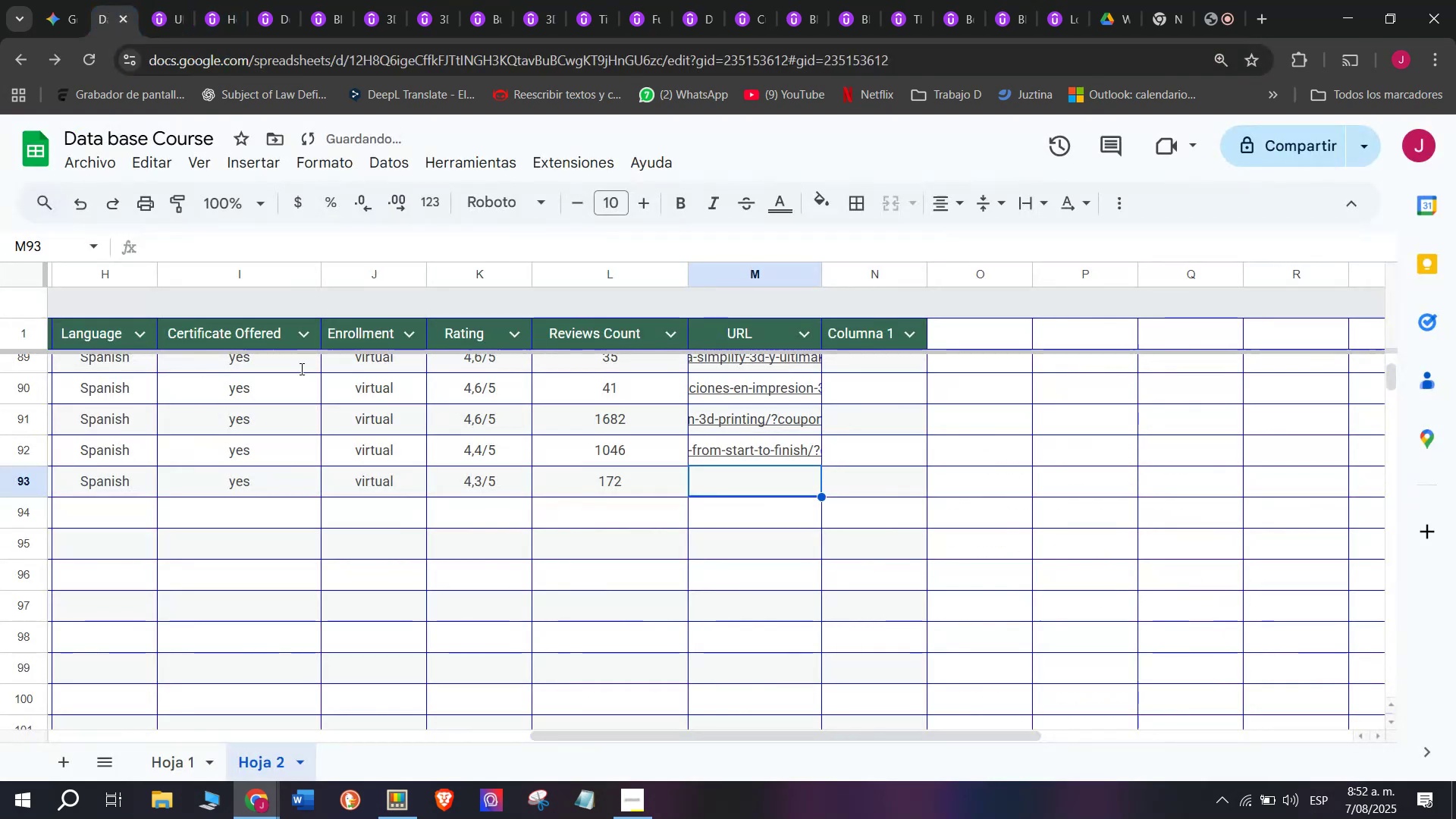 
key(Z)
 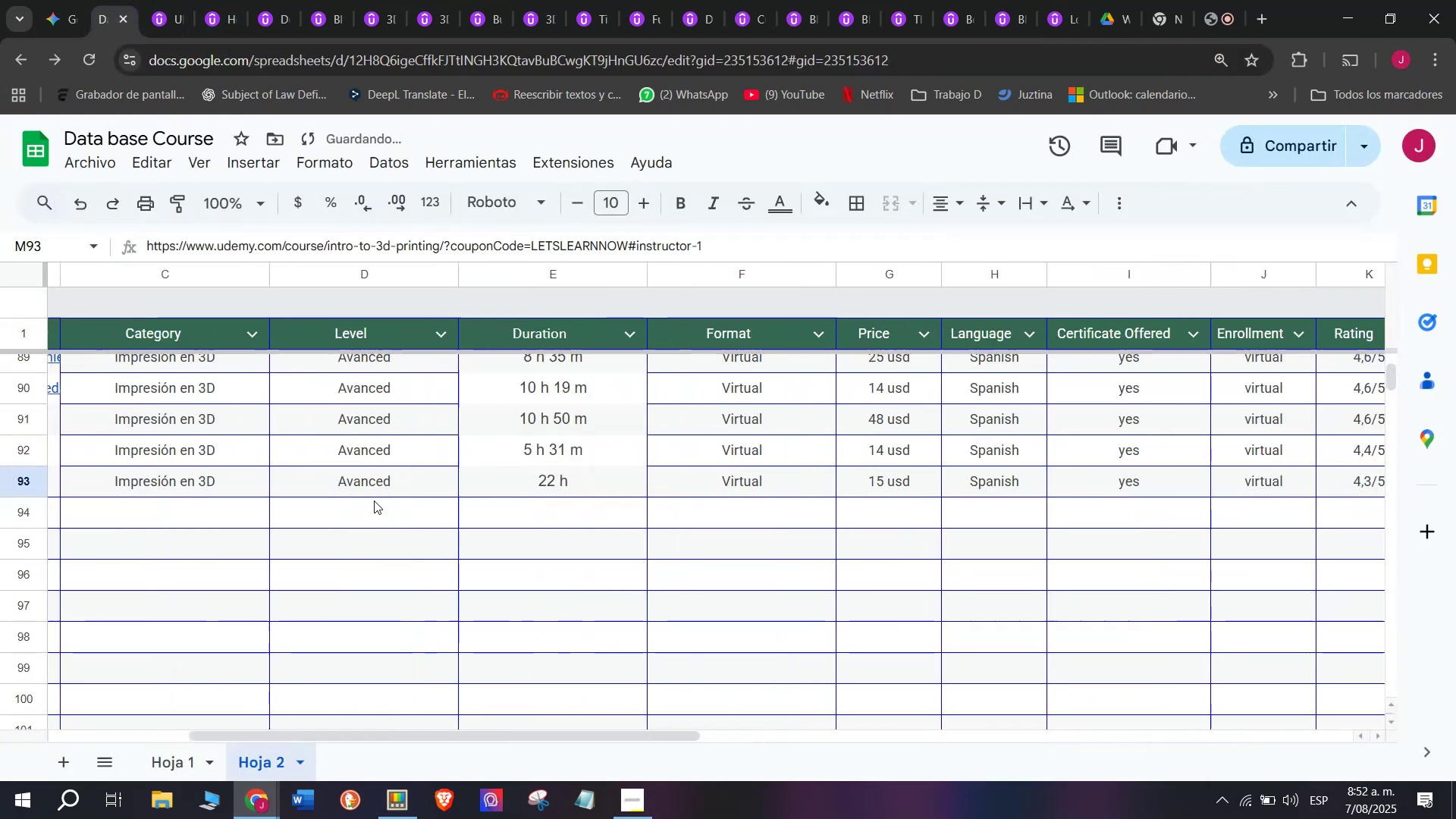 
key(Control+ControlLeft)
 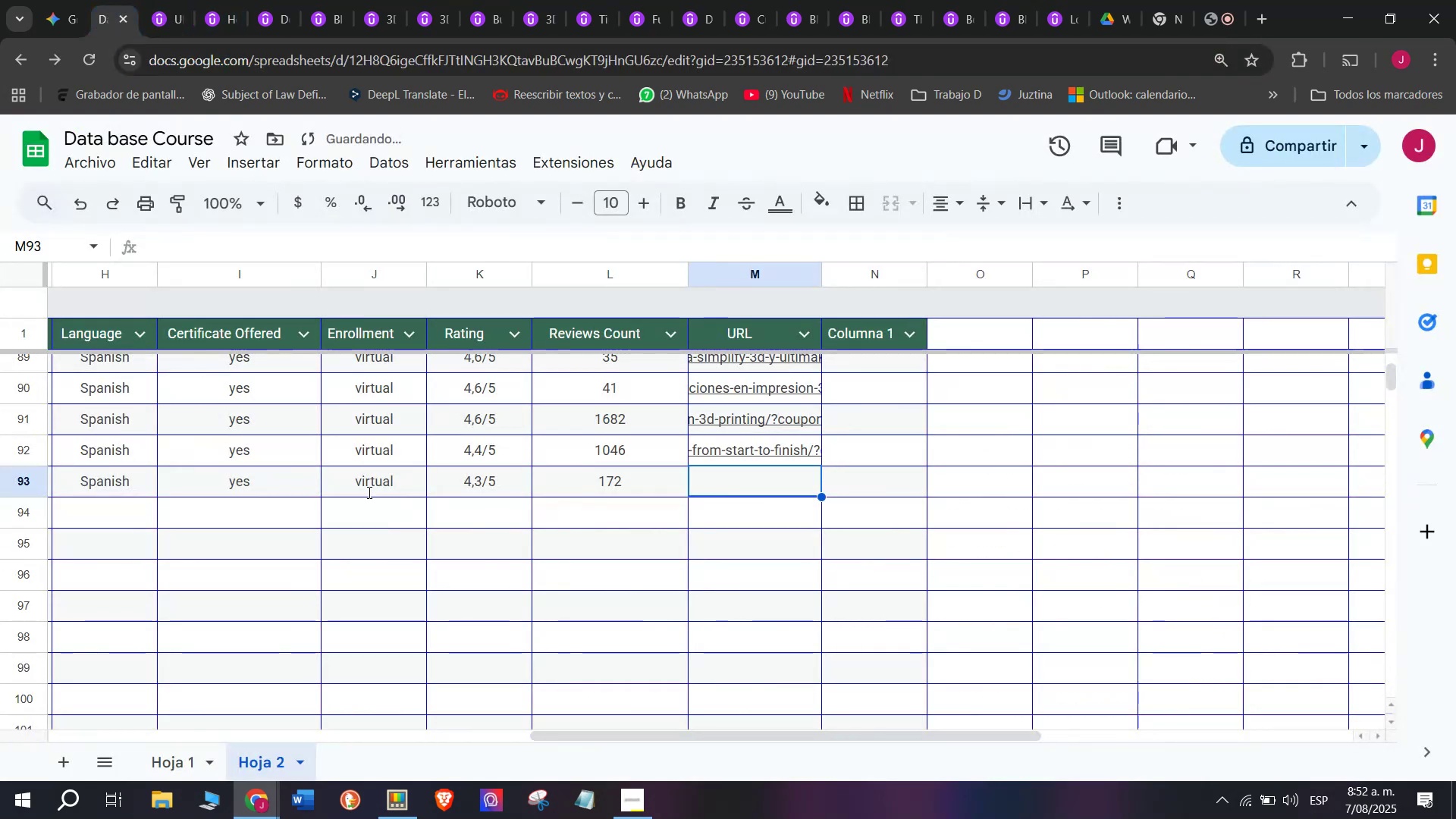 
key(Control+V)
 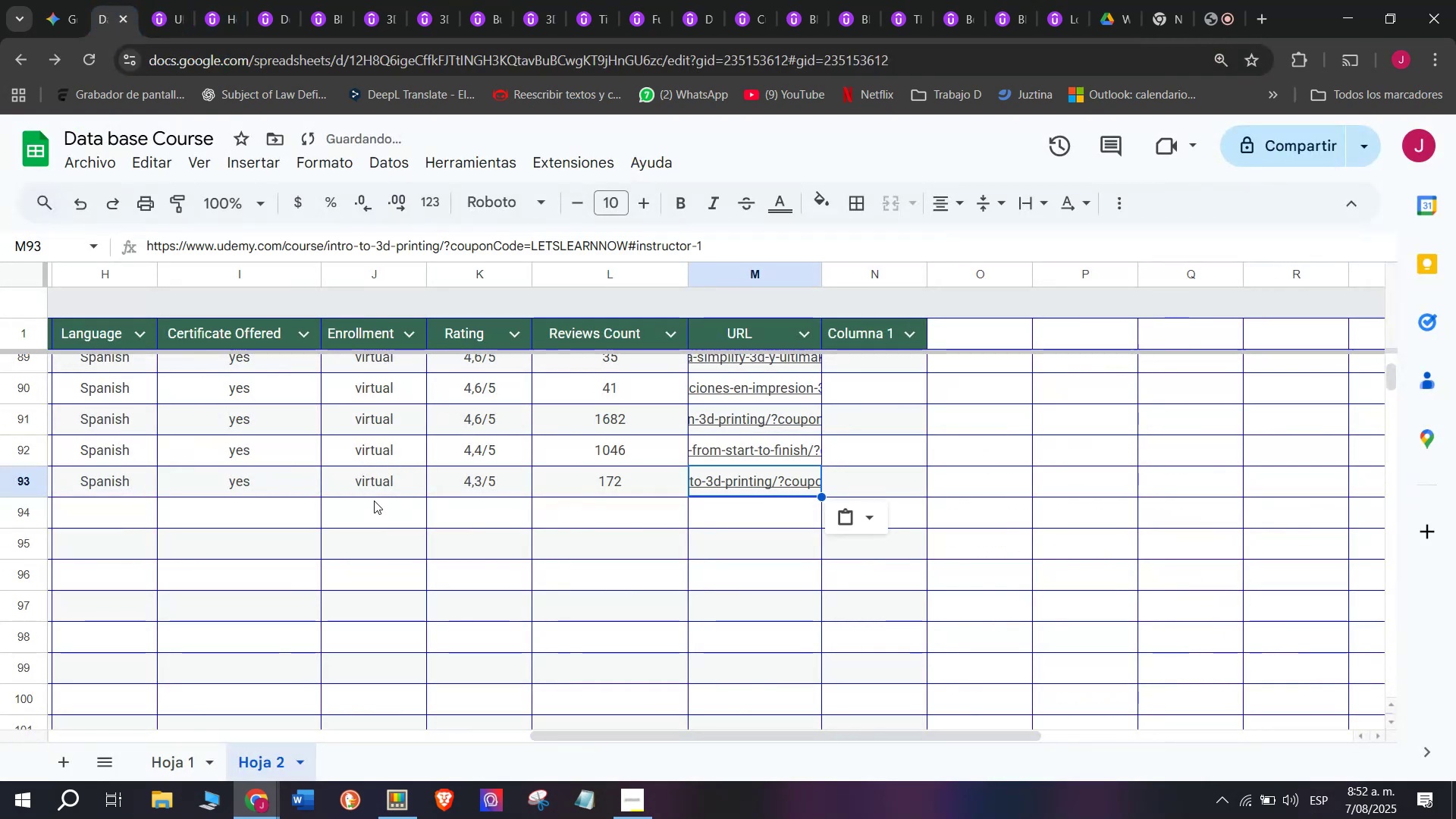 
scroll: coordinate [193, 509], scroll_direction: up, amount: 3.0
 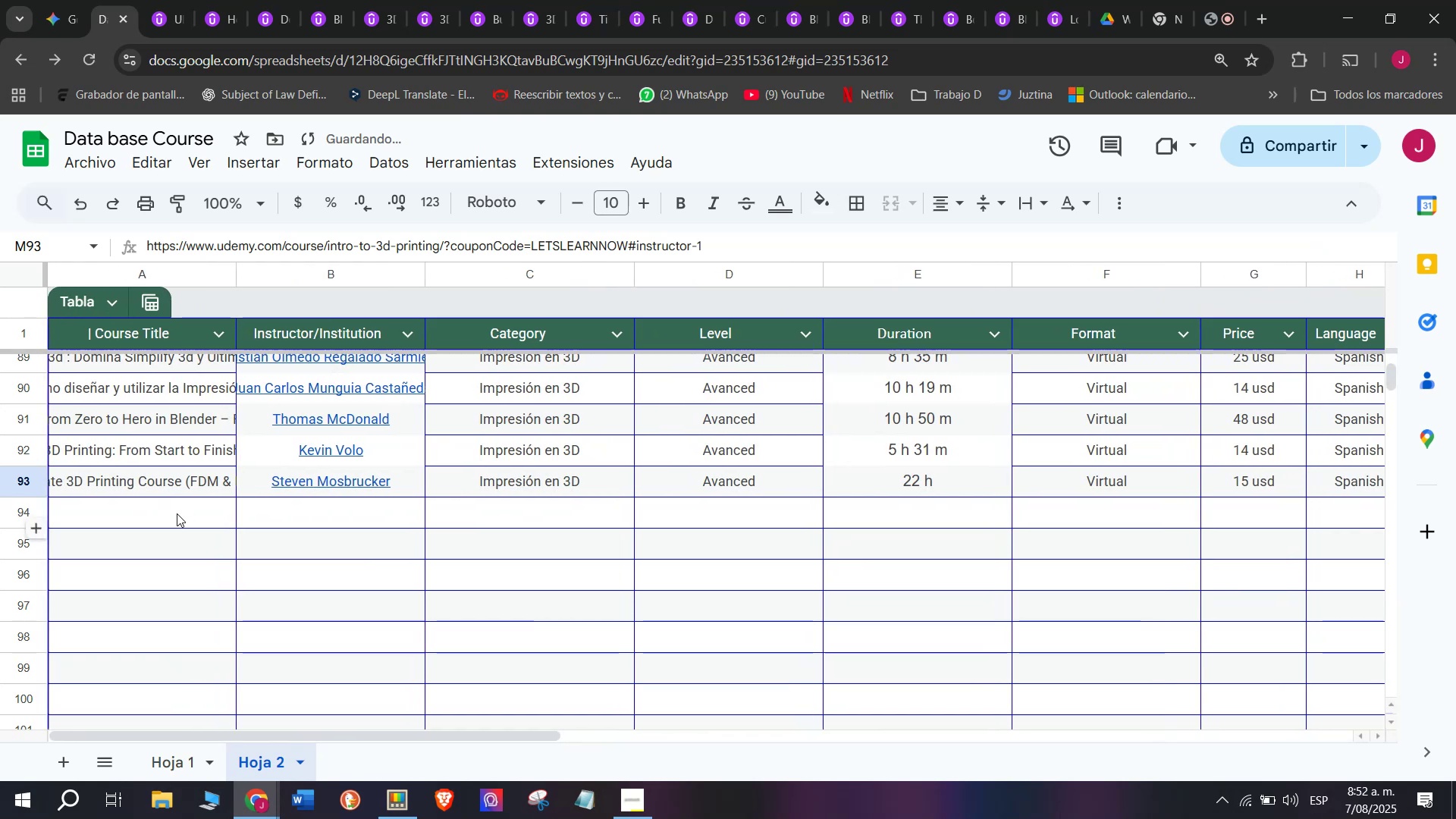 
left_click([177, 513])
 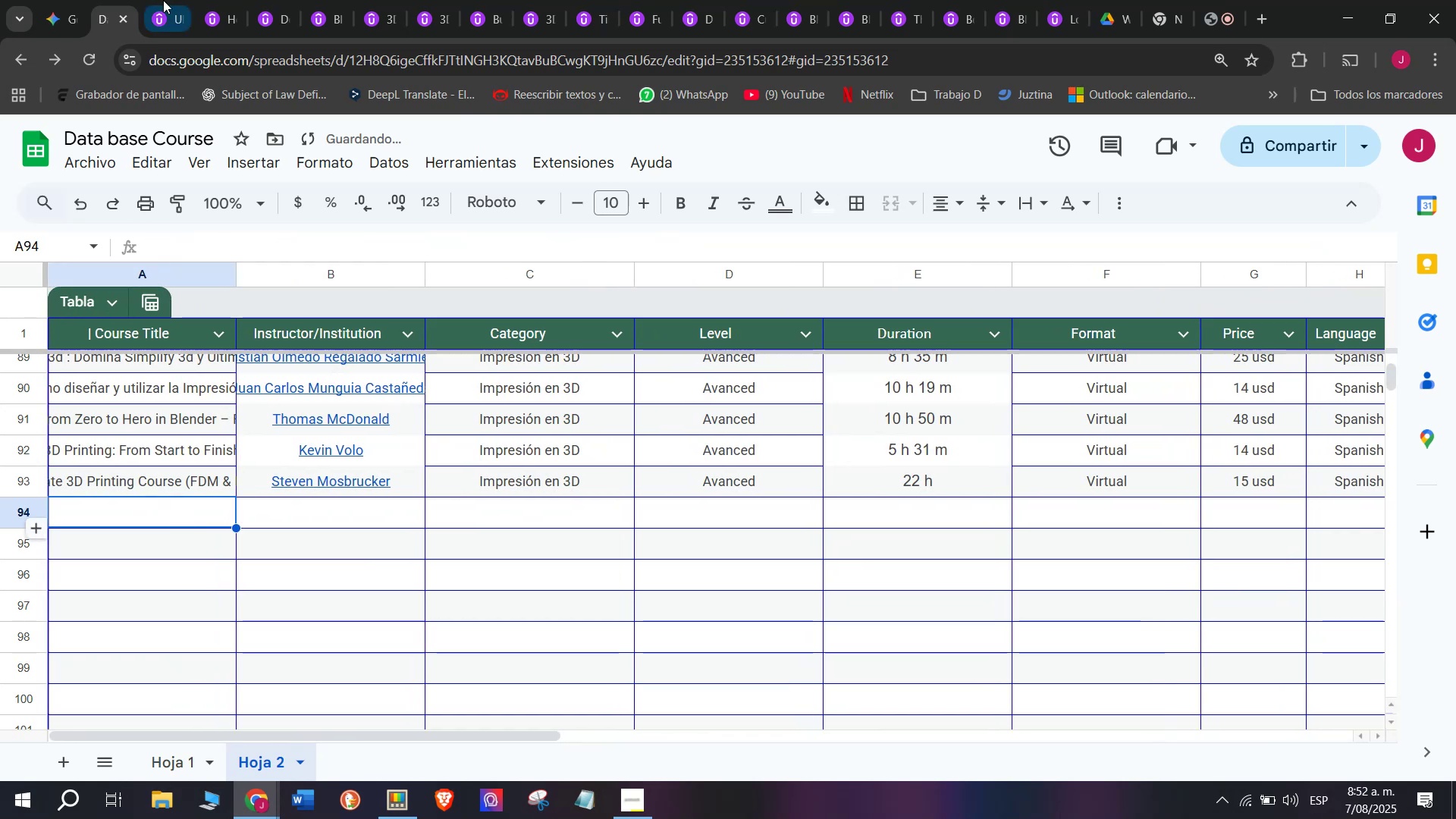 
left_click([165, 0])
 